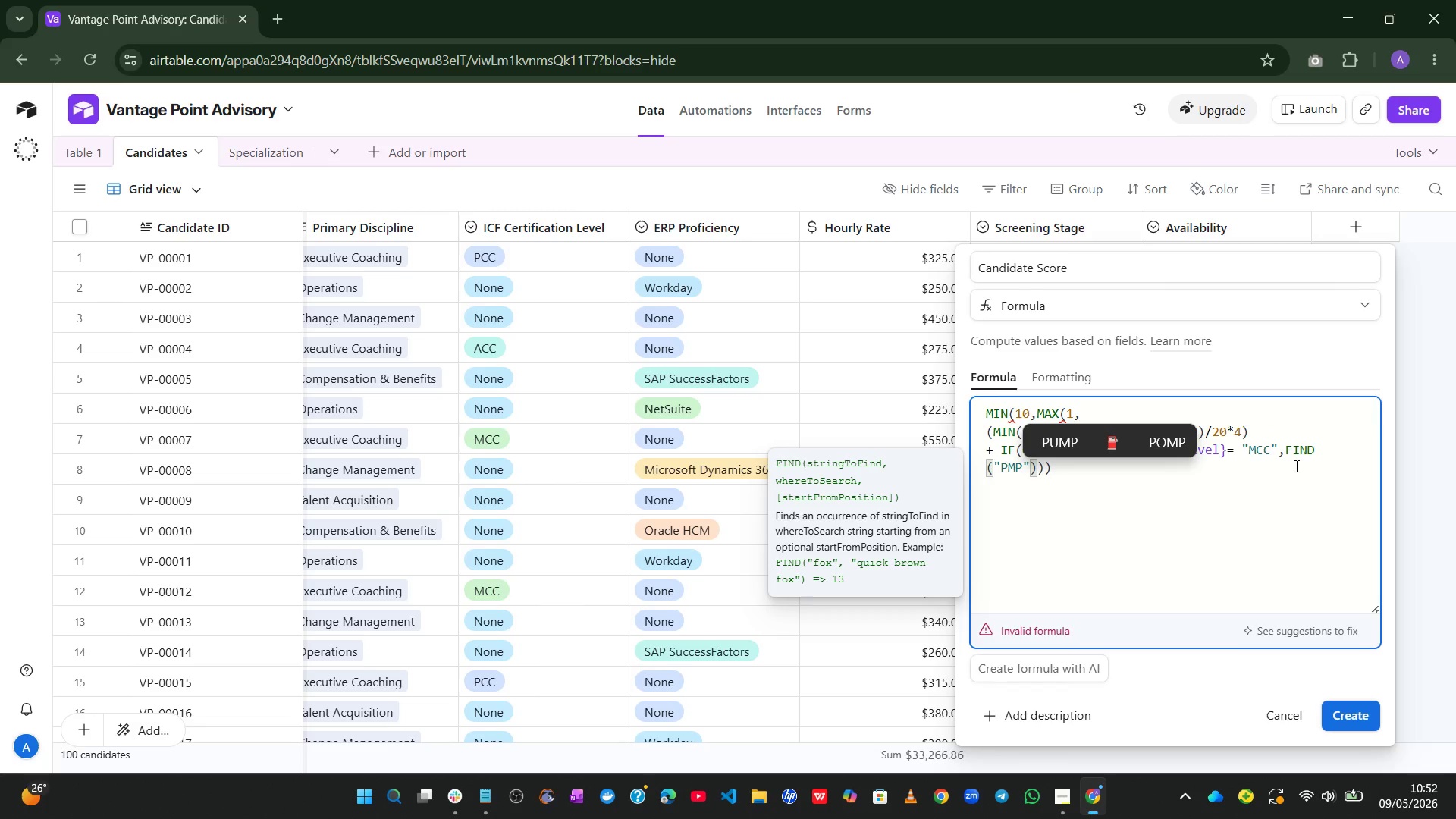 
key(ArrowRight)
 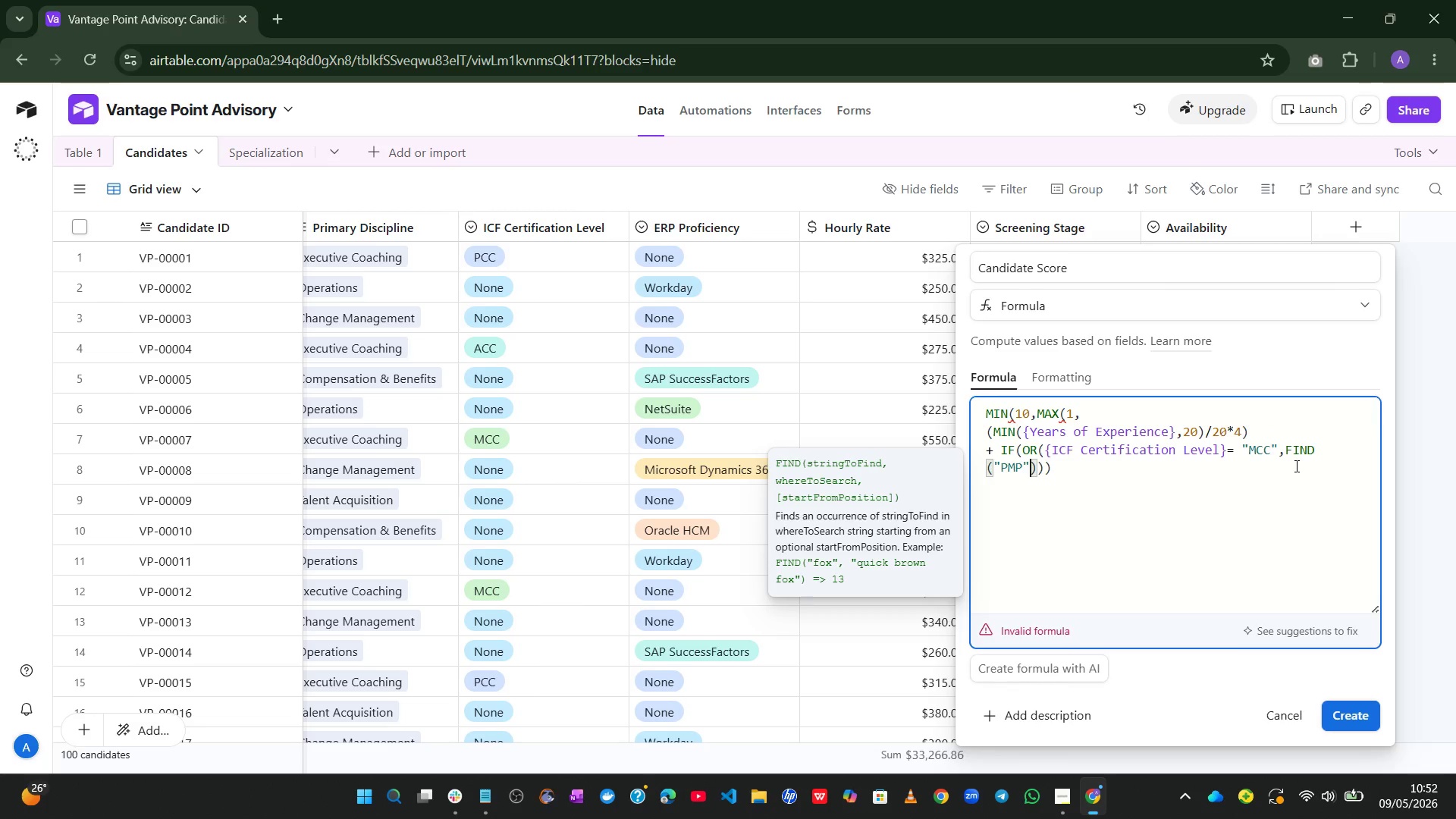 
key(Comma)
 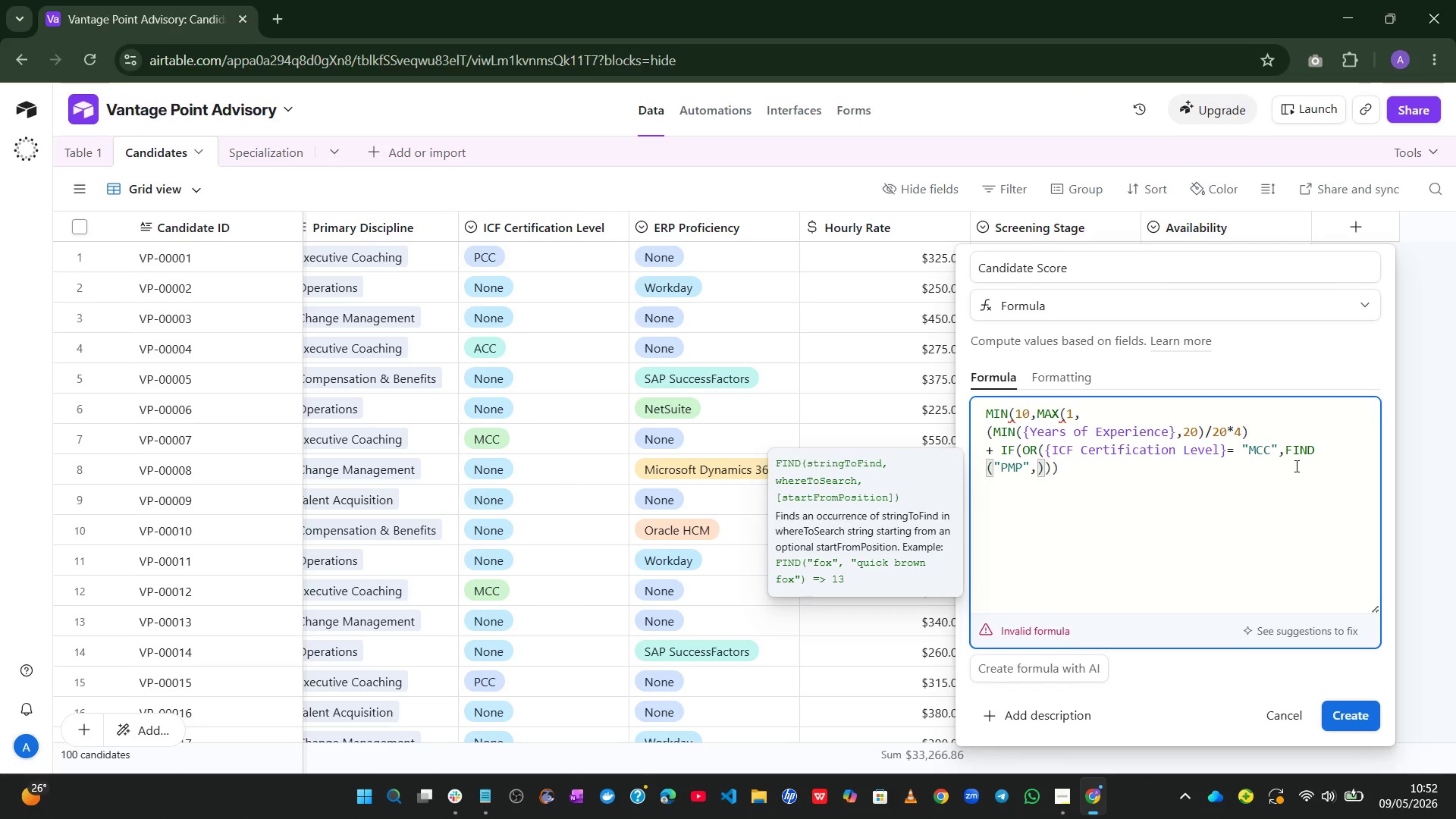 
type(ARR)
key(Tab)
 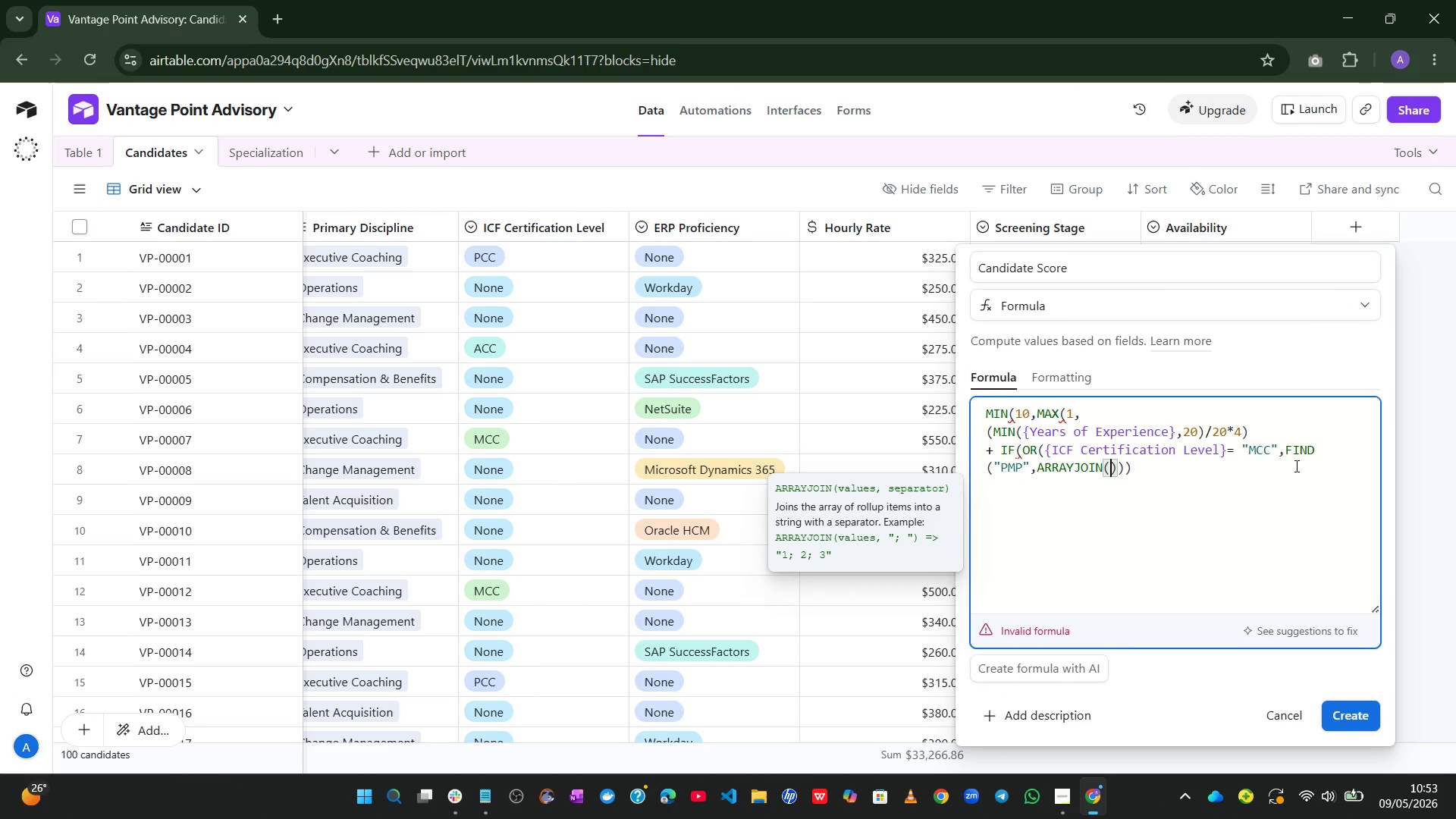 
type(VAL)
key(Tab)
 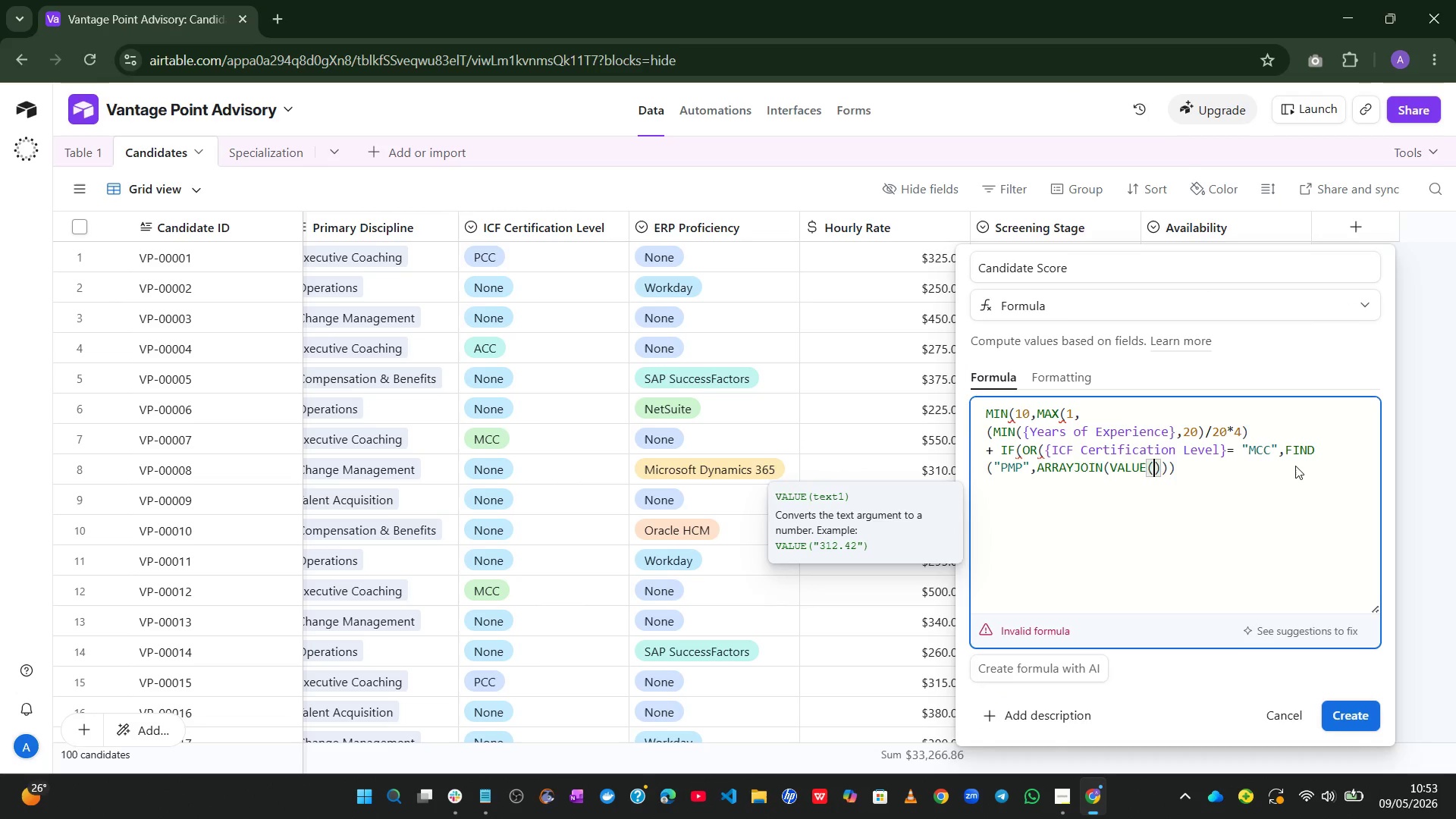 
key(ArrowLeft)
 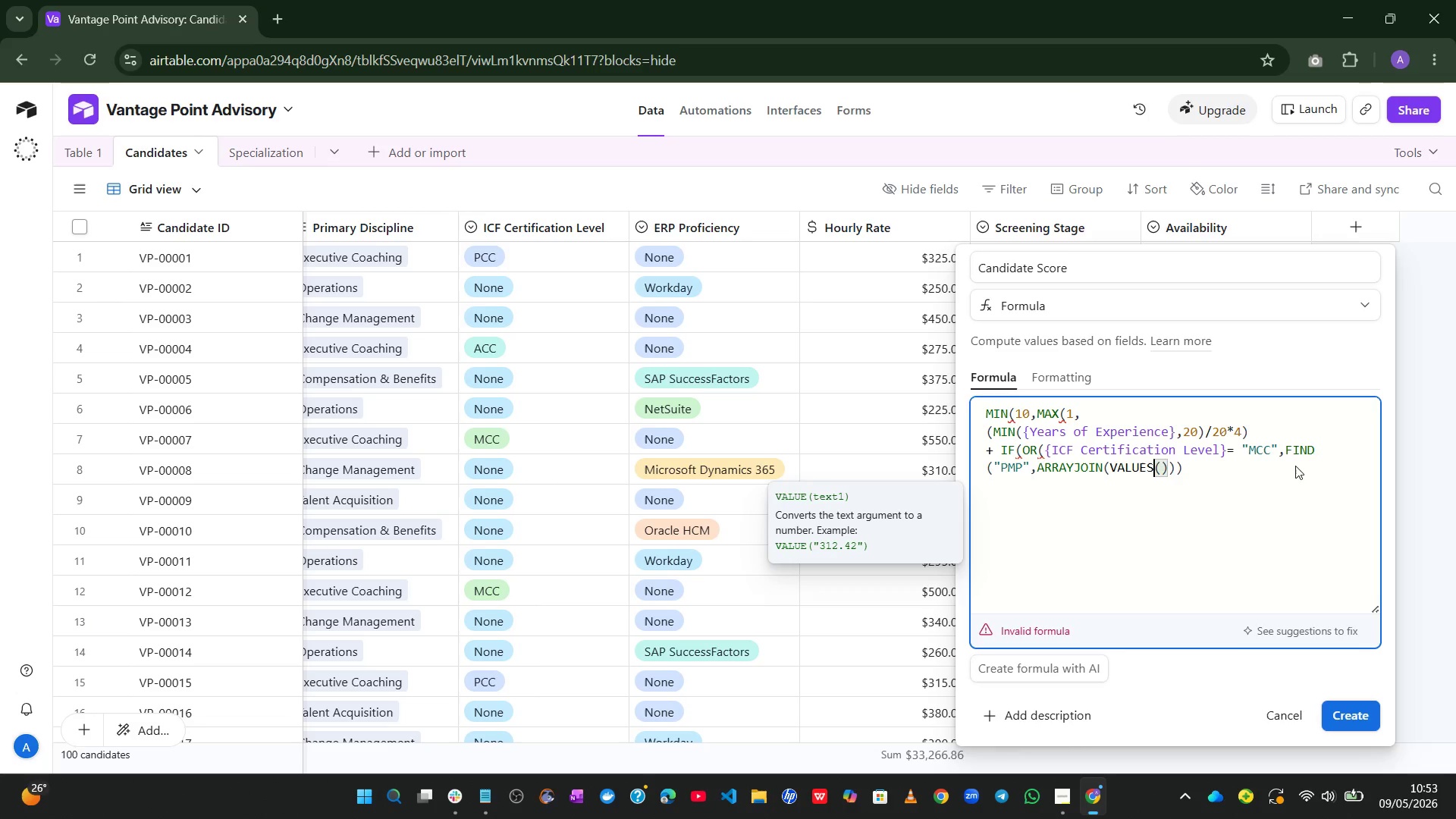 
key(S)
 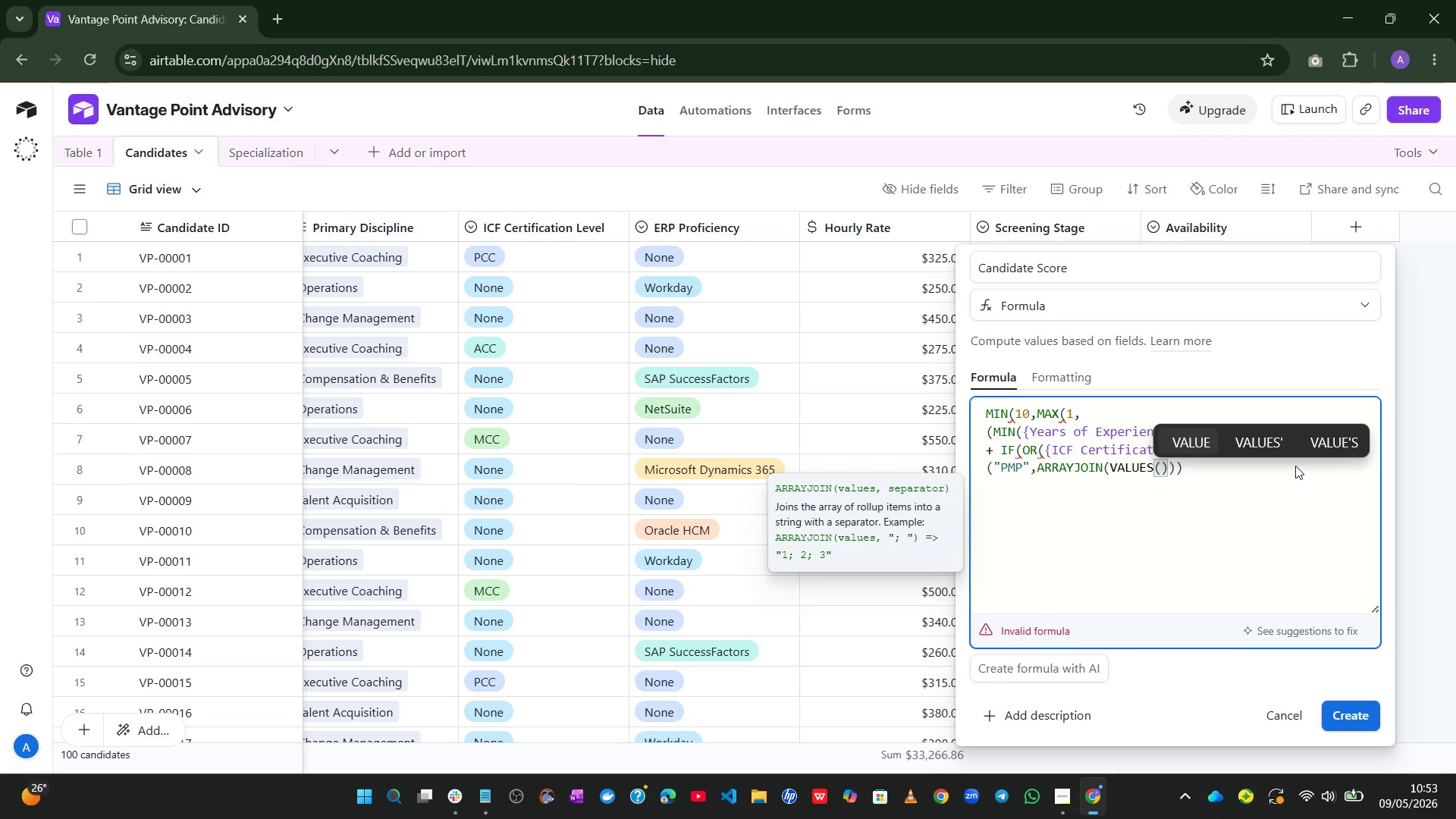 
key(ArrowRight)
 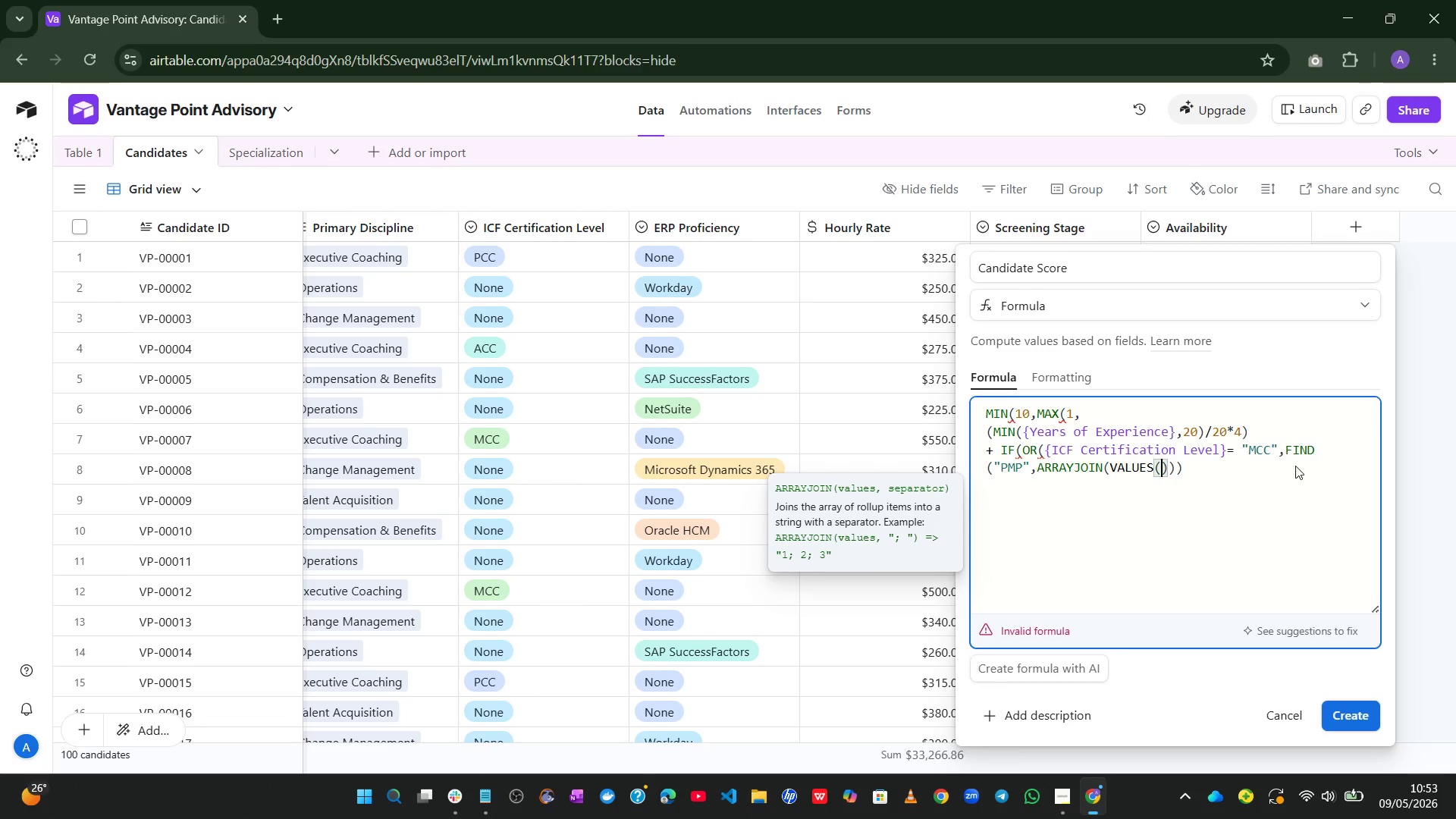 
wait(6.91)
 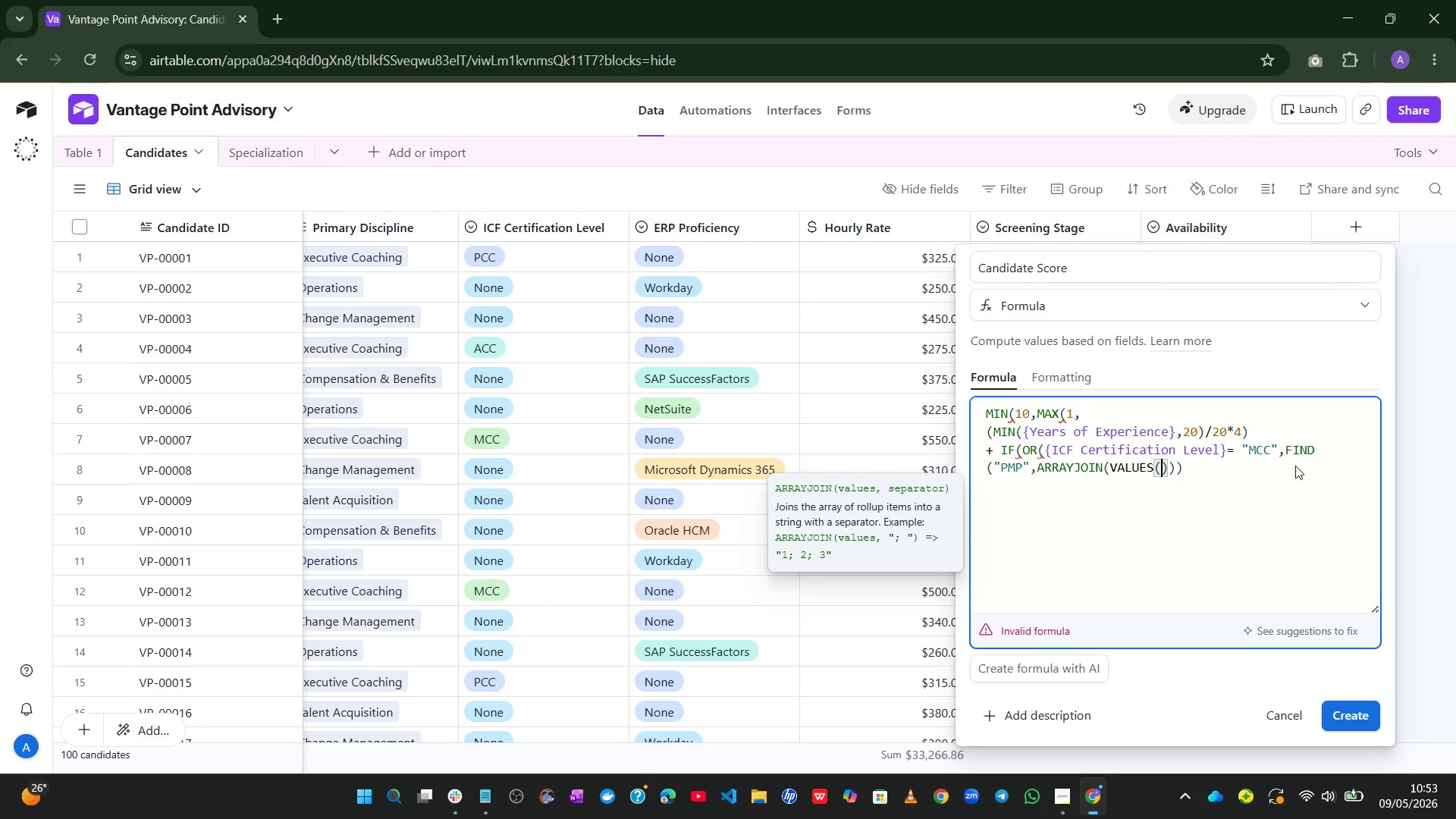 
type(ICF)
key(Tab)
 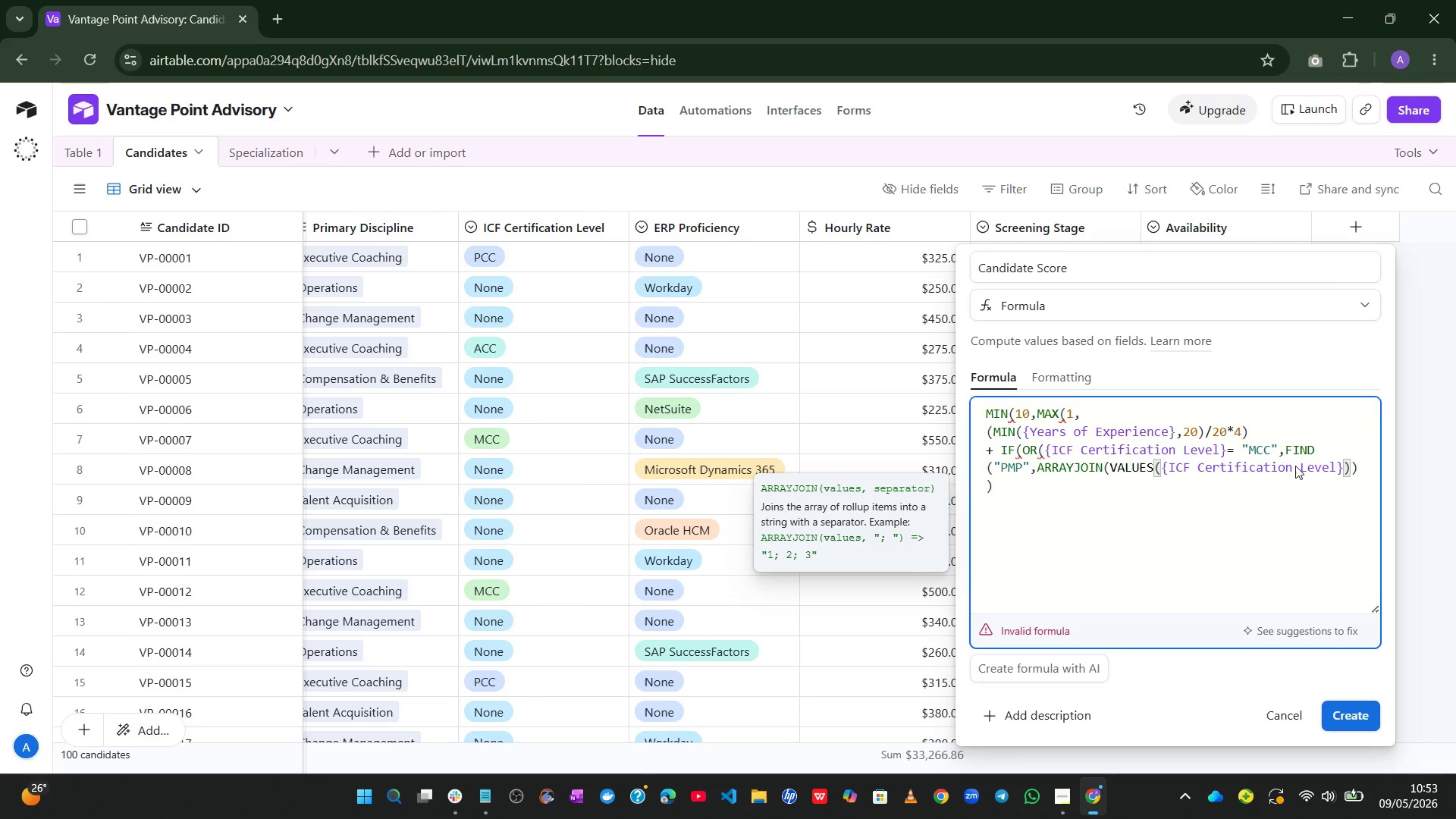 
wait(9.42)
 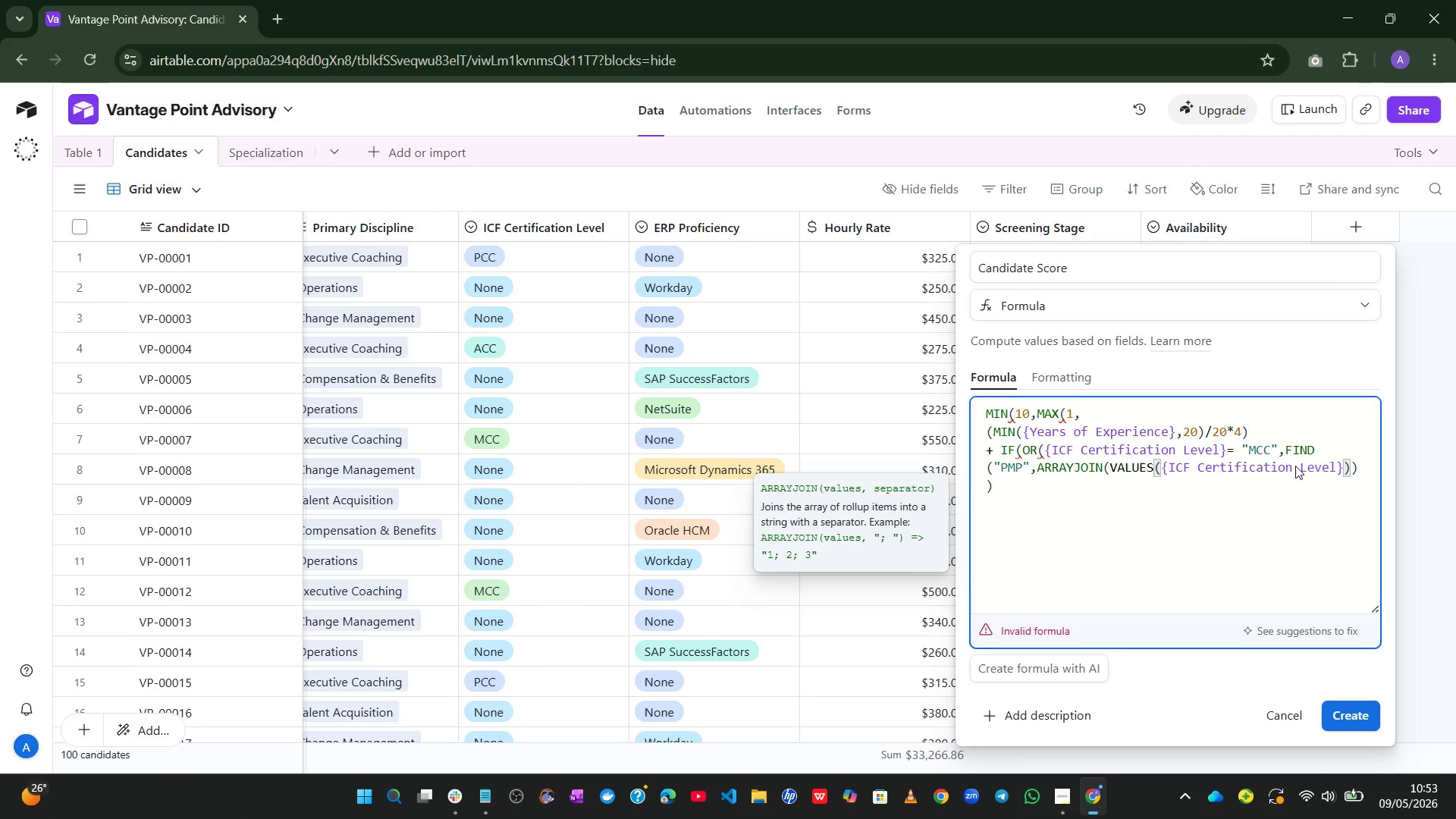 
key(ArrowRight)
 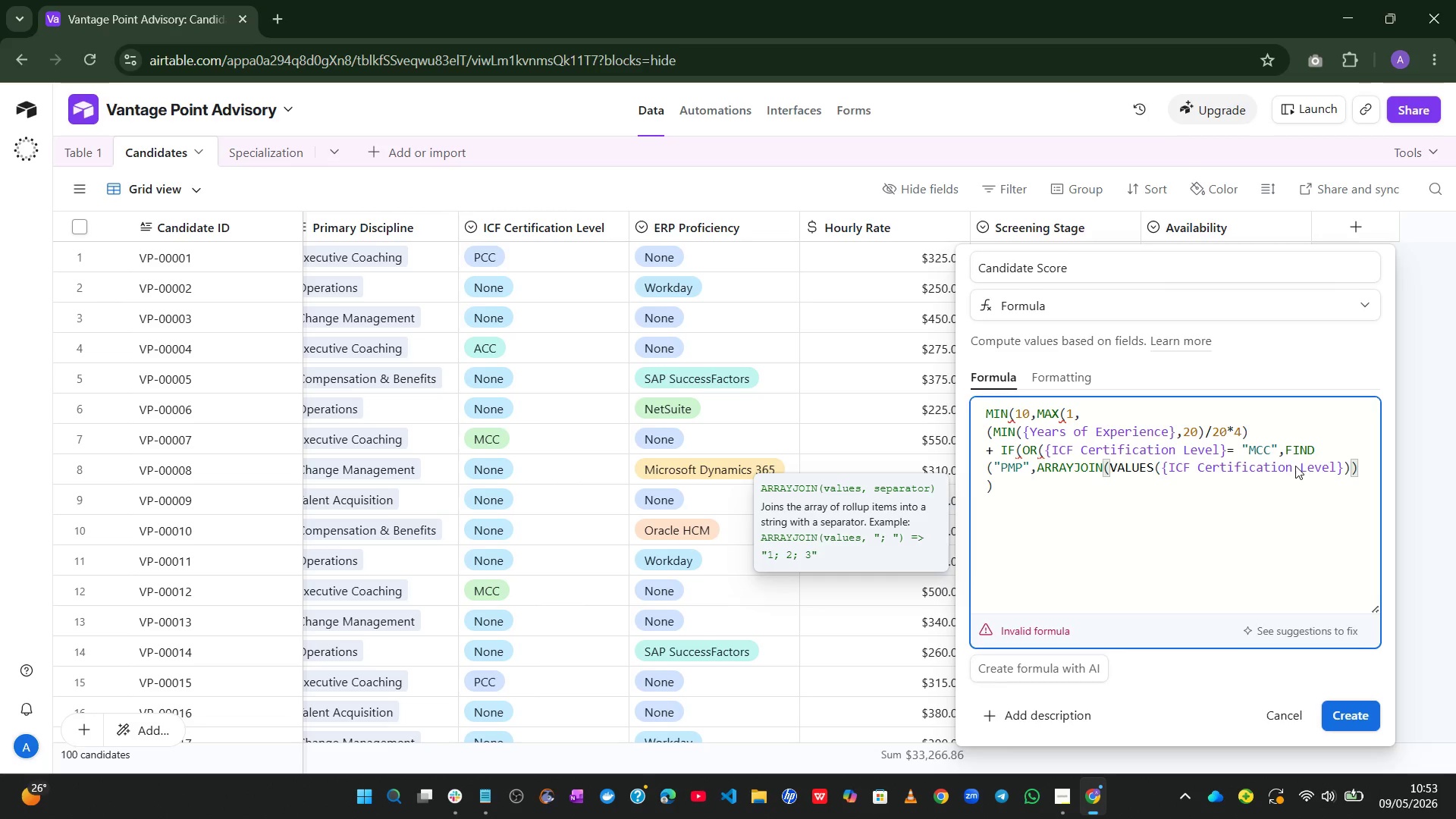 
key(Comma)
 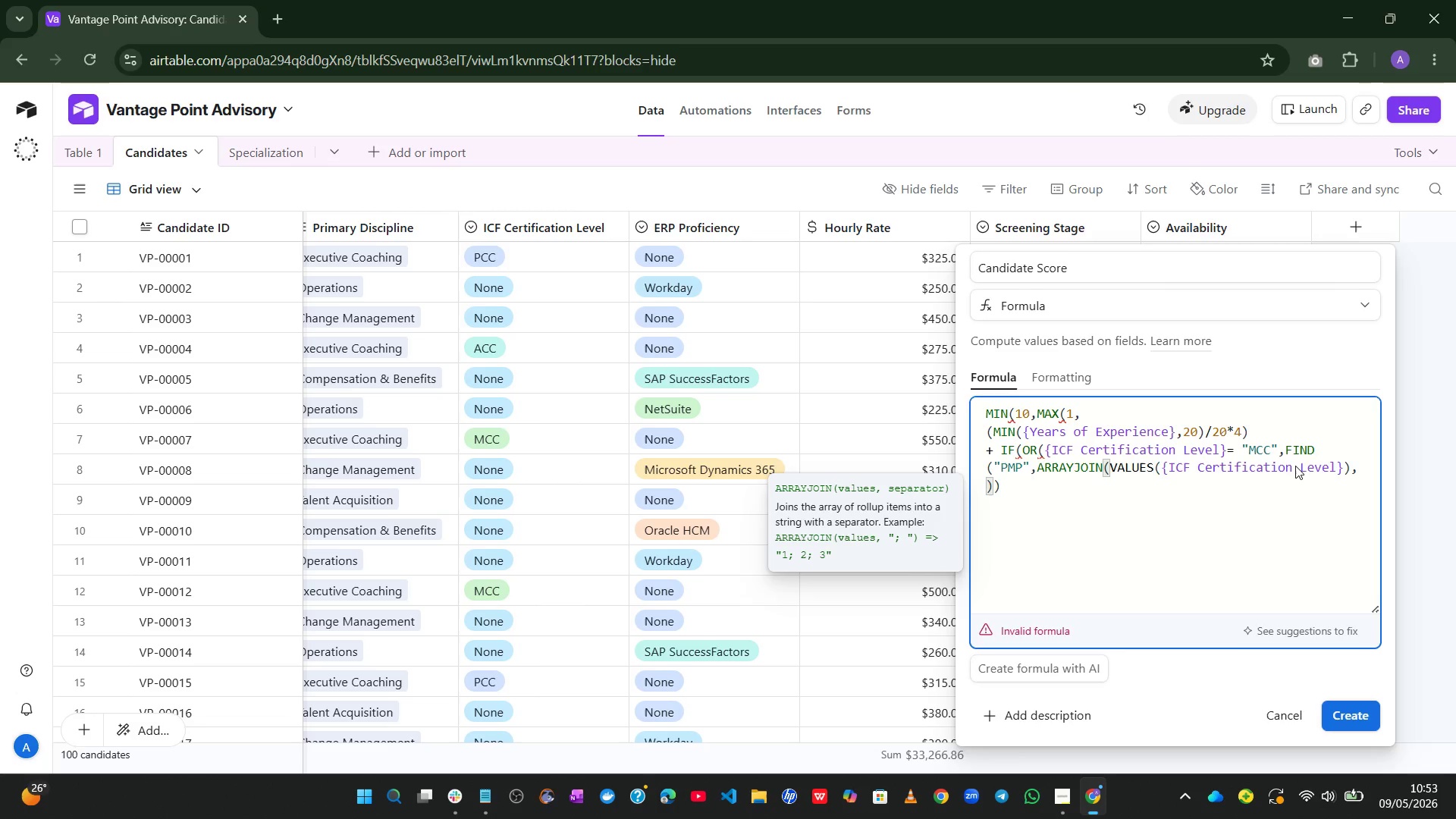 
key(Shift+2)
 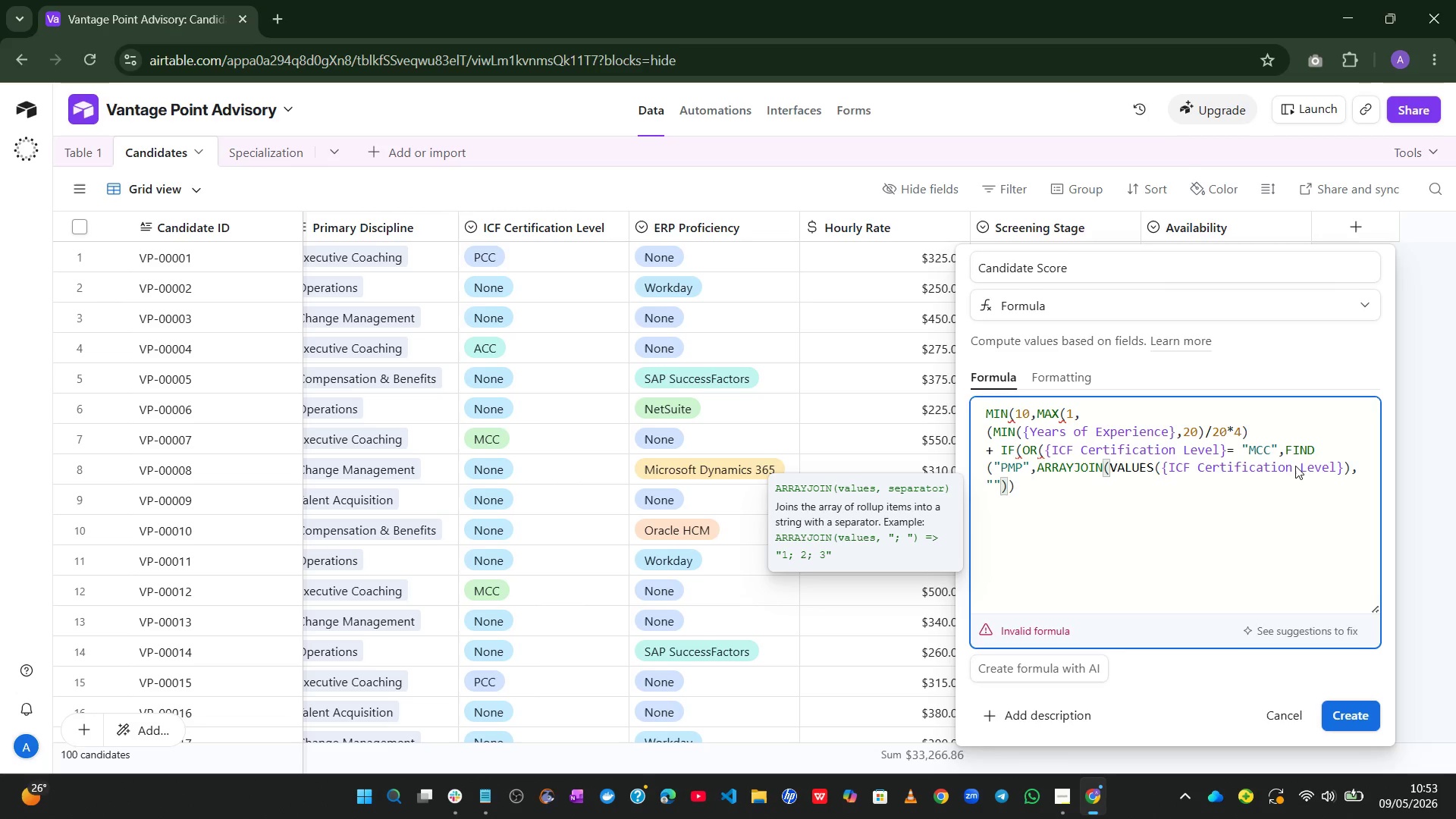 
key(ArrowRight)
 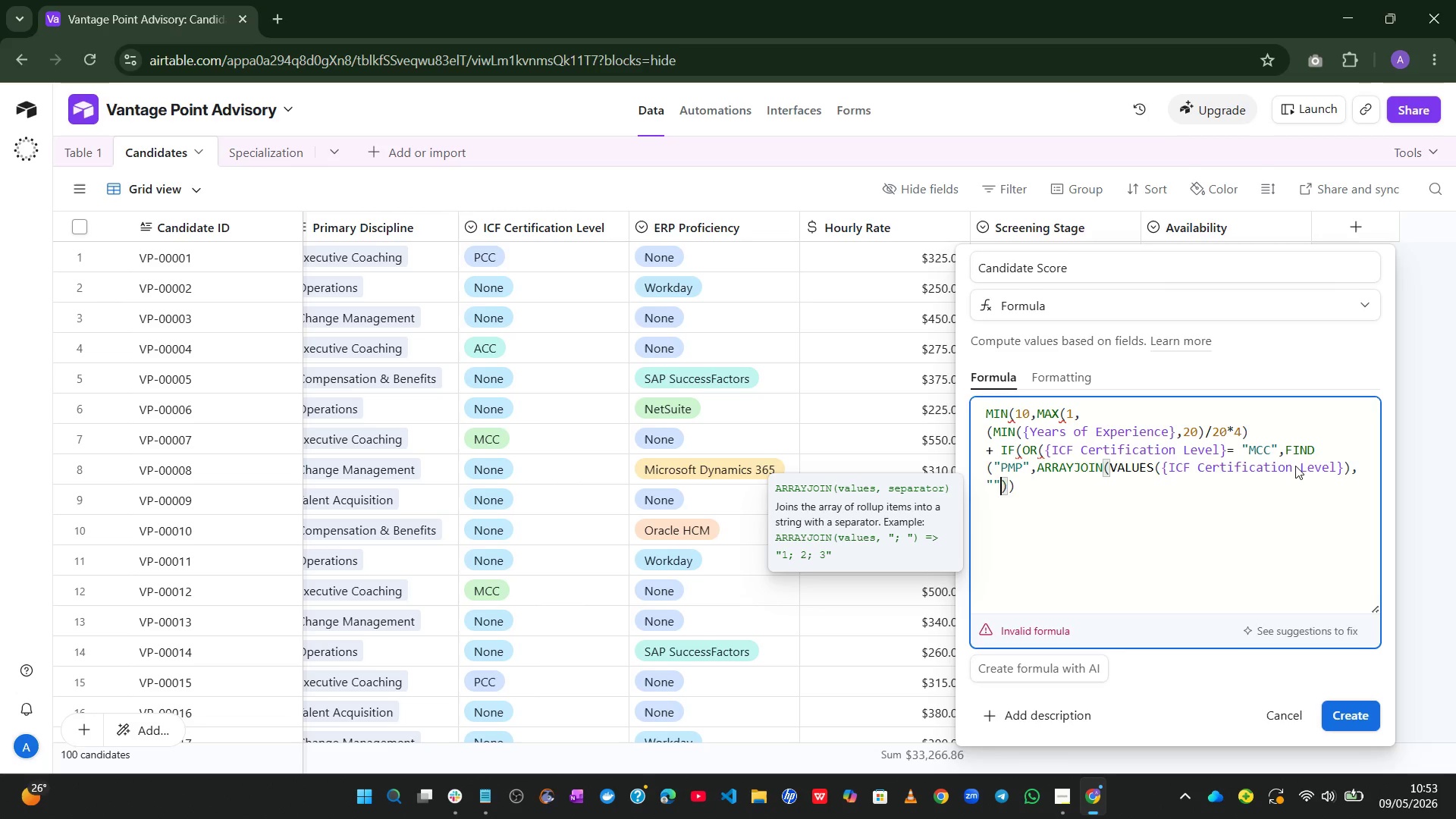 
key(ArrowRight)
 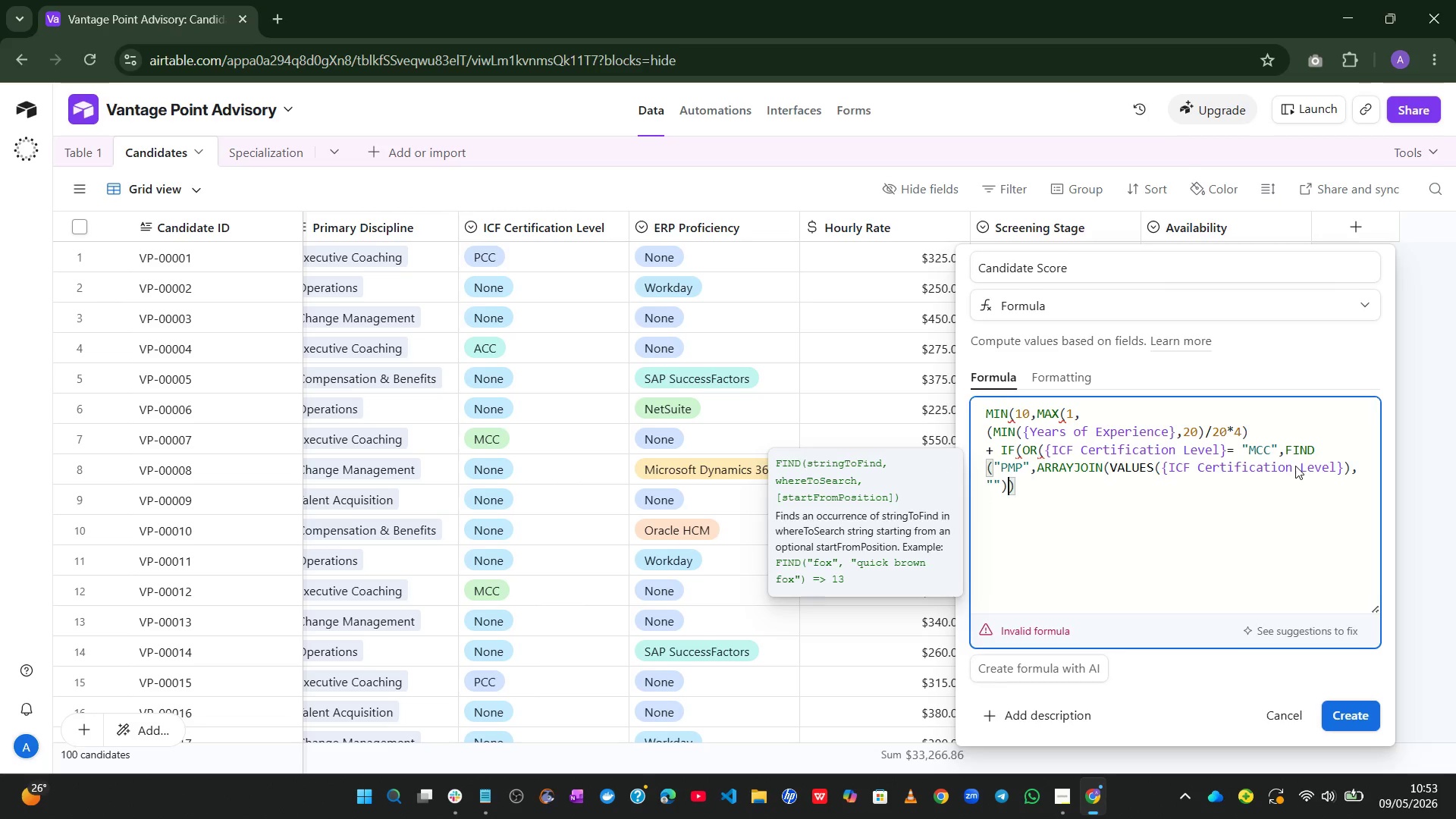 
key(ArrowRight)
 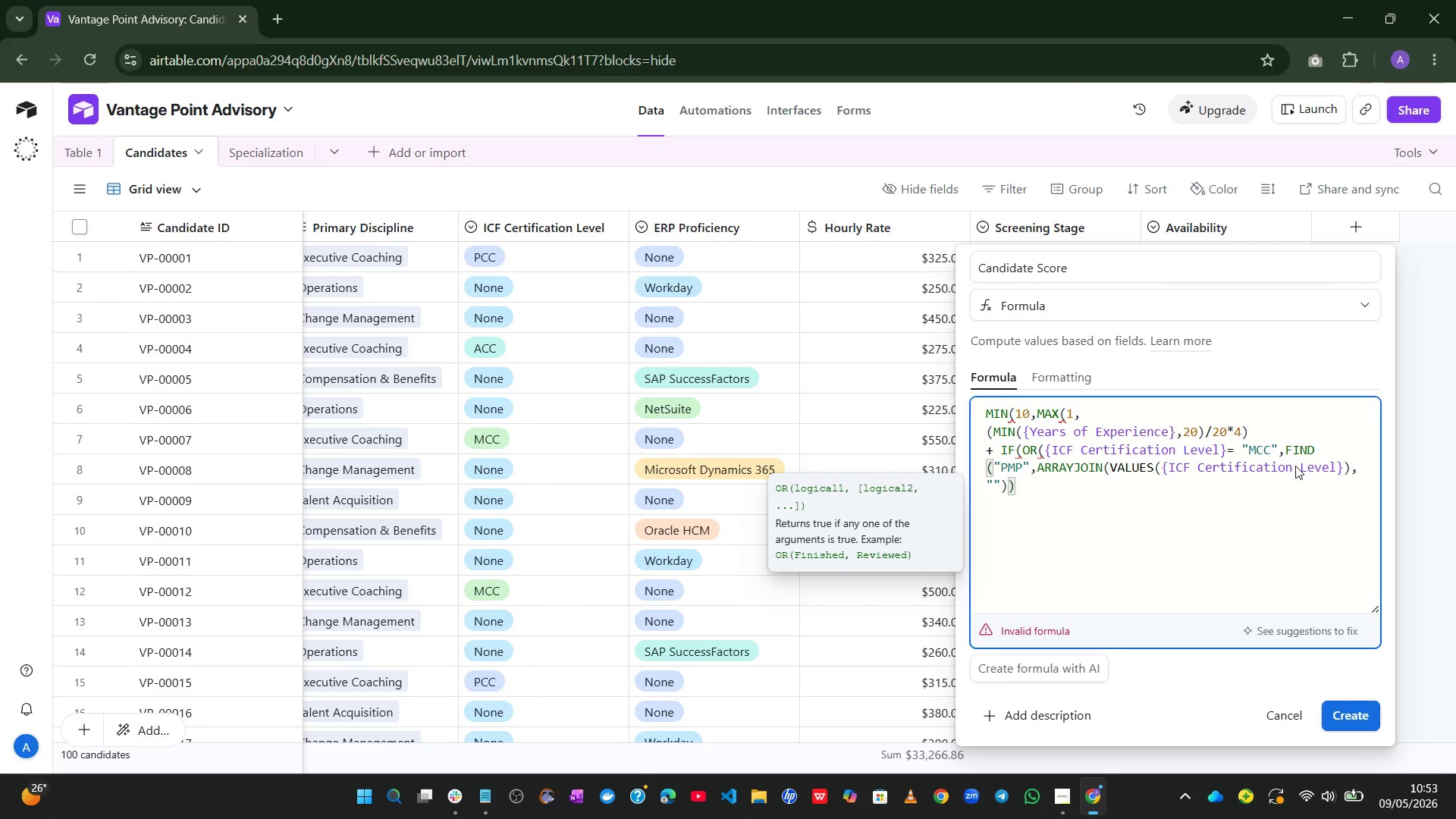 
key(Shift+ShiftLeft)
 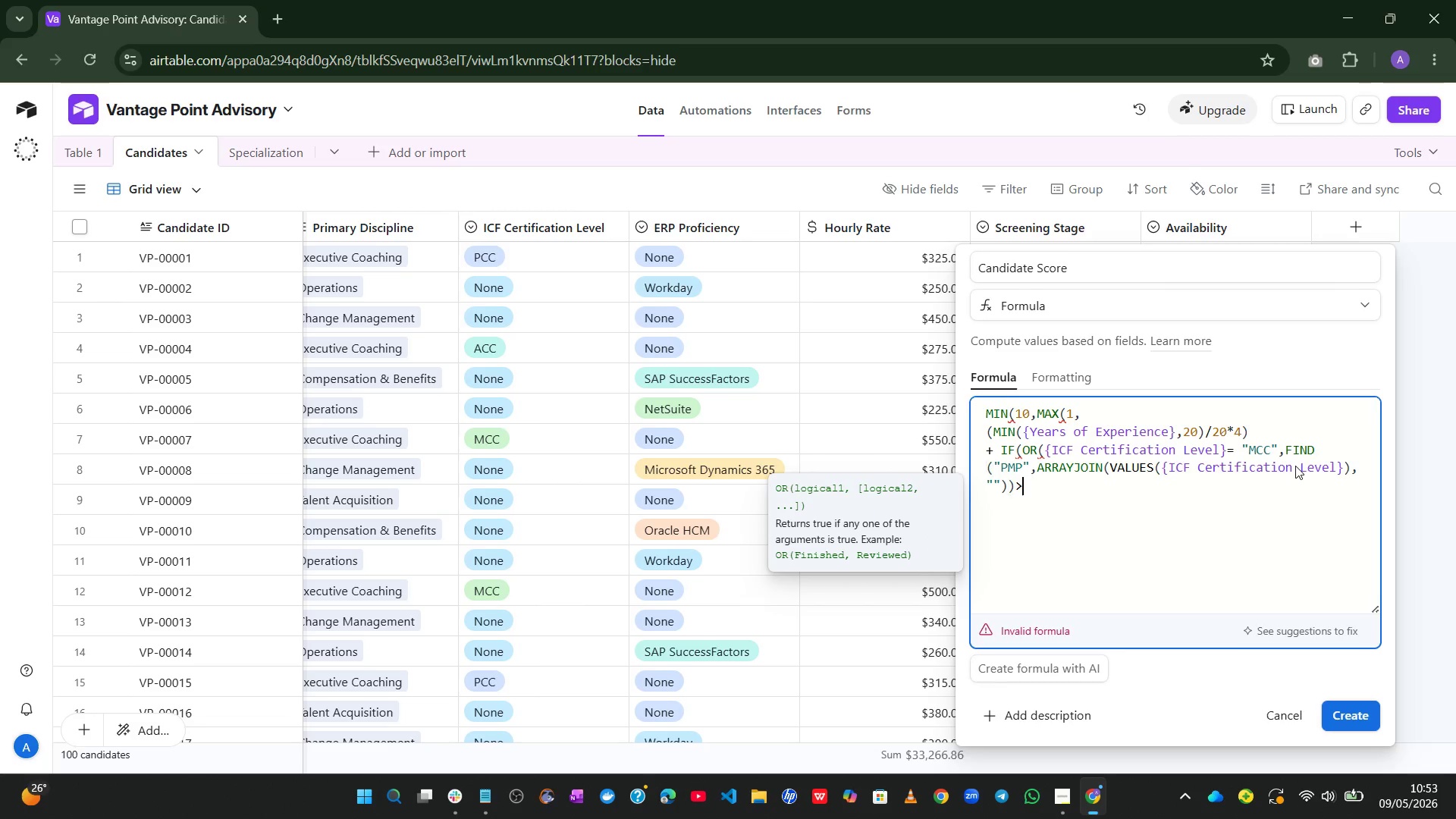 
key(Shift+Period)
 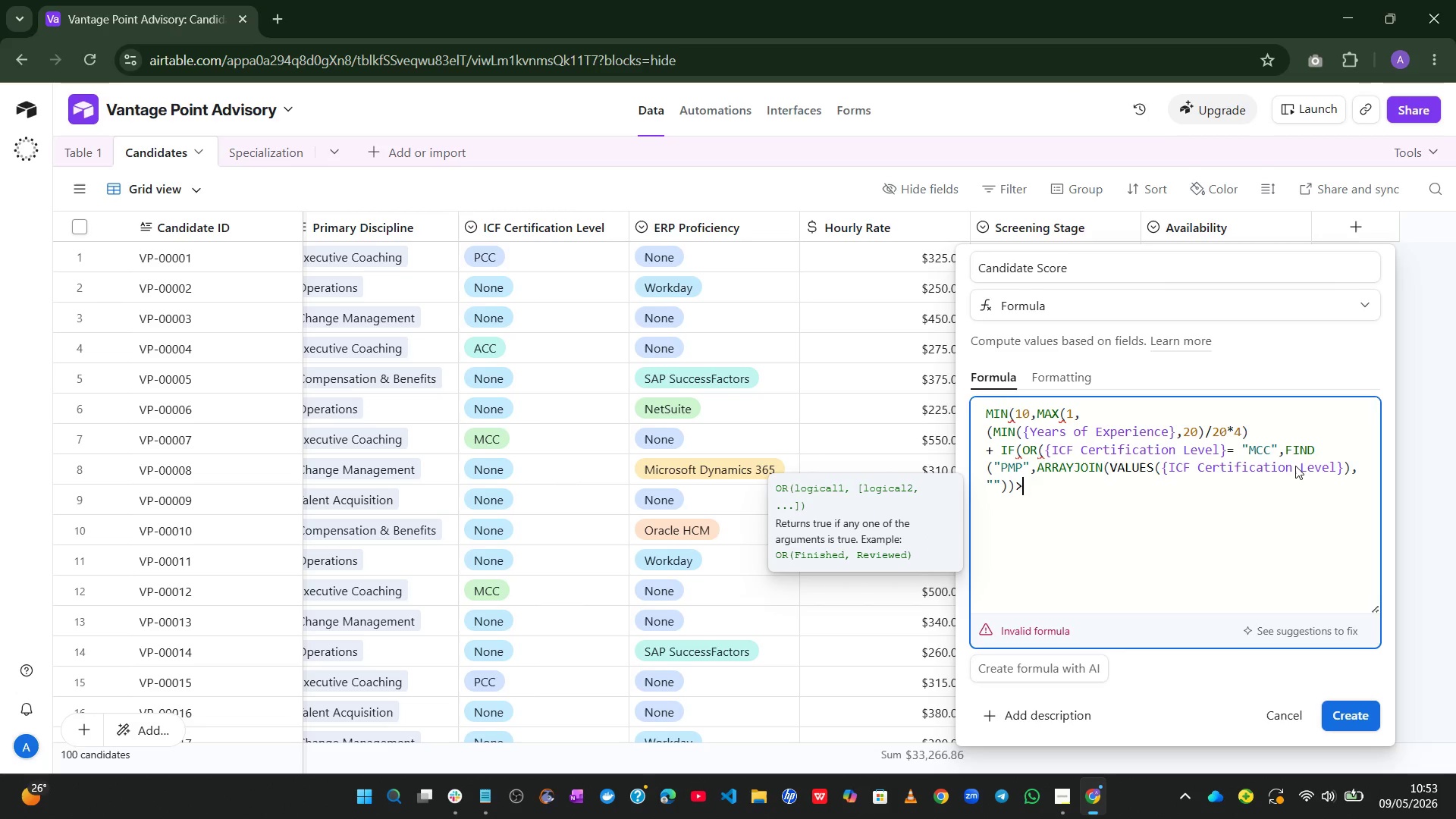 
key(0)
 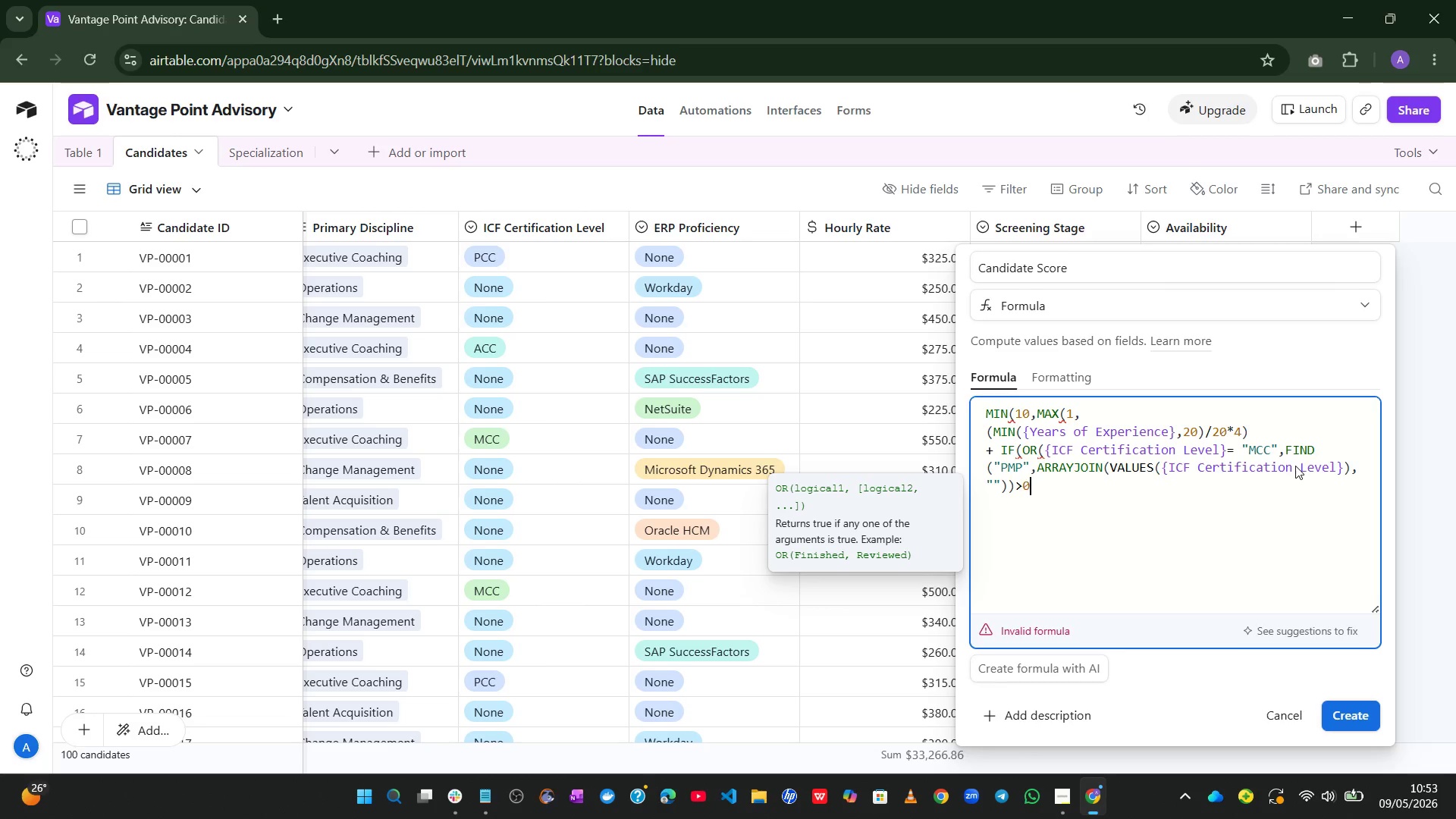 
wait(5.75)
 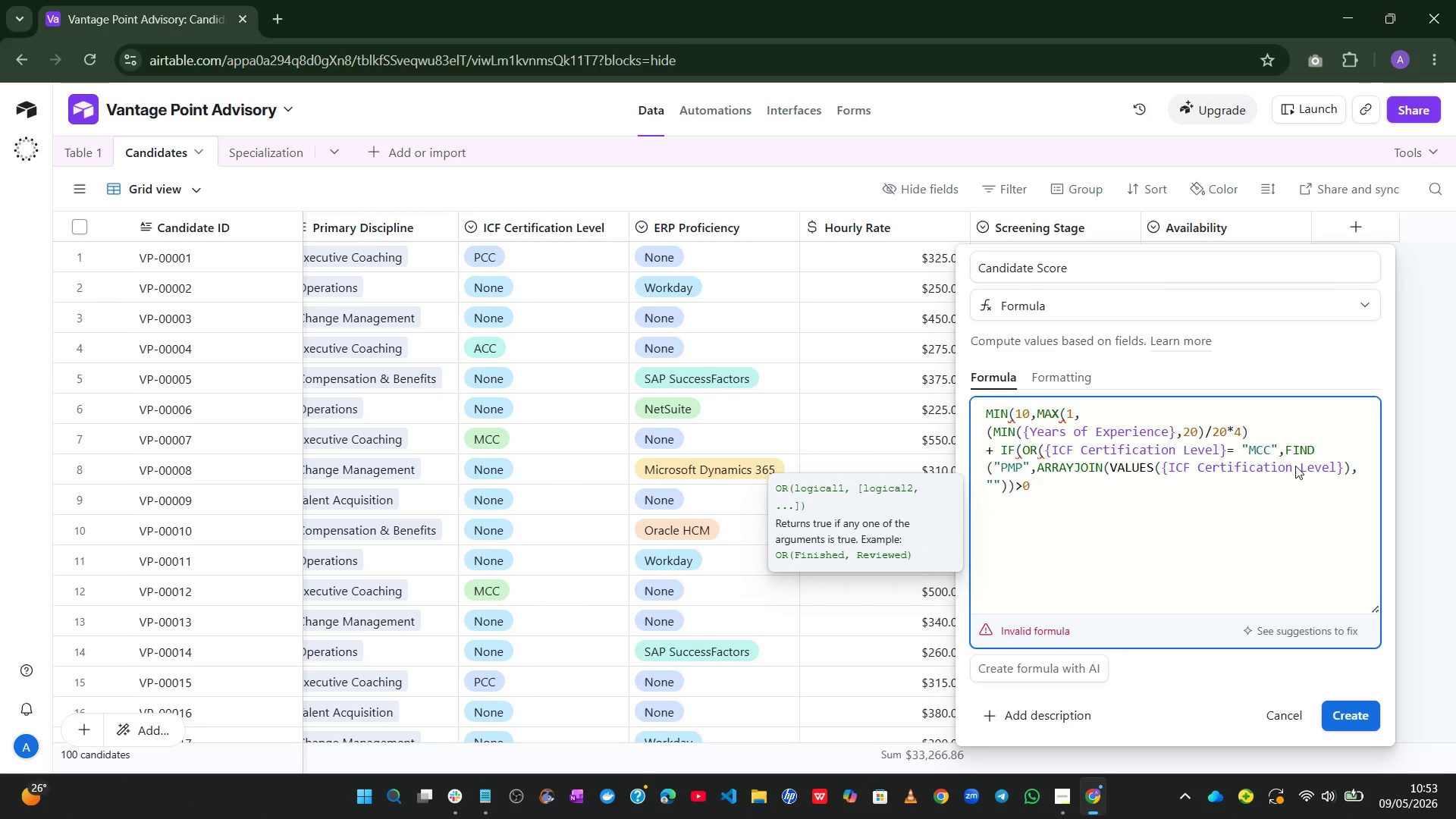 
key(Shift+ShiftLeft)
 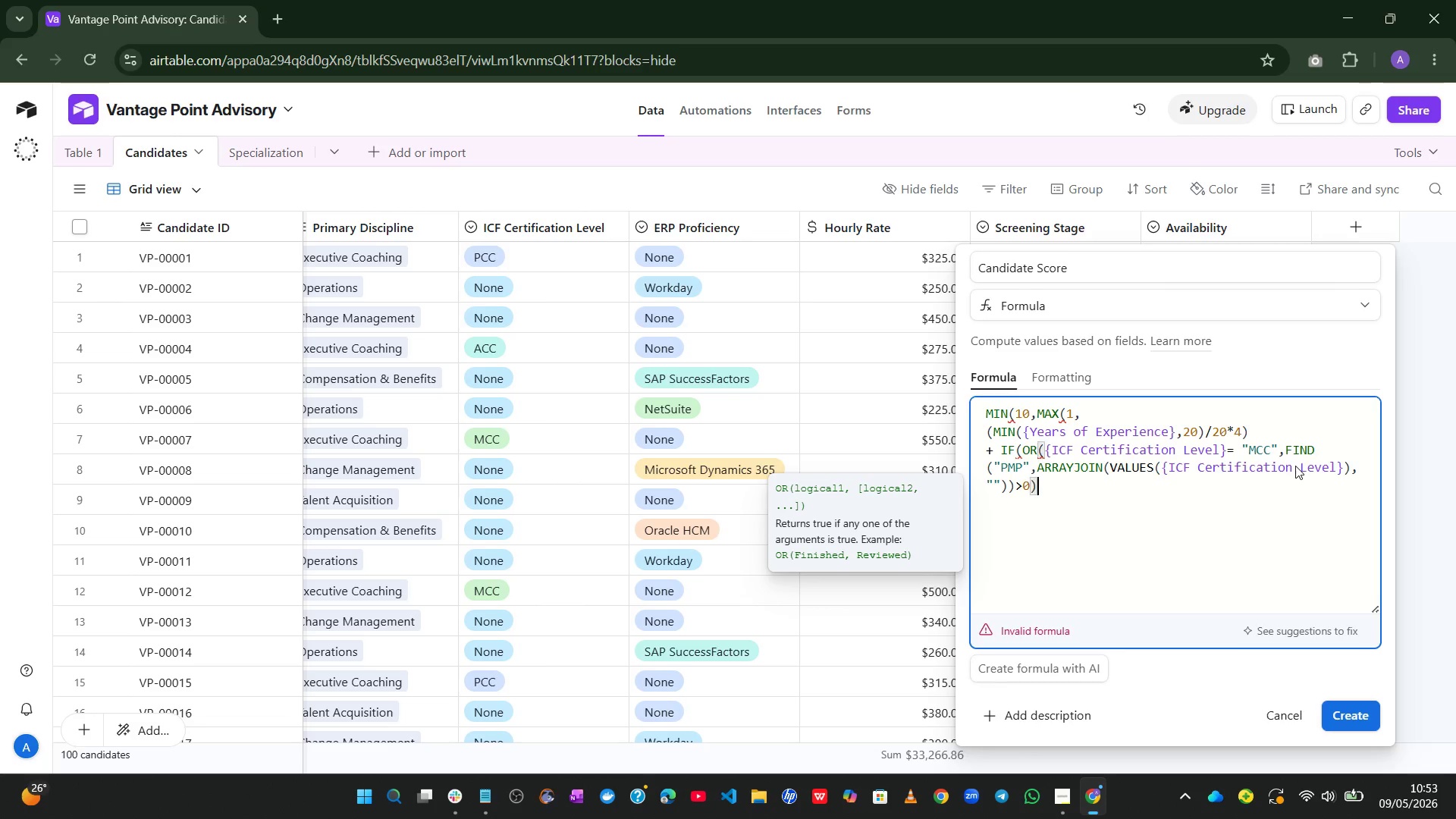 
key(Shift+0)
 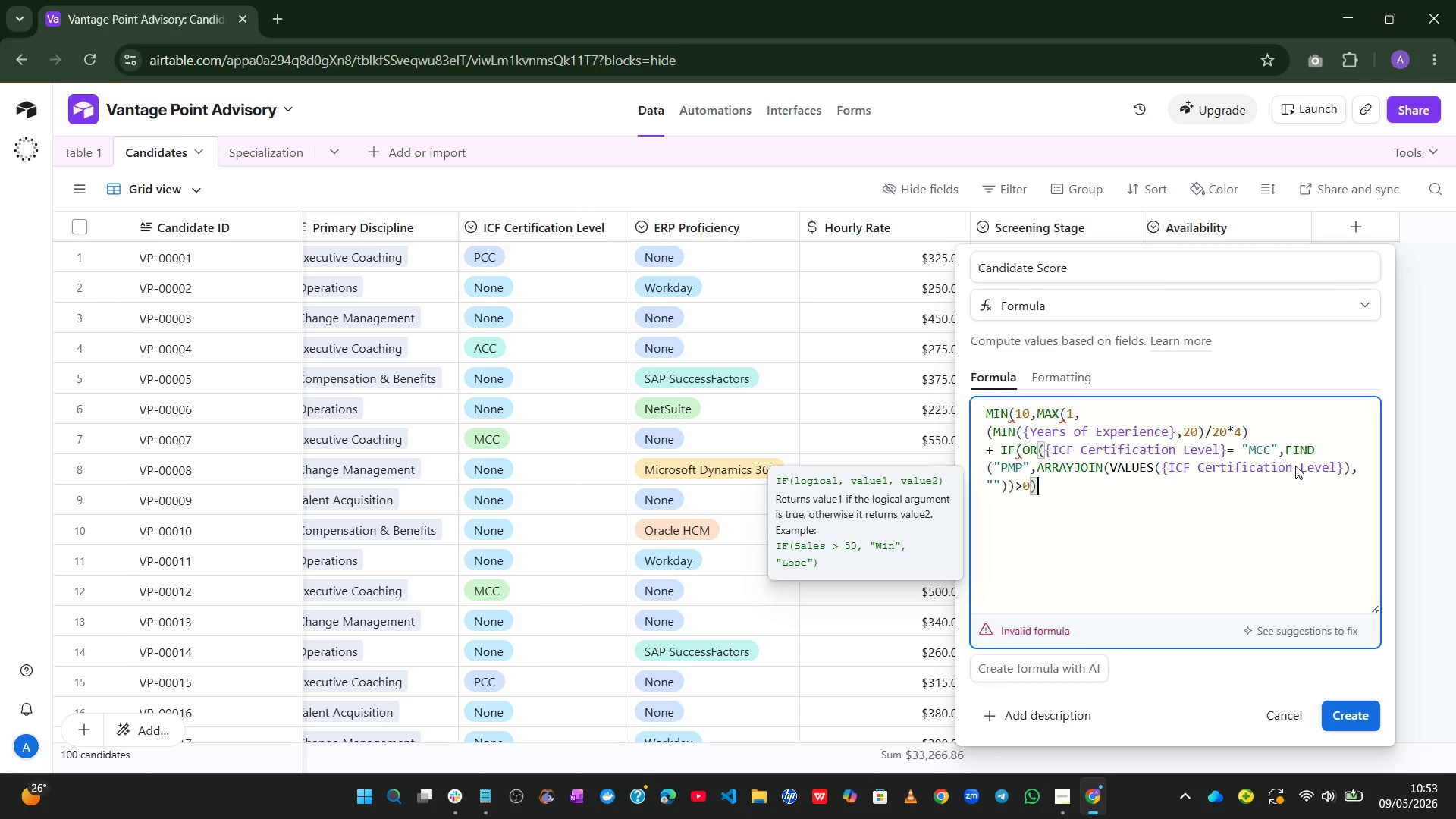 
key(Comma)
 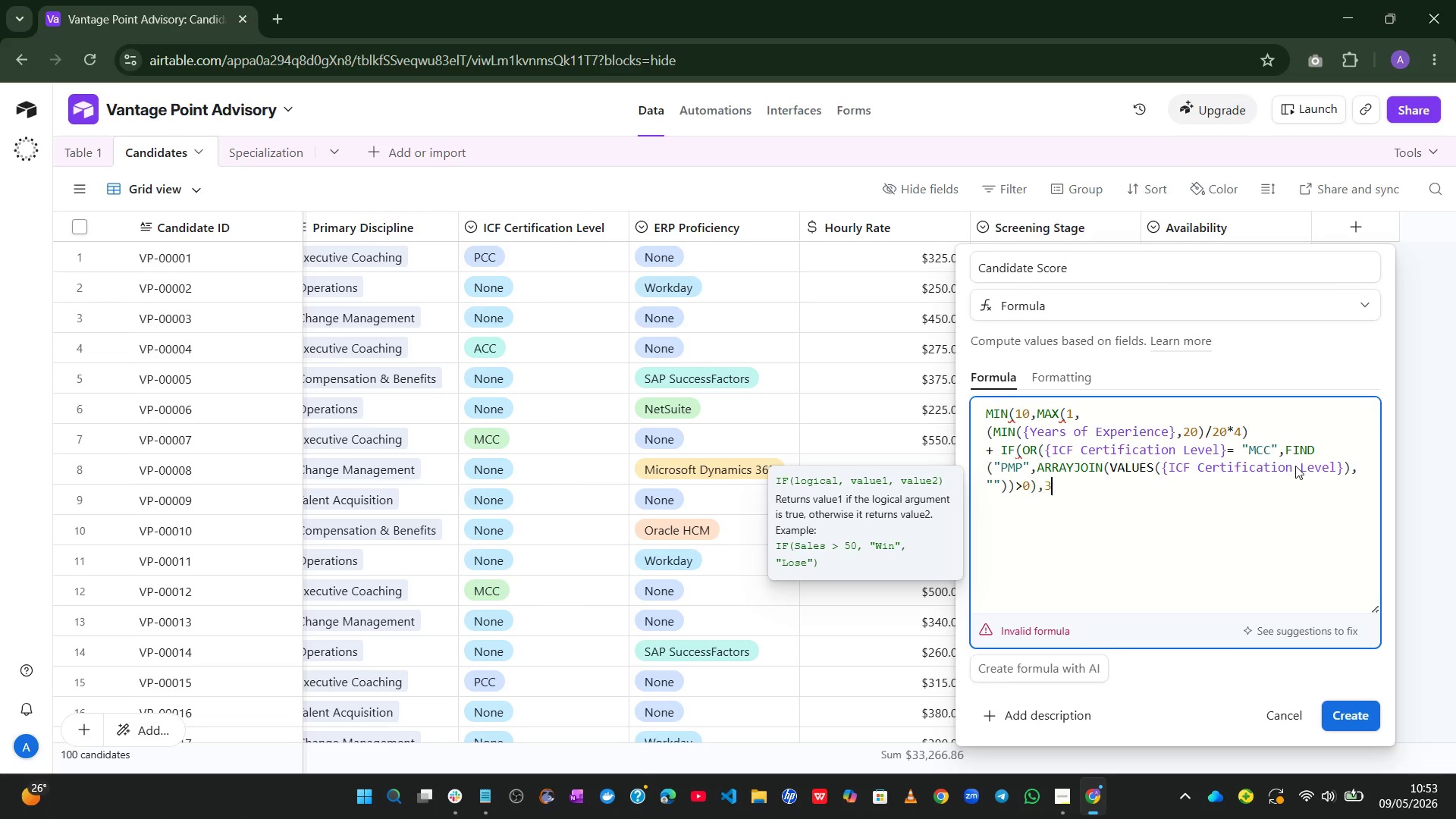 
key(3)
 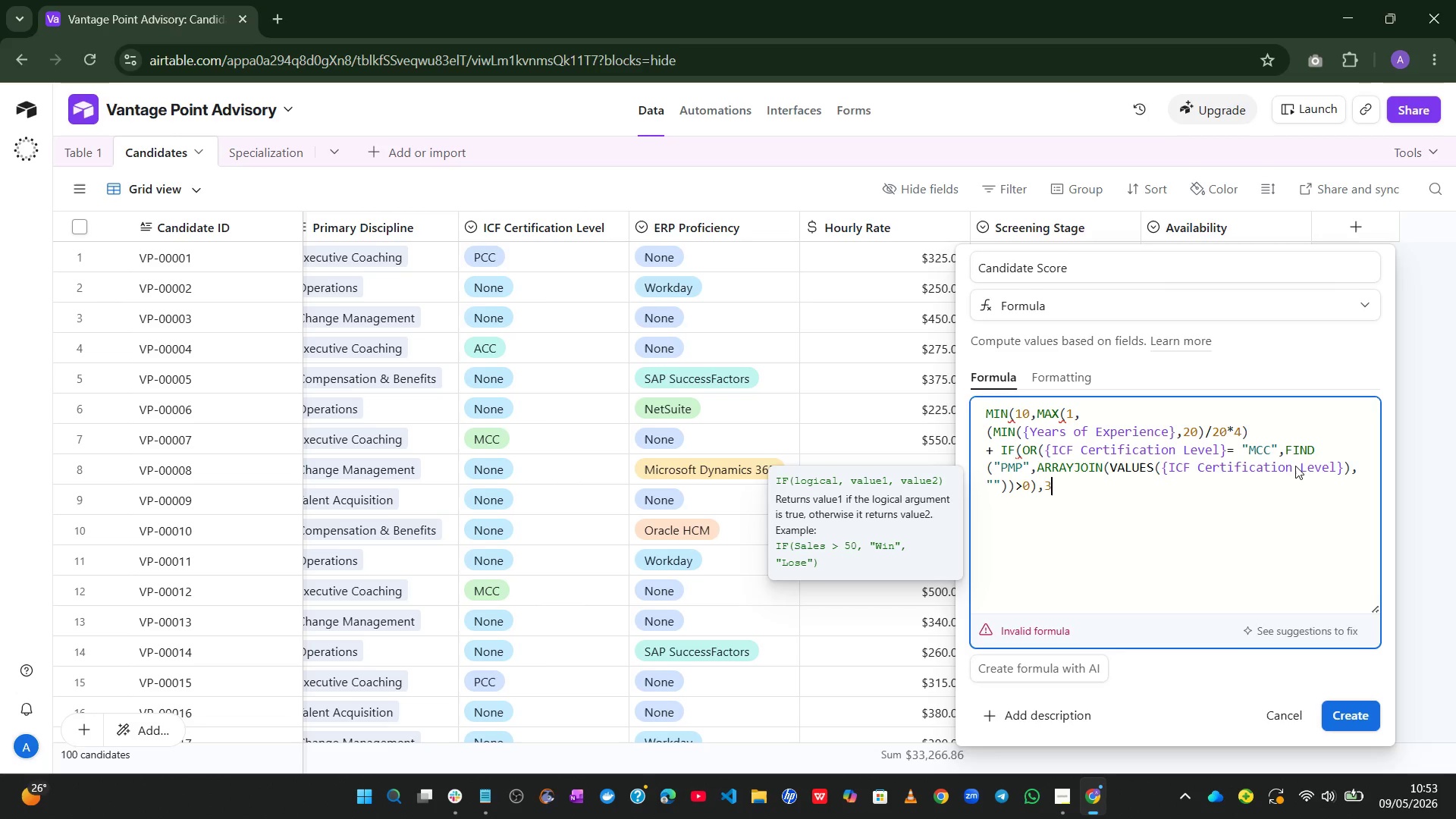 
wait(5.38)
 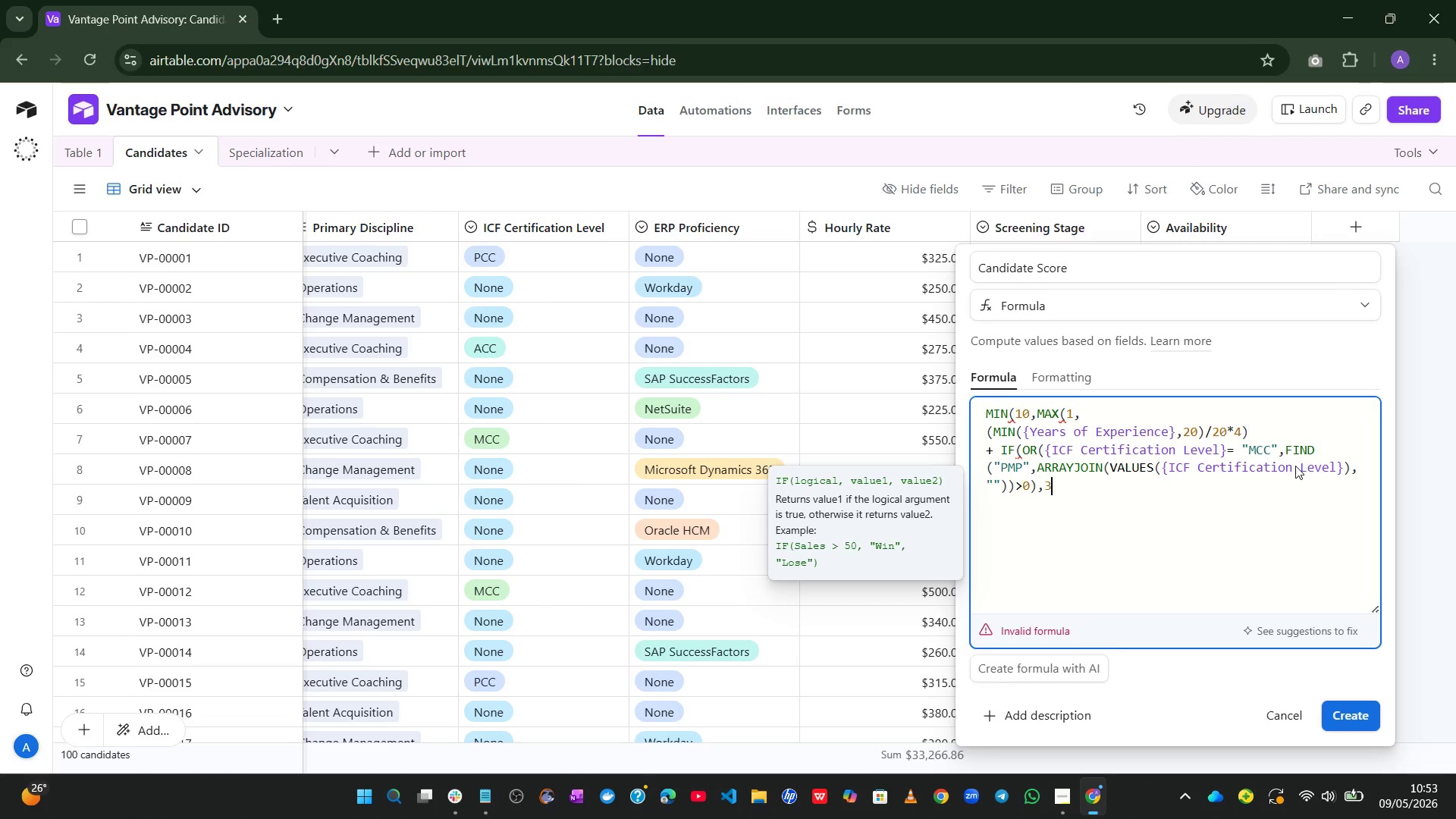 
key(Comma)
 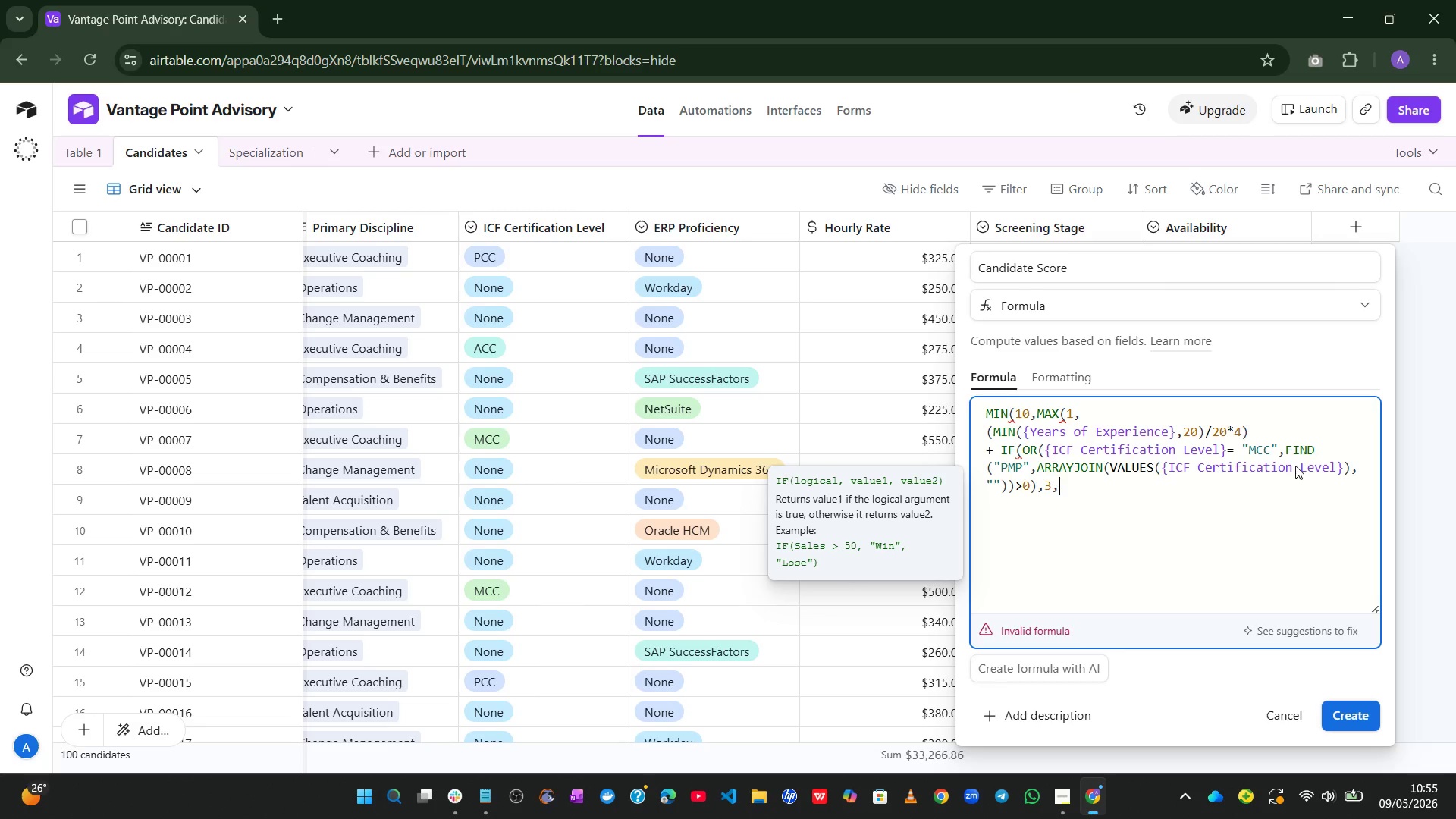 
wait(108.36)
 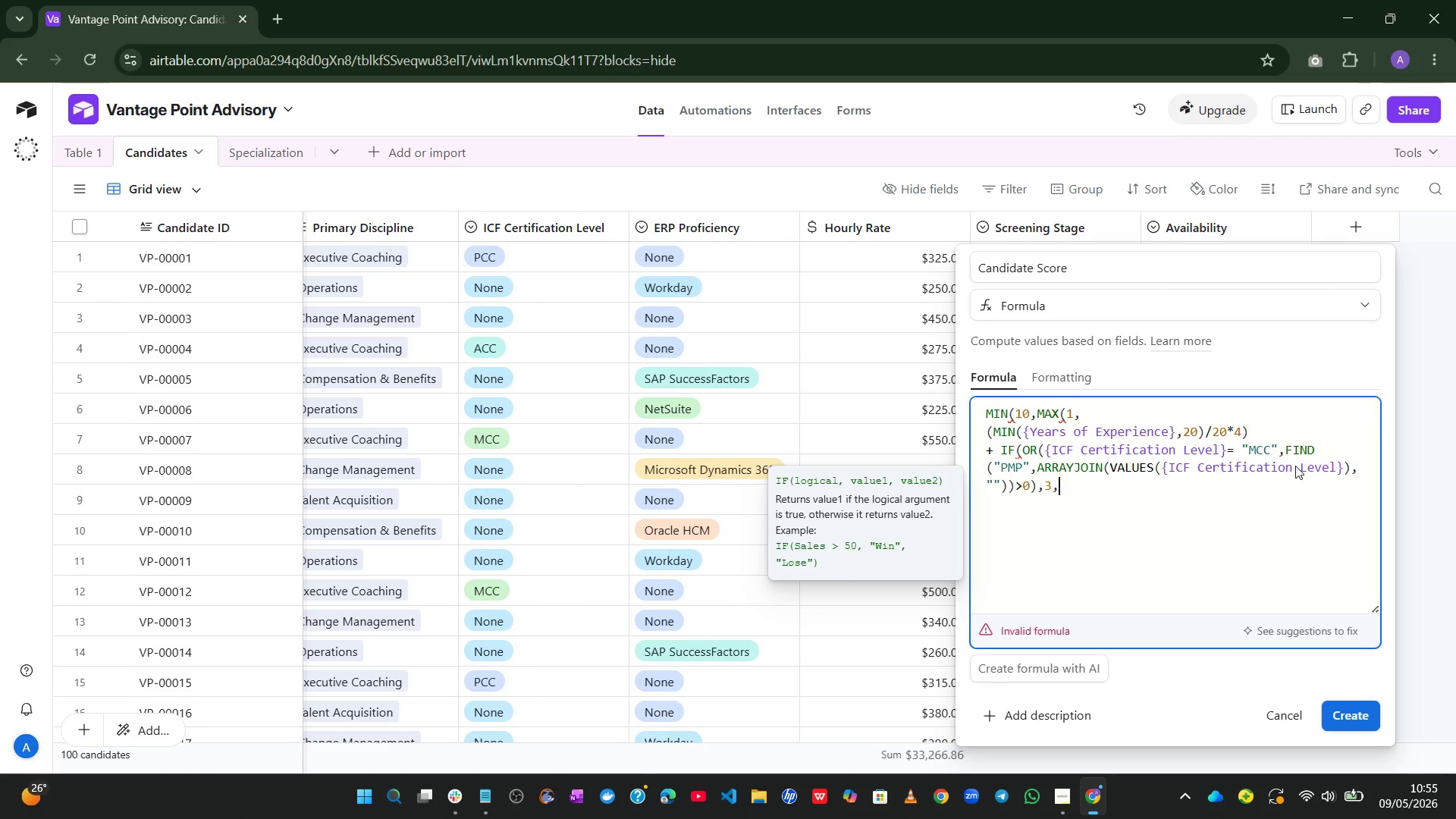 
key(Enter)
 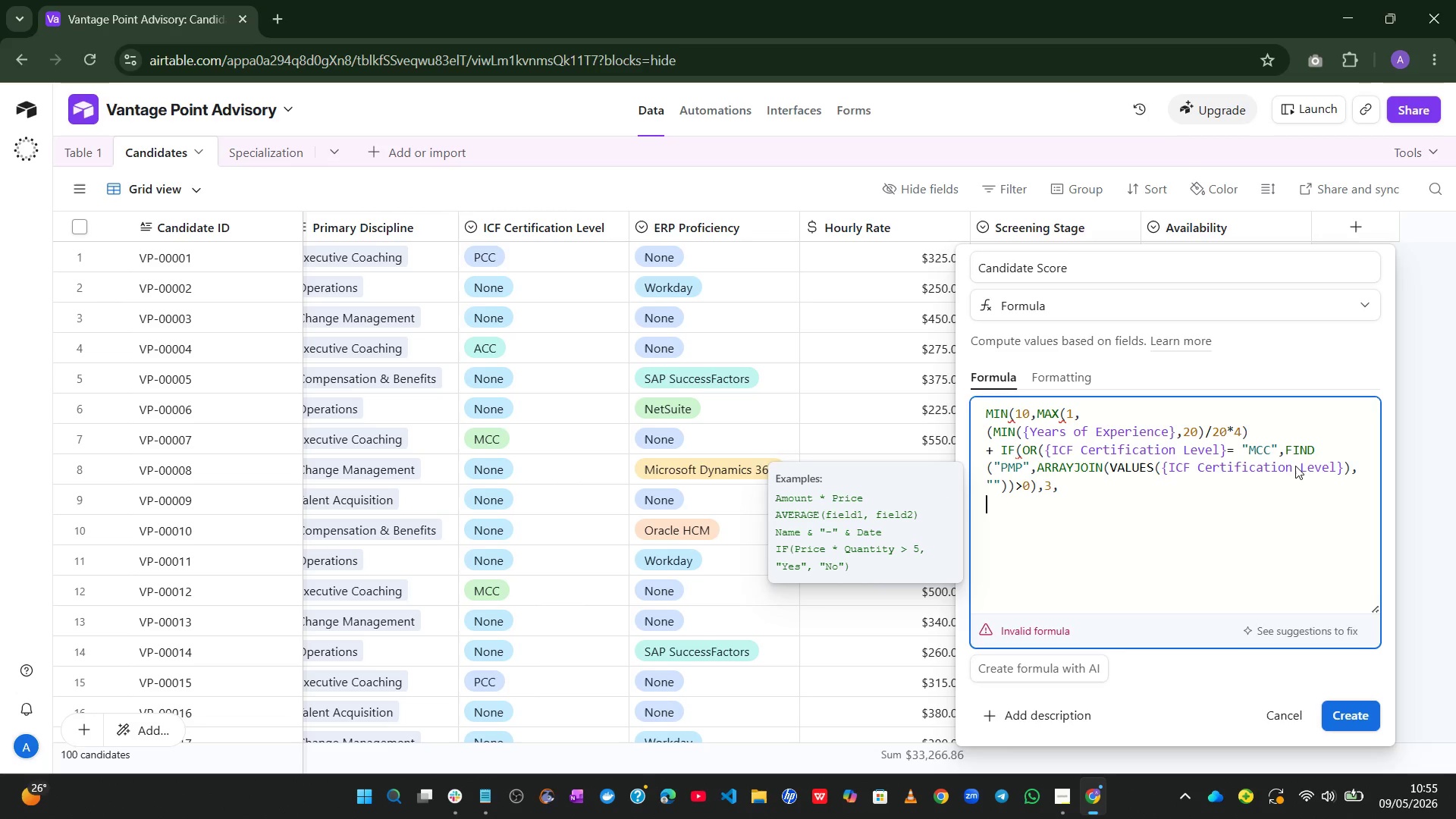 
type(IF(ICF)
key(Tab)
 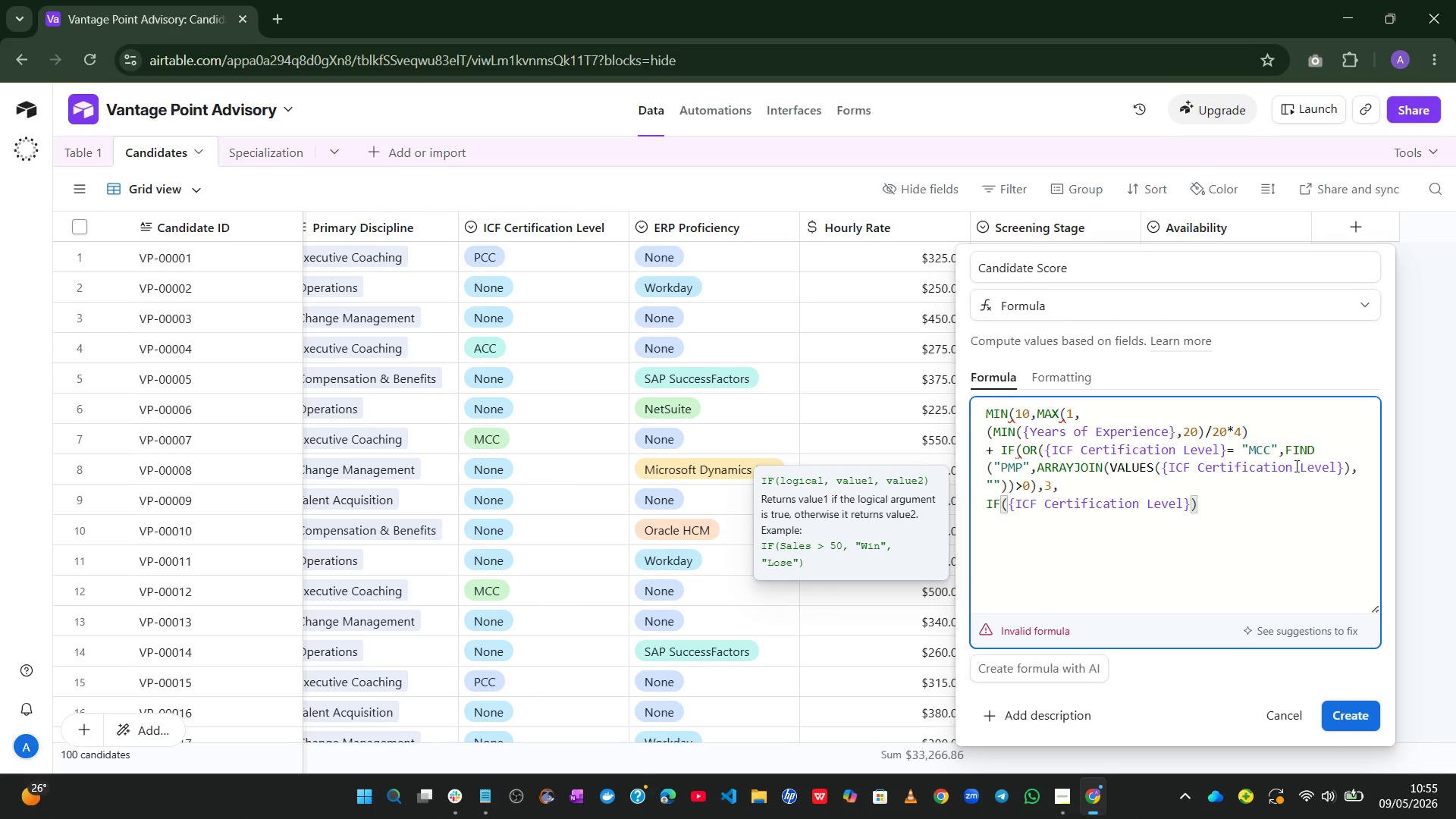 
type(=@PCC)
 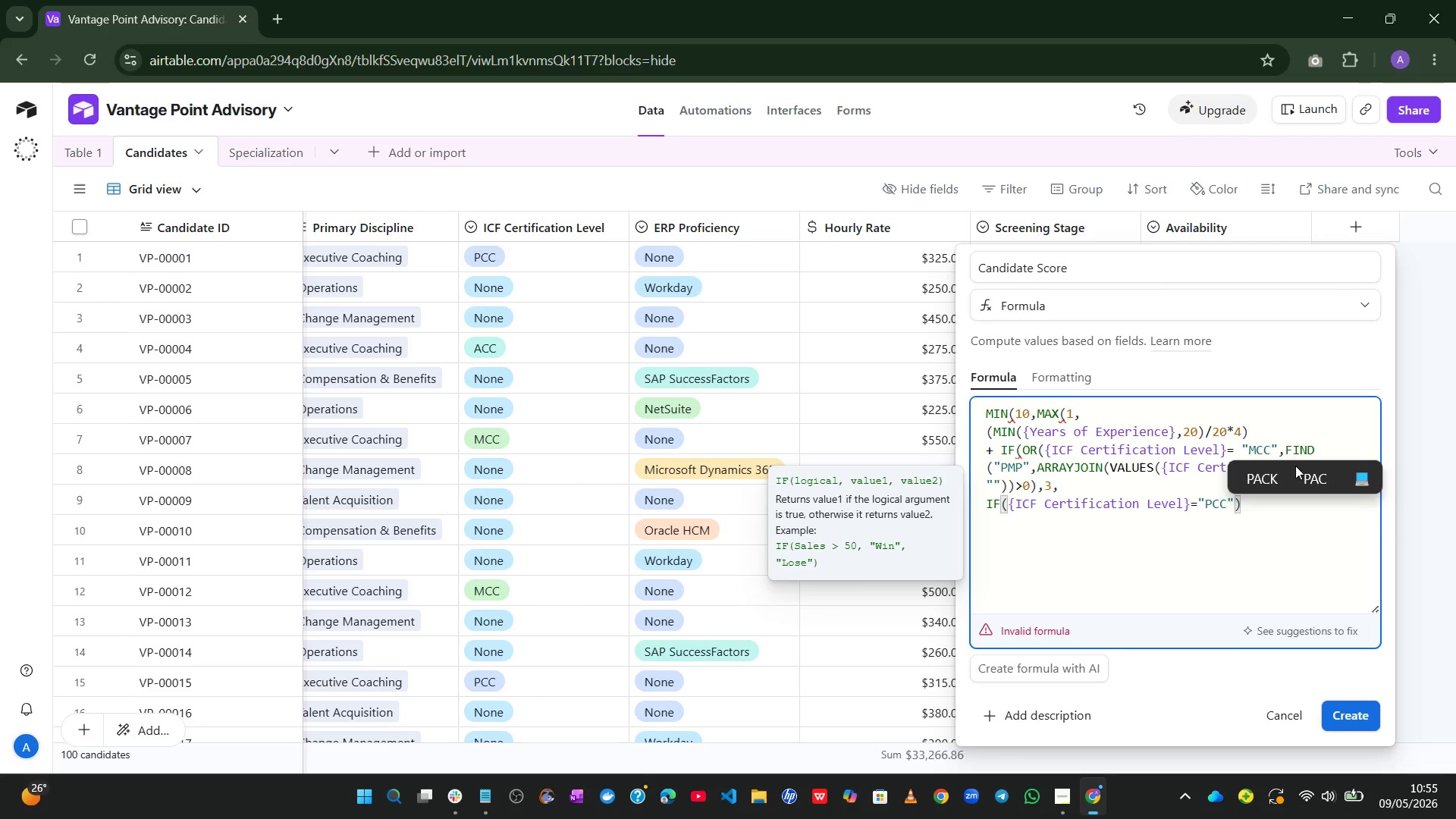 
key(ArrowRight)
 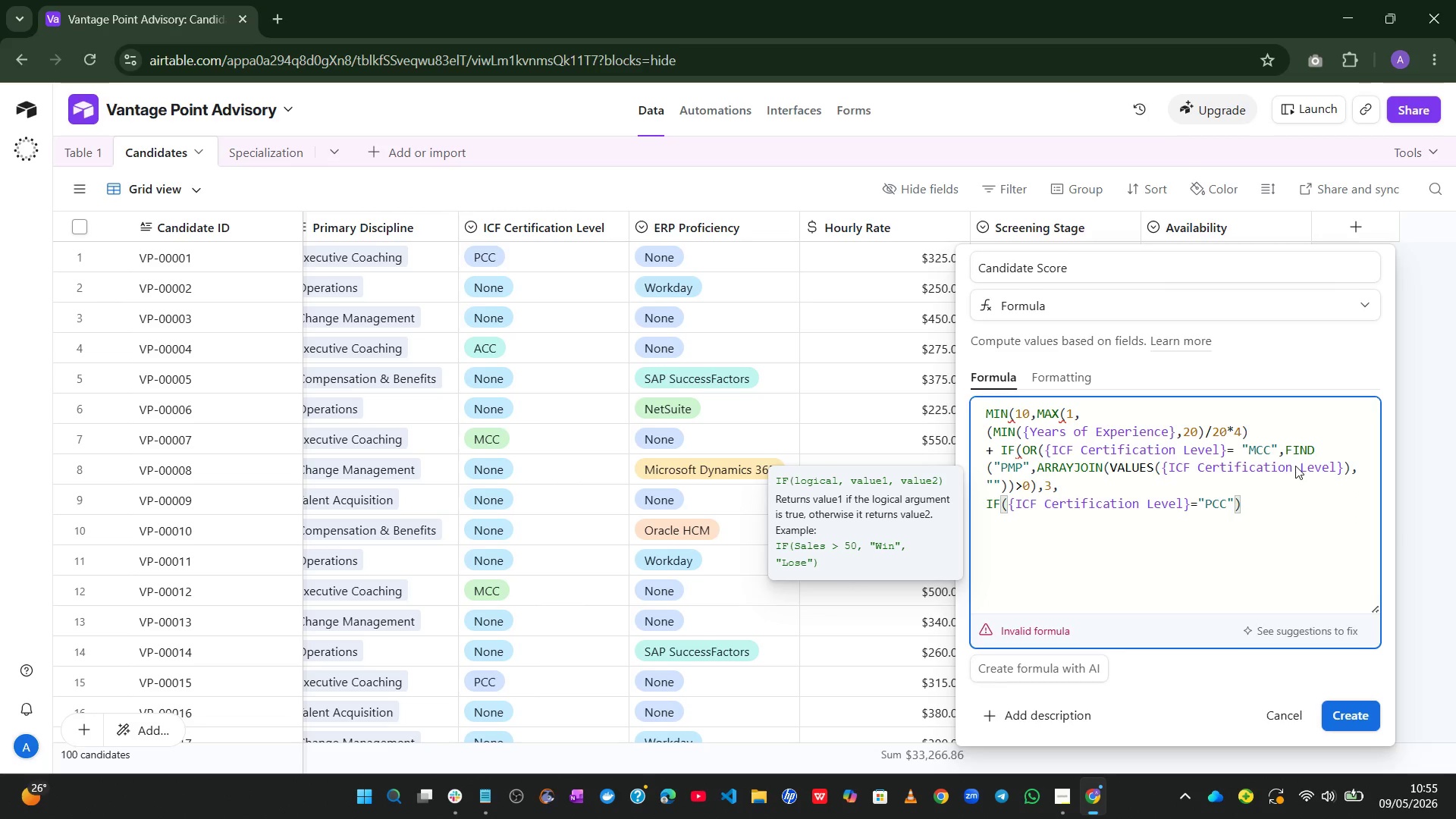 
key(Comma)
 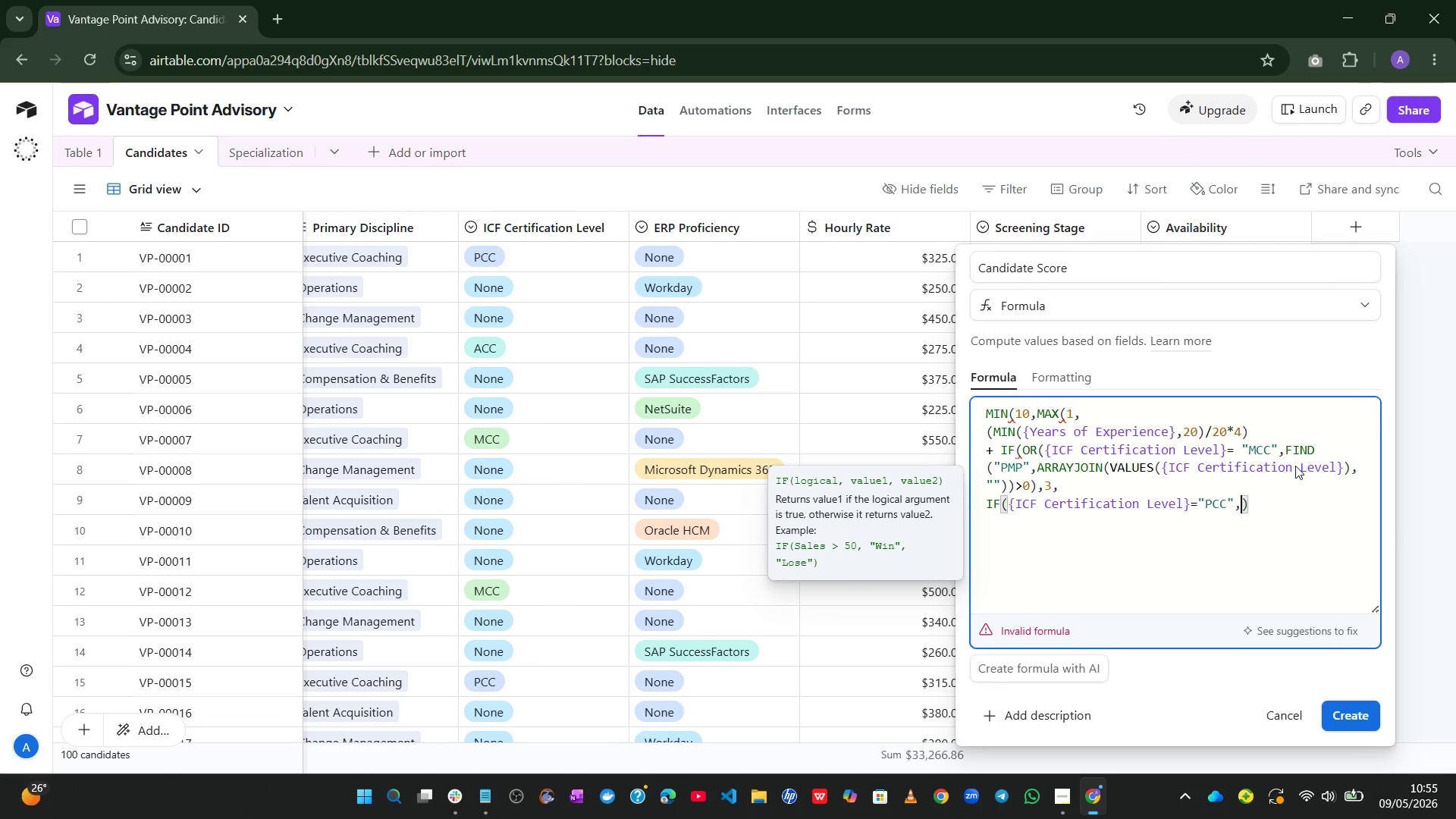 
key(2)
 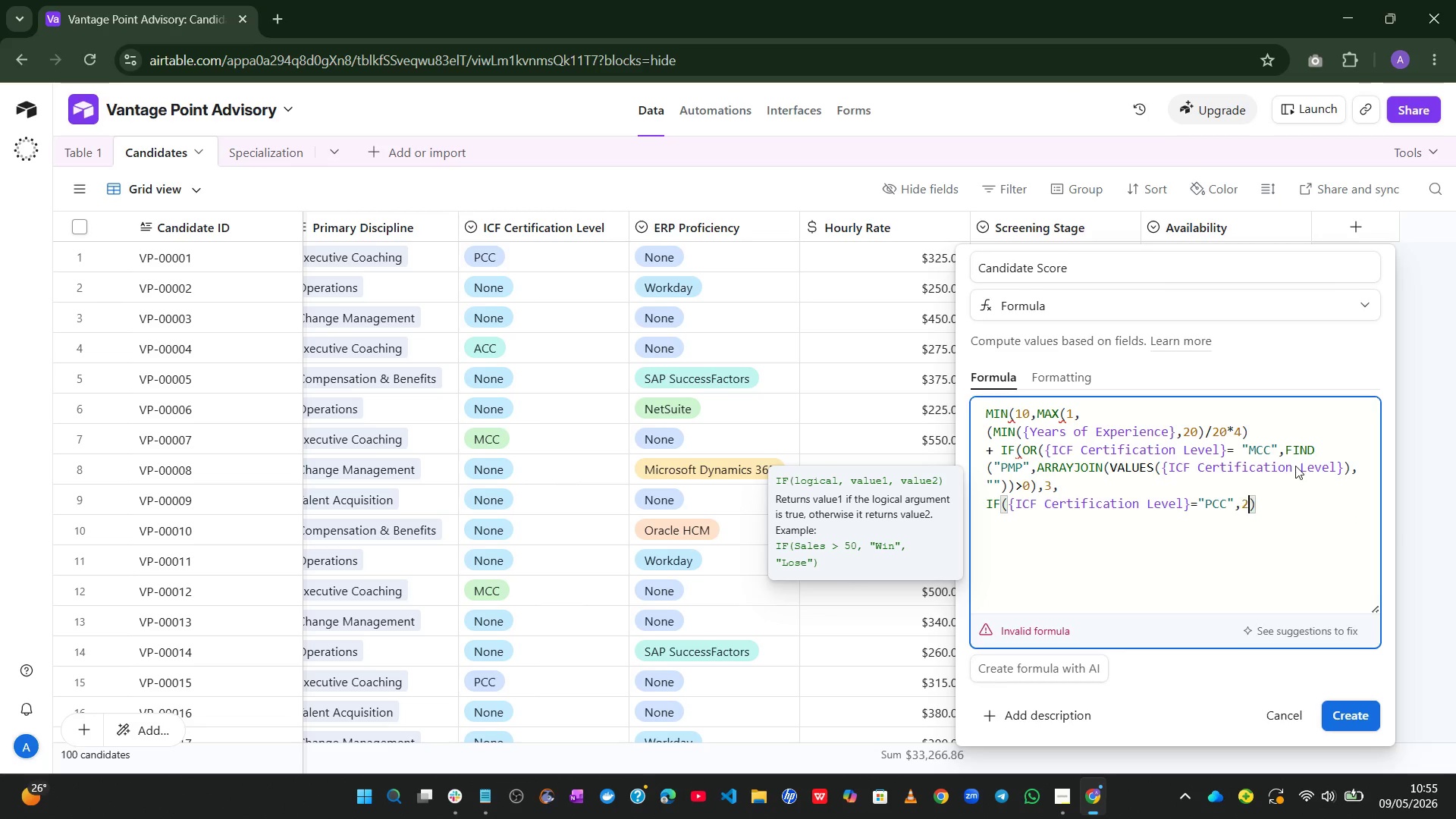 
key(Comma)
 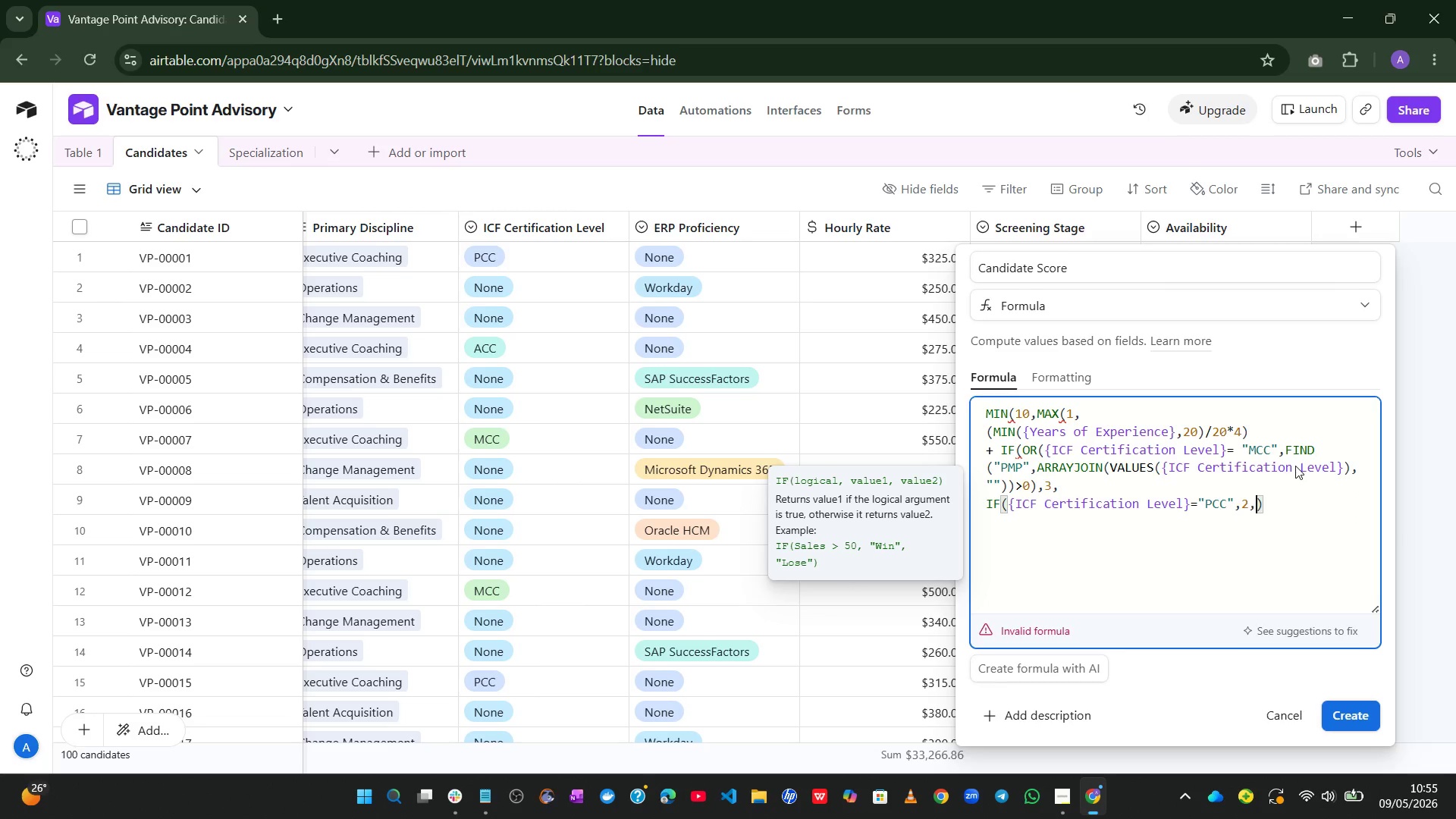 
key(Enter)
 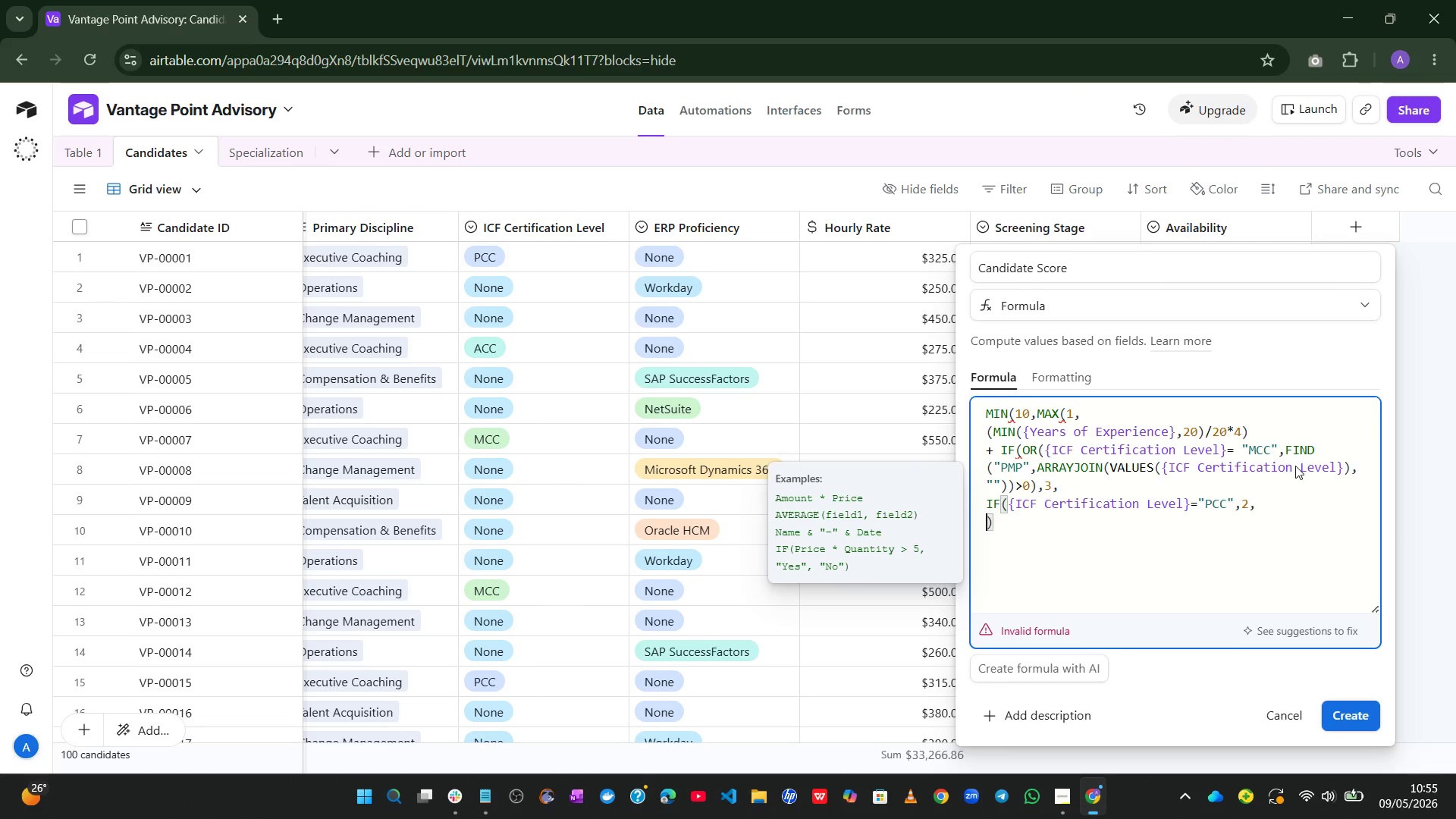 
type(IF)
 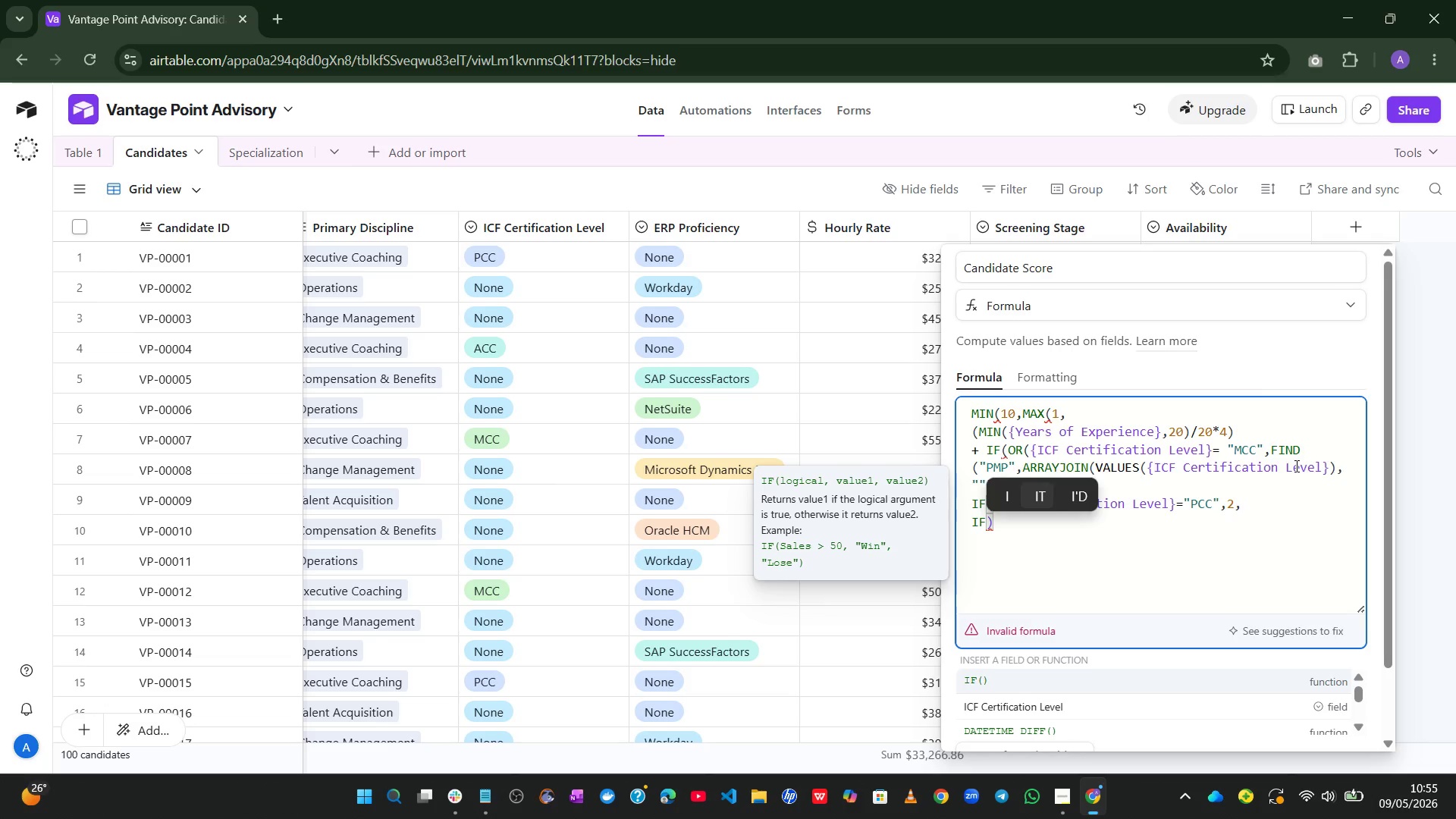 
type((ICT)
key(Backspace)
type(F)
key(Tab)
 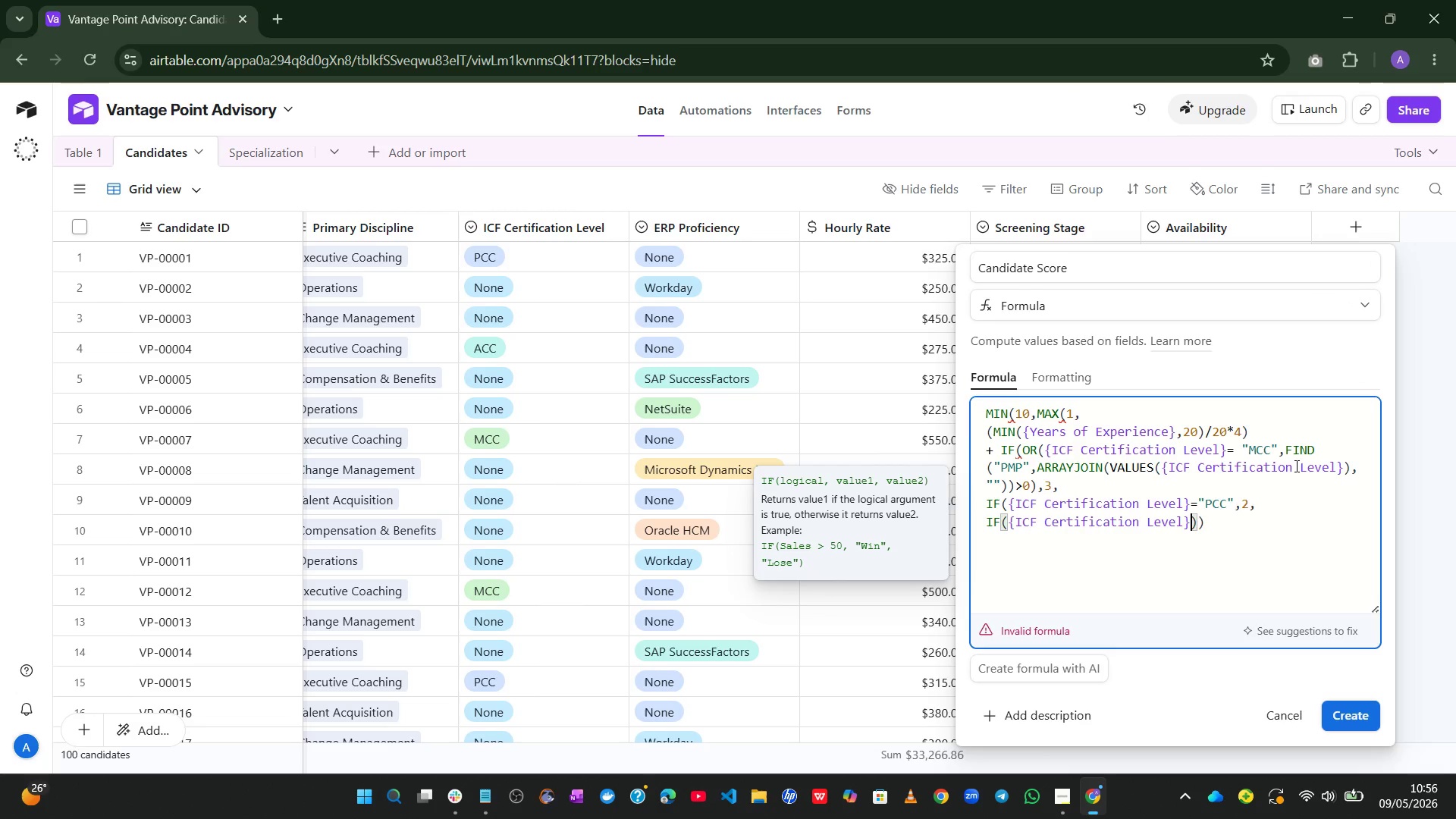 
type(=@ACC)
 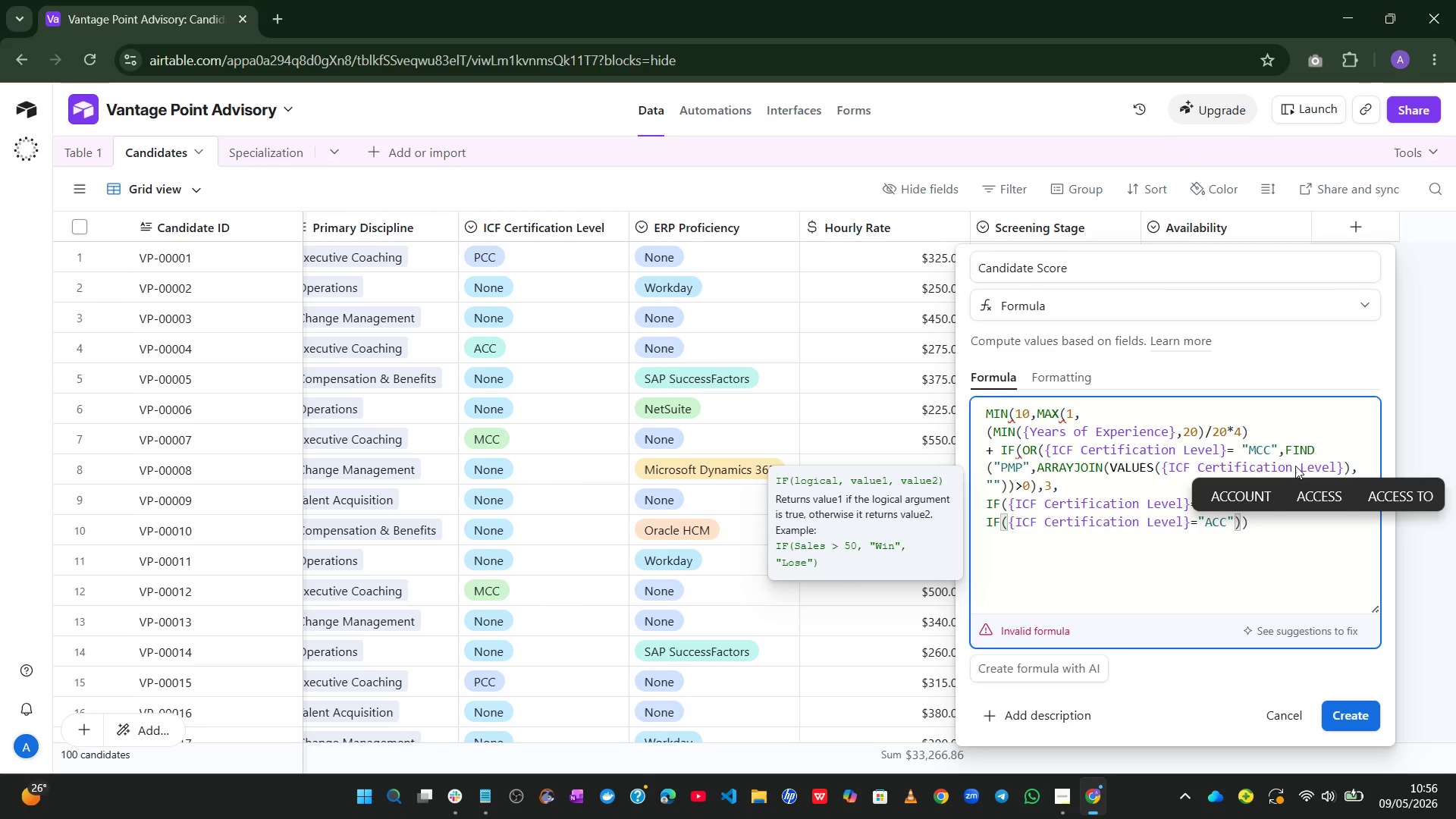 
key(ArrowRight)
 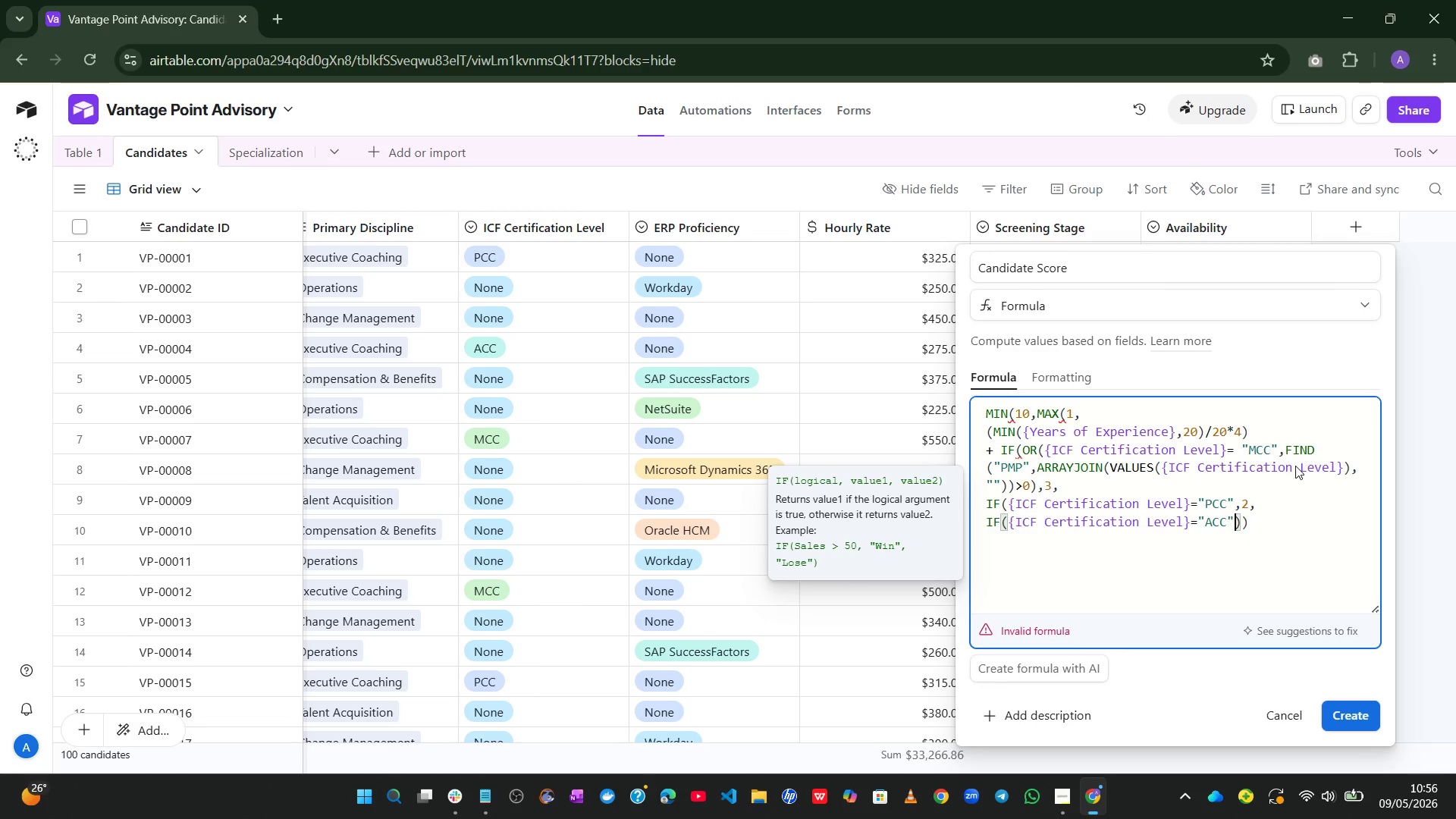 
key(Comma)
 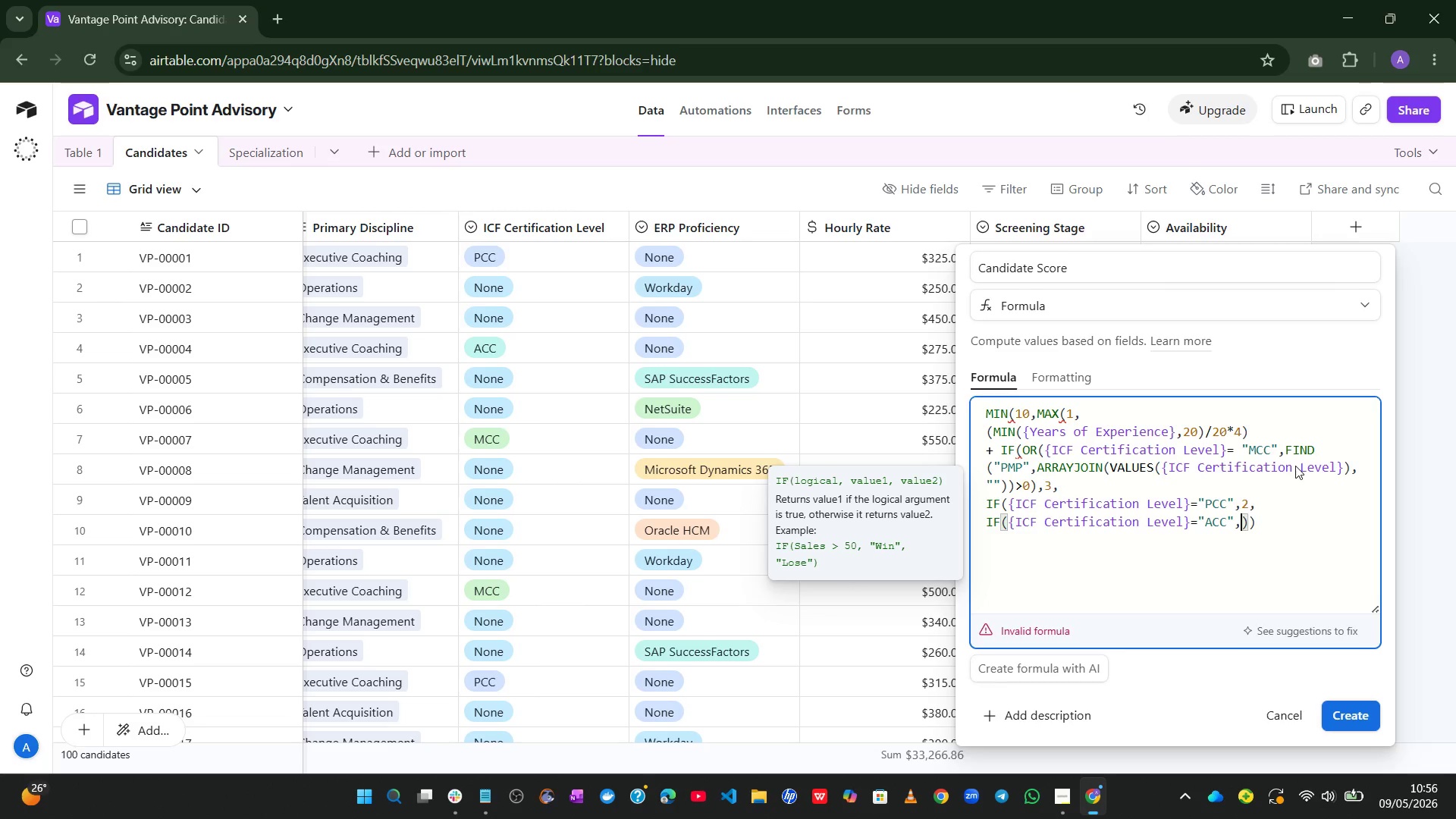 
key(1)
 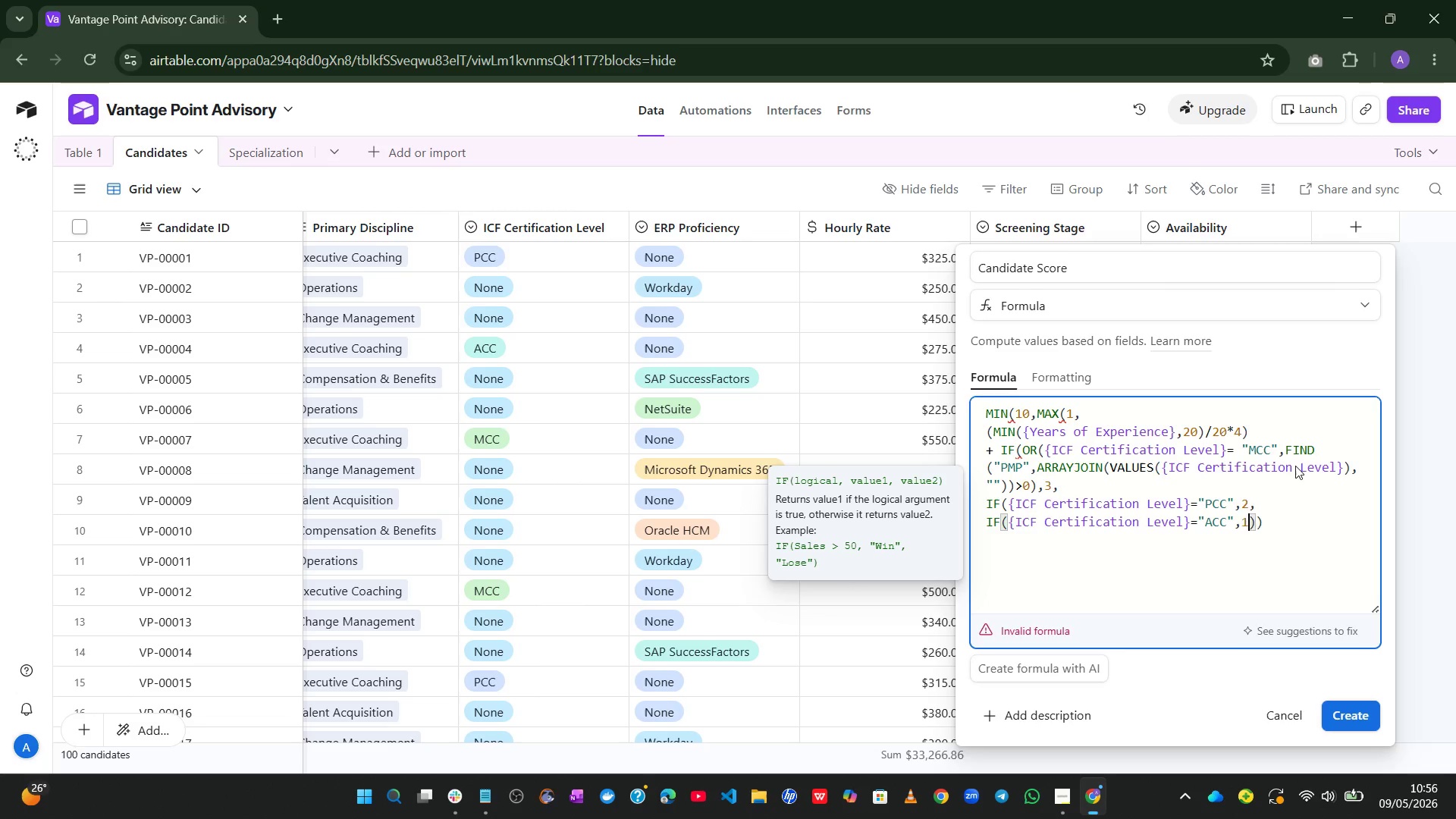 
key(Comma)
 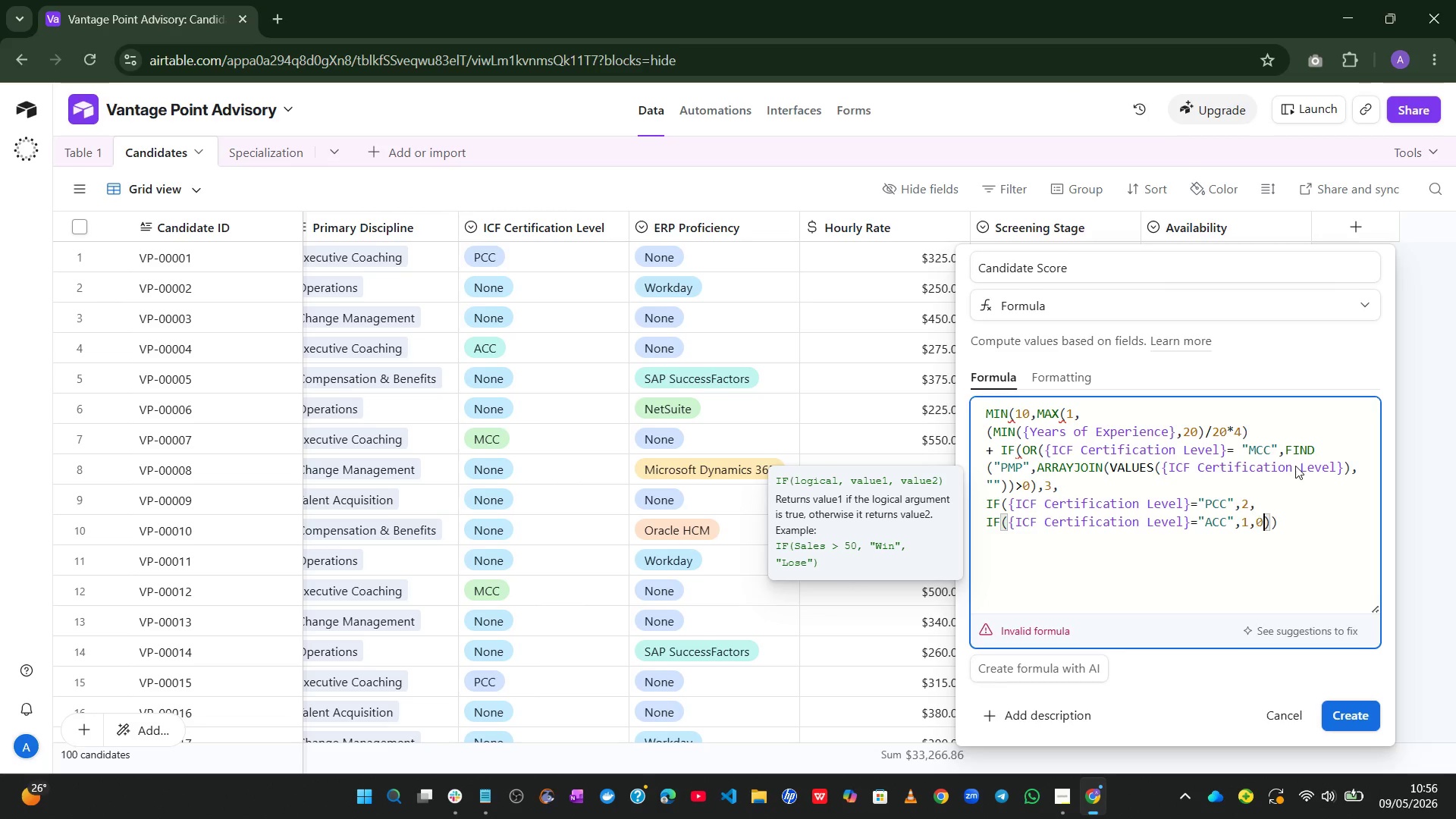 
key(0)
 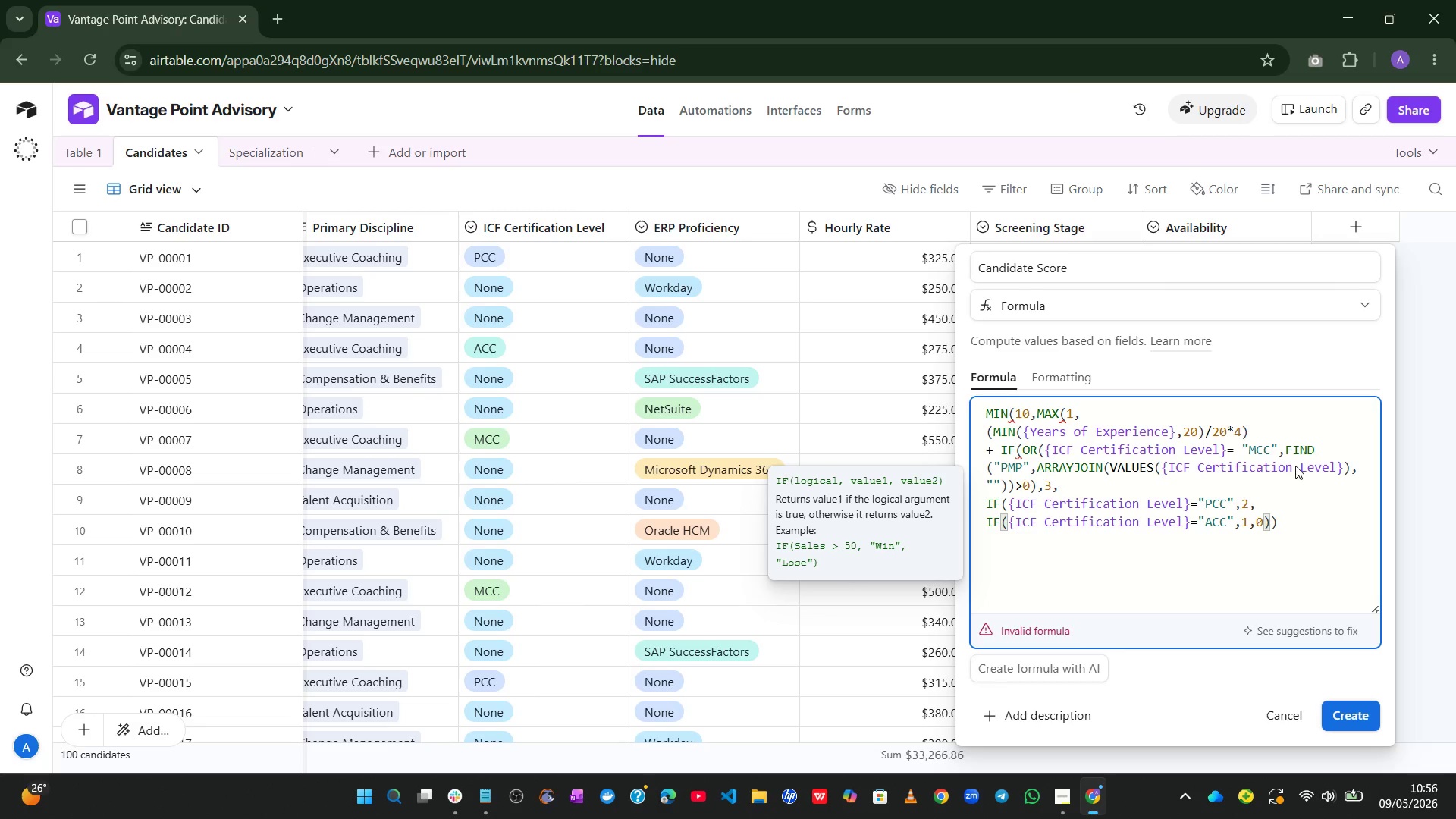 
type()))
 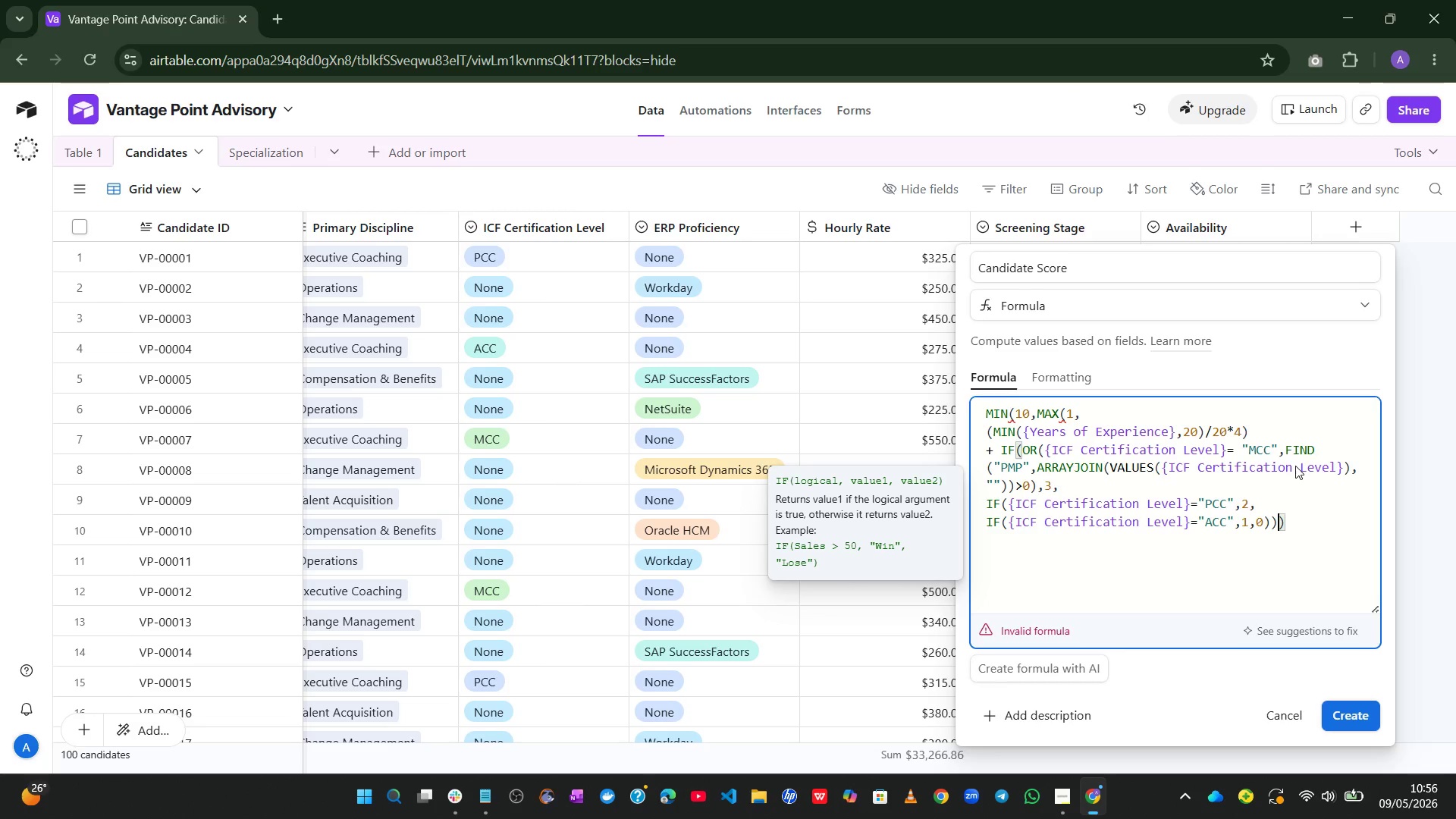 
key(ArrowRight)
 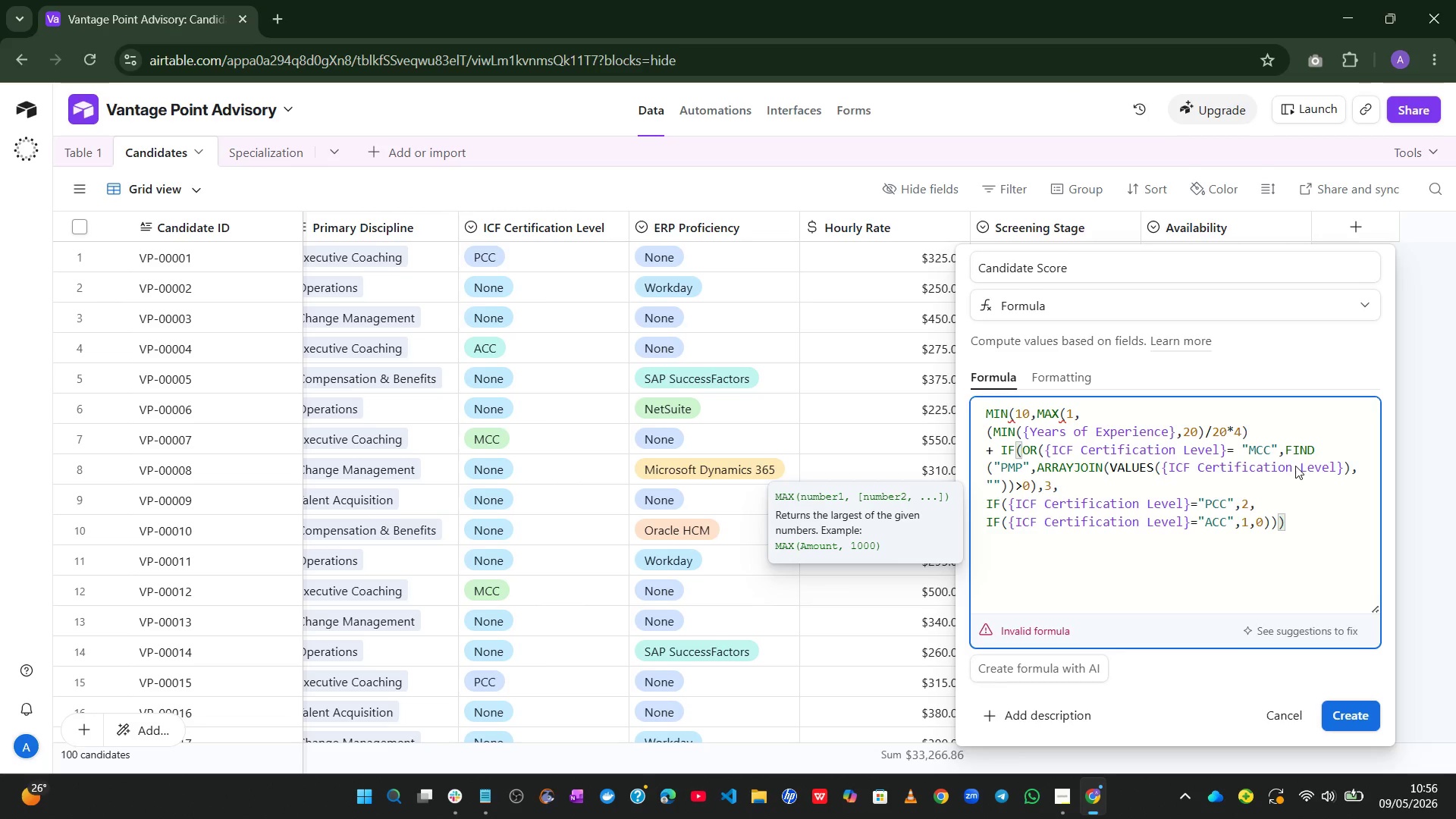 
key(Enter)
 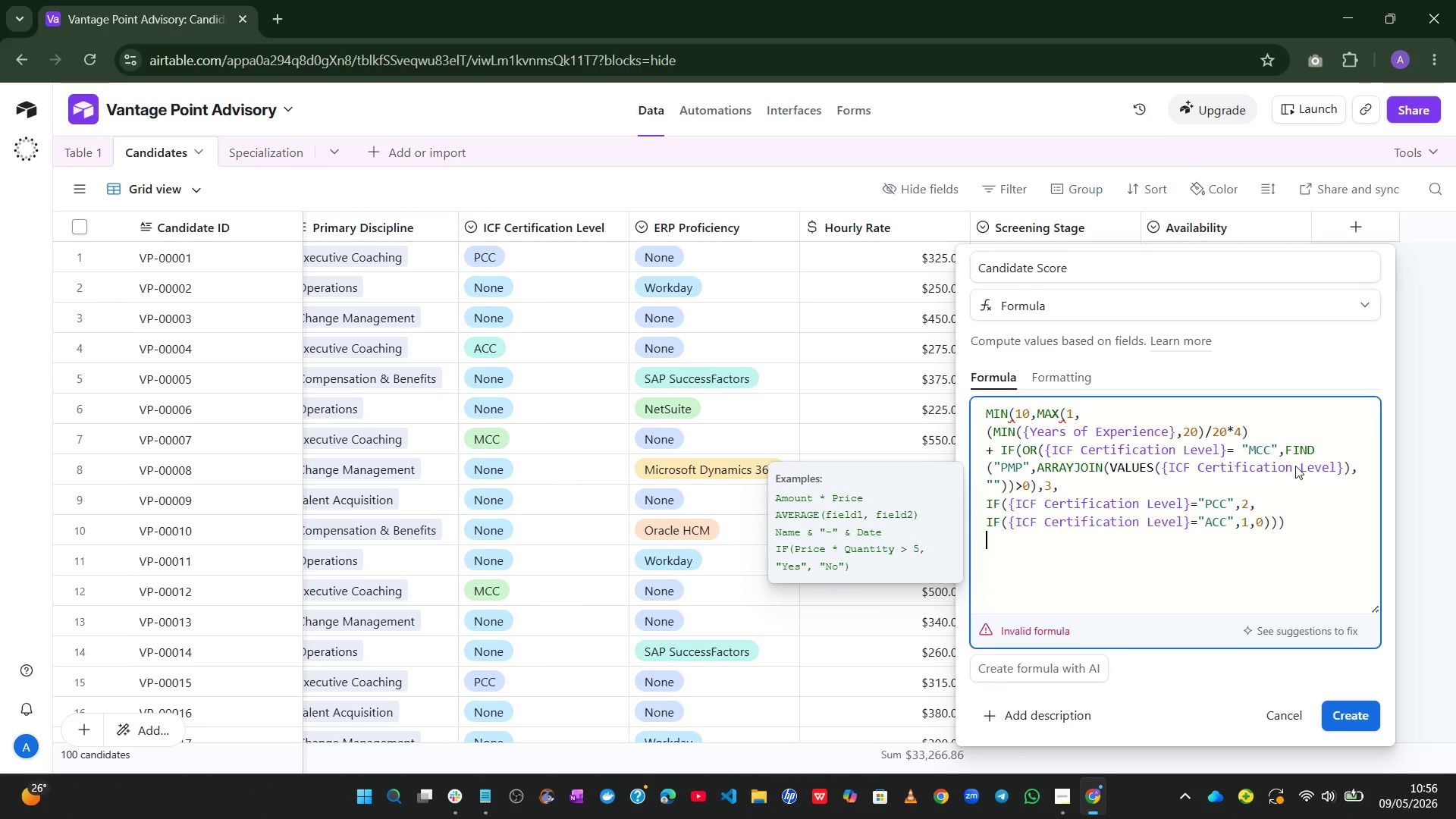 
type(+ IF)
key(Tab)
 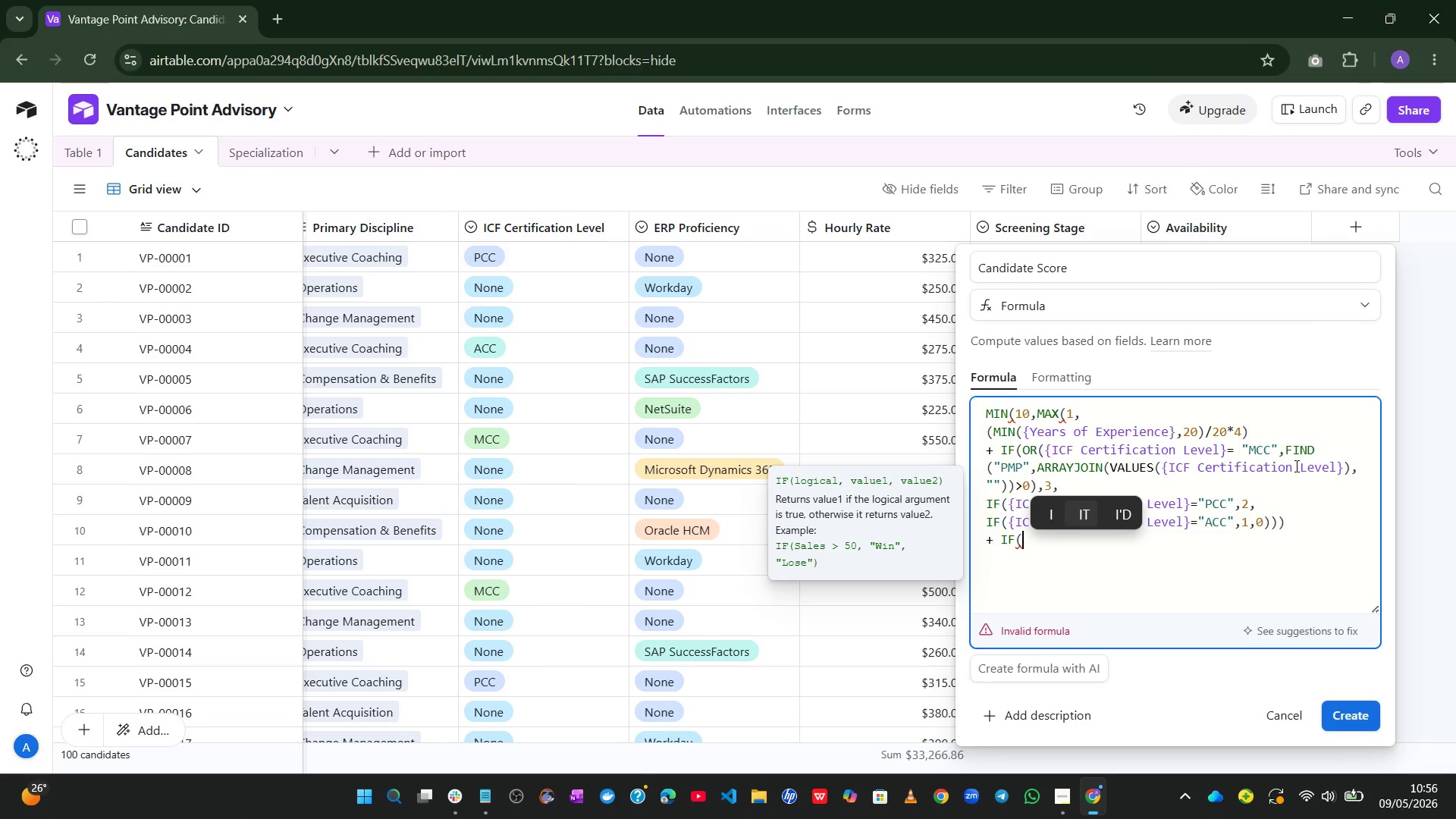 
wait(8.98)
 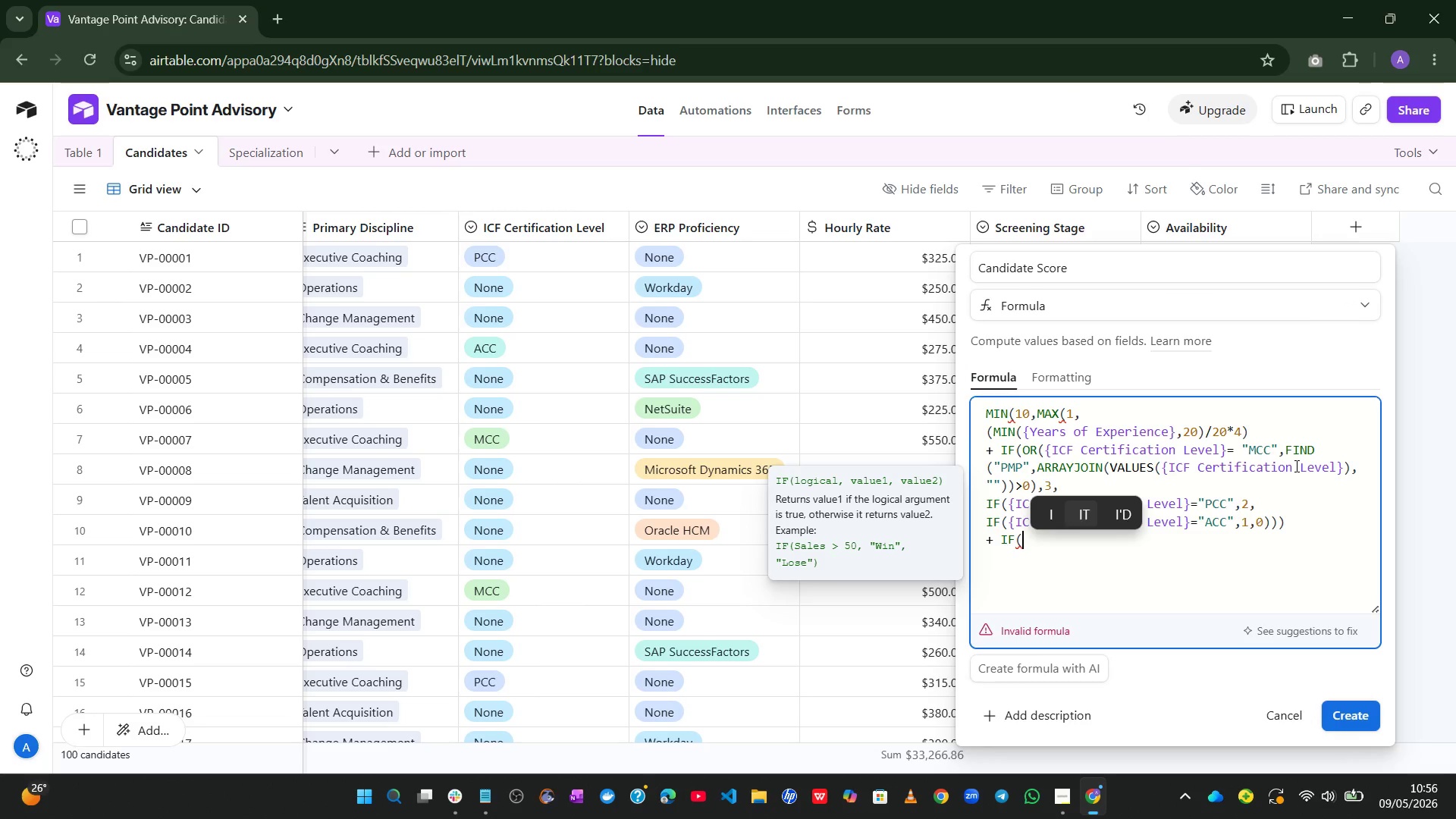 
type({AVA)
key(Tab)
 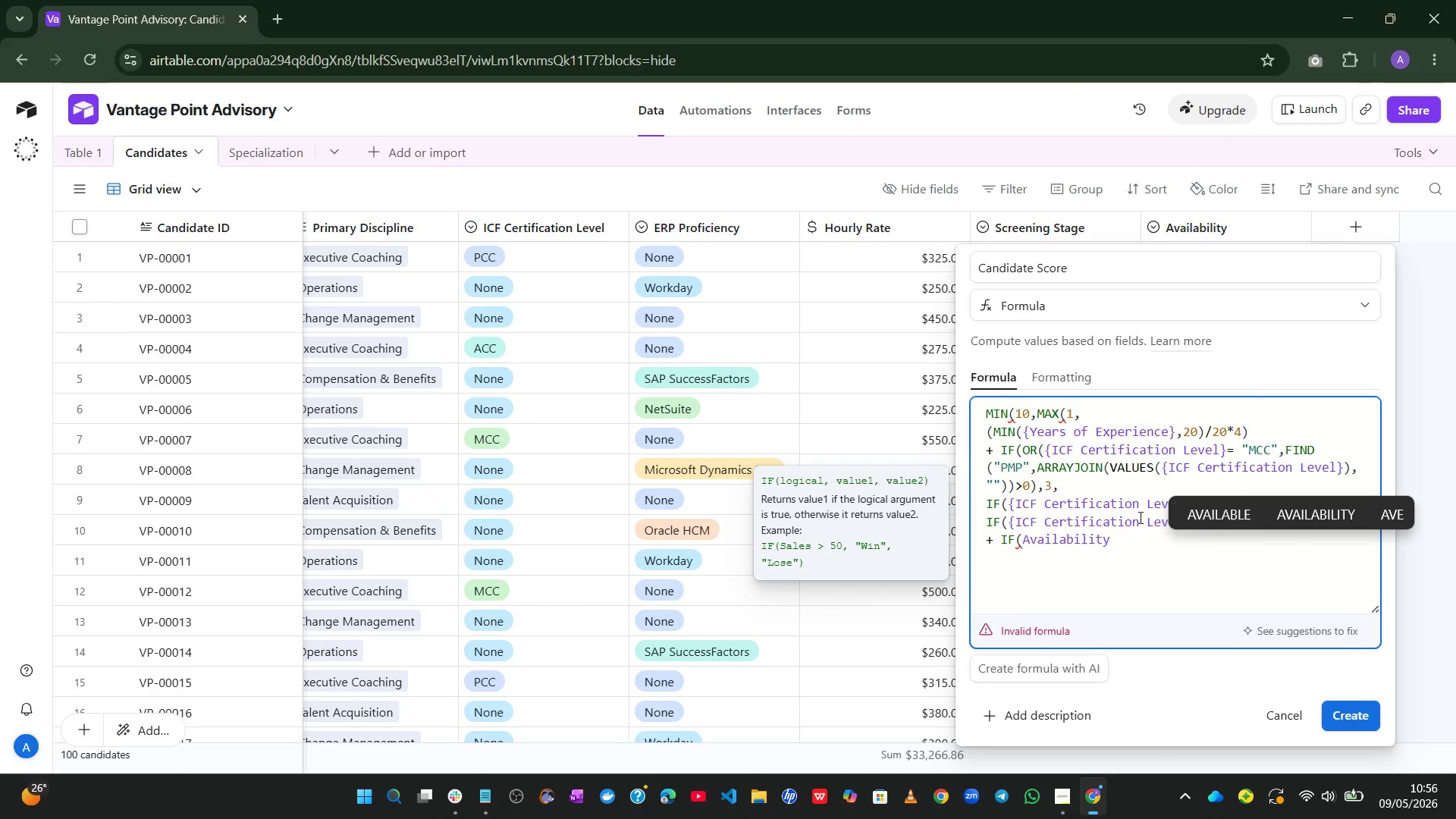 
wait(6.52)
 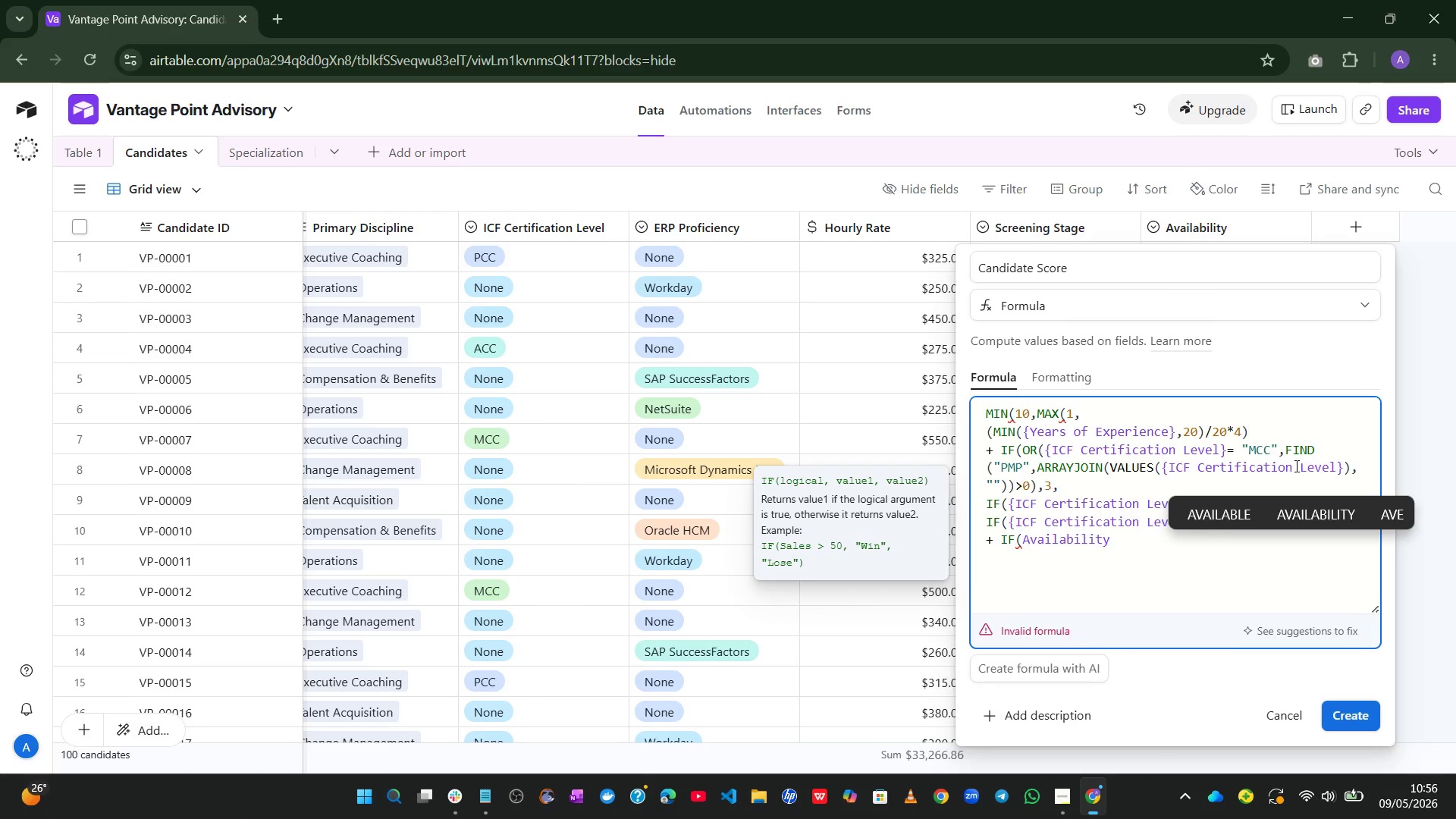 
double_click([1094, 541])
 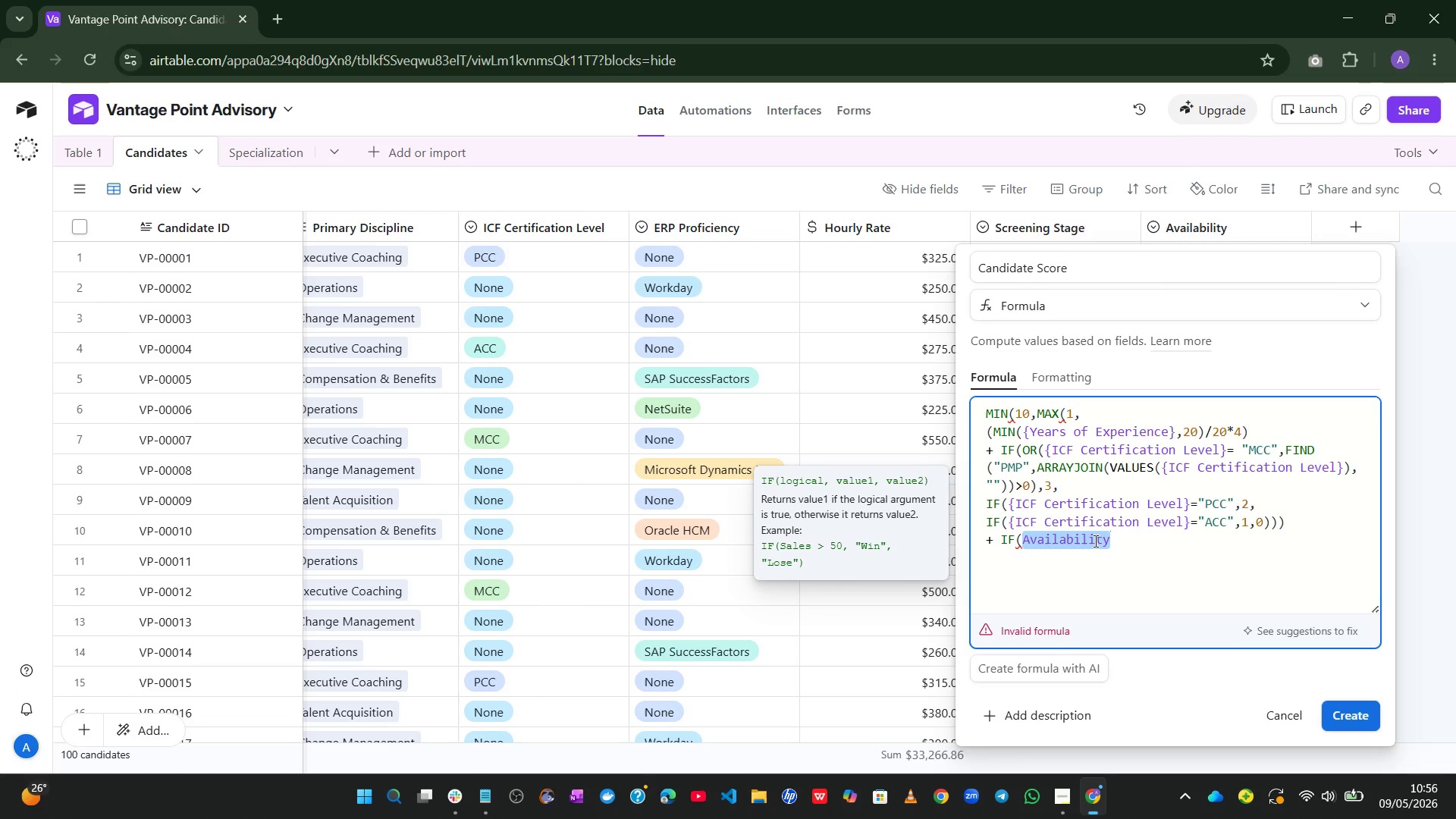 
key(Shift+BracketLeft)
 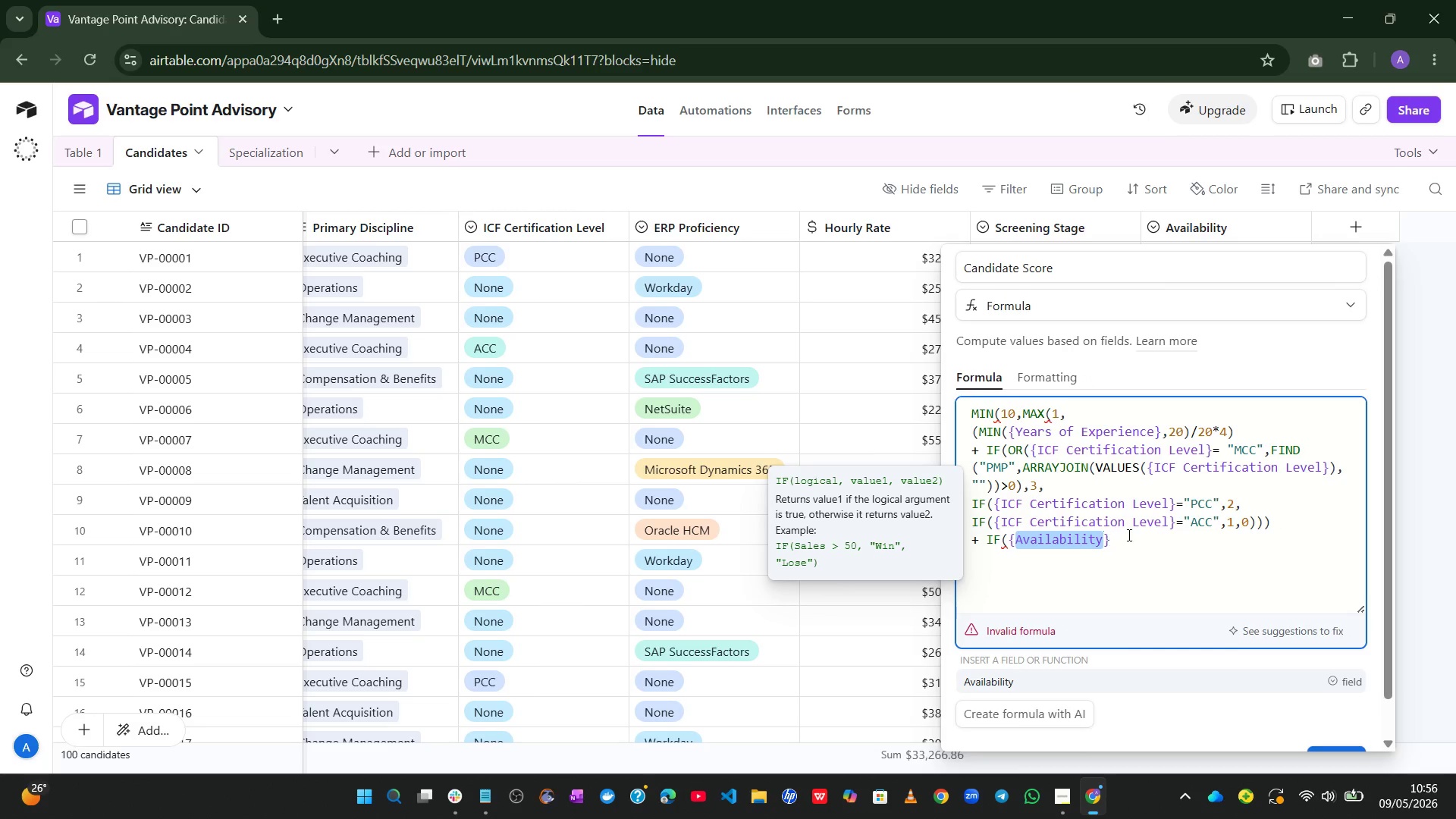 
left_click([1131, 533])
 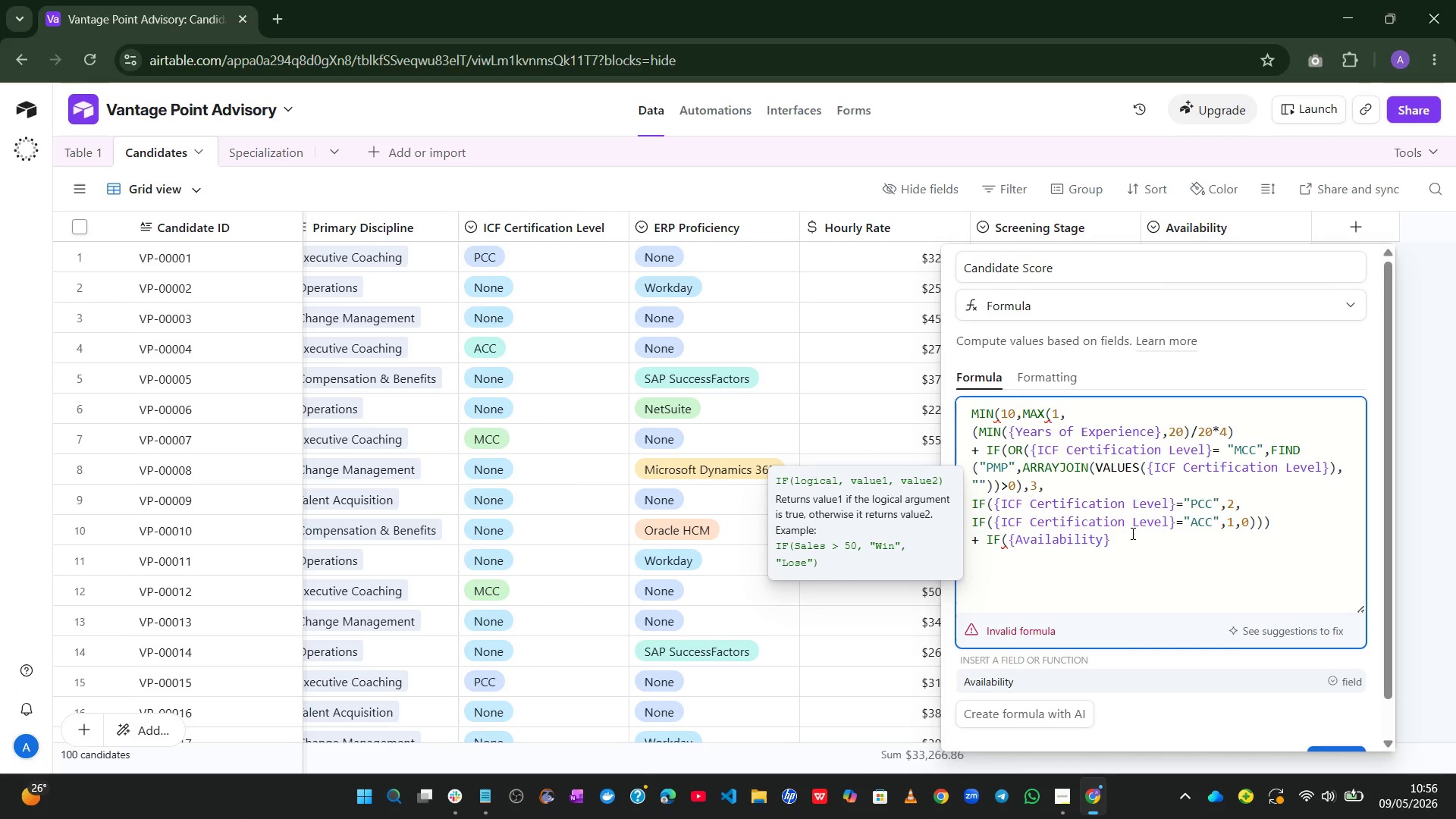 
key(Equal)
 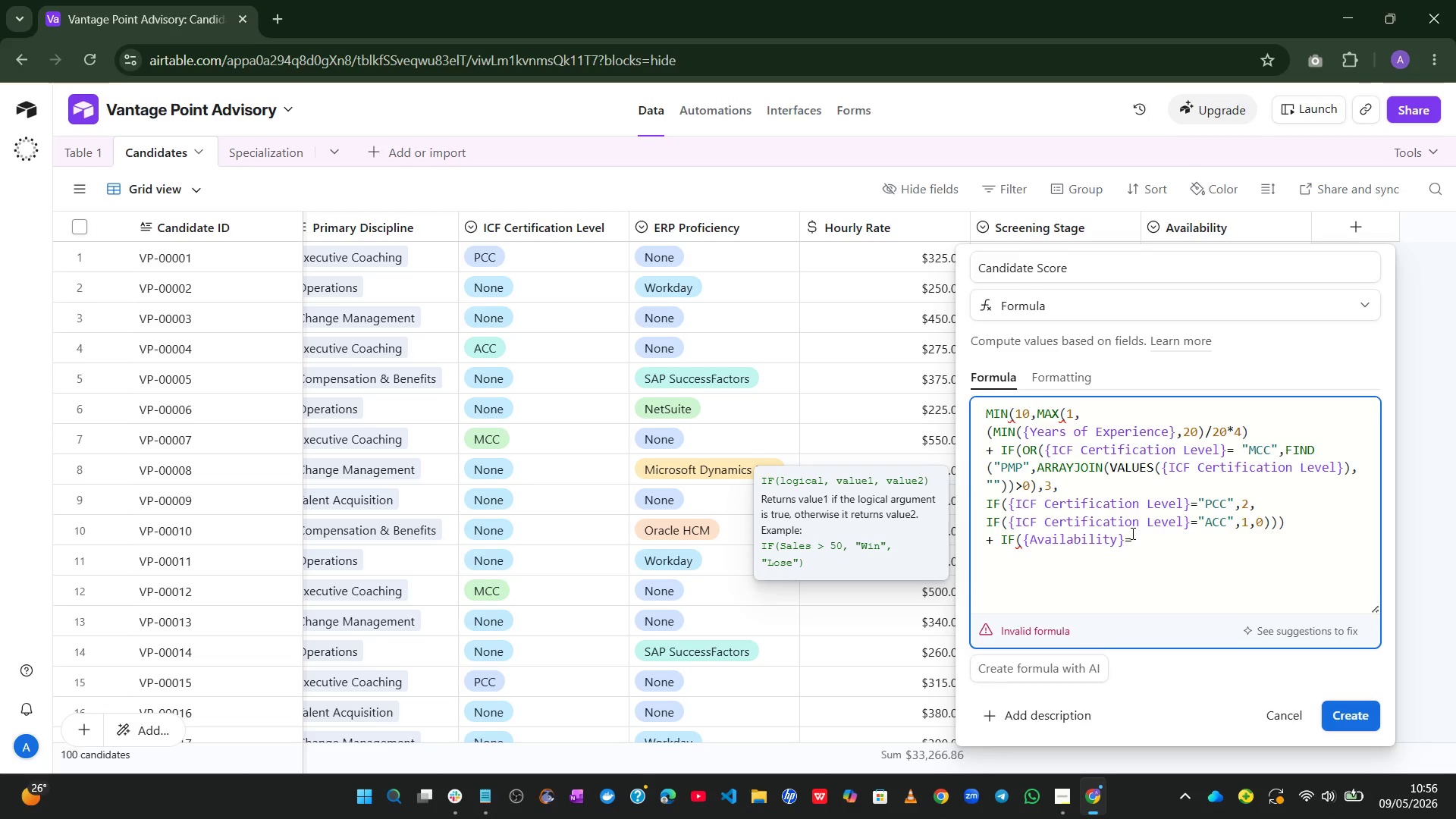 
wait(10.0)
 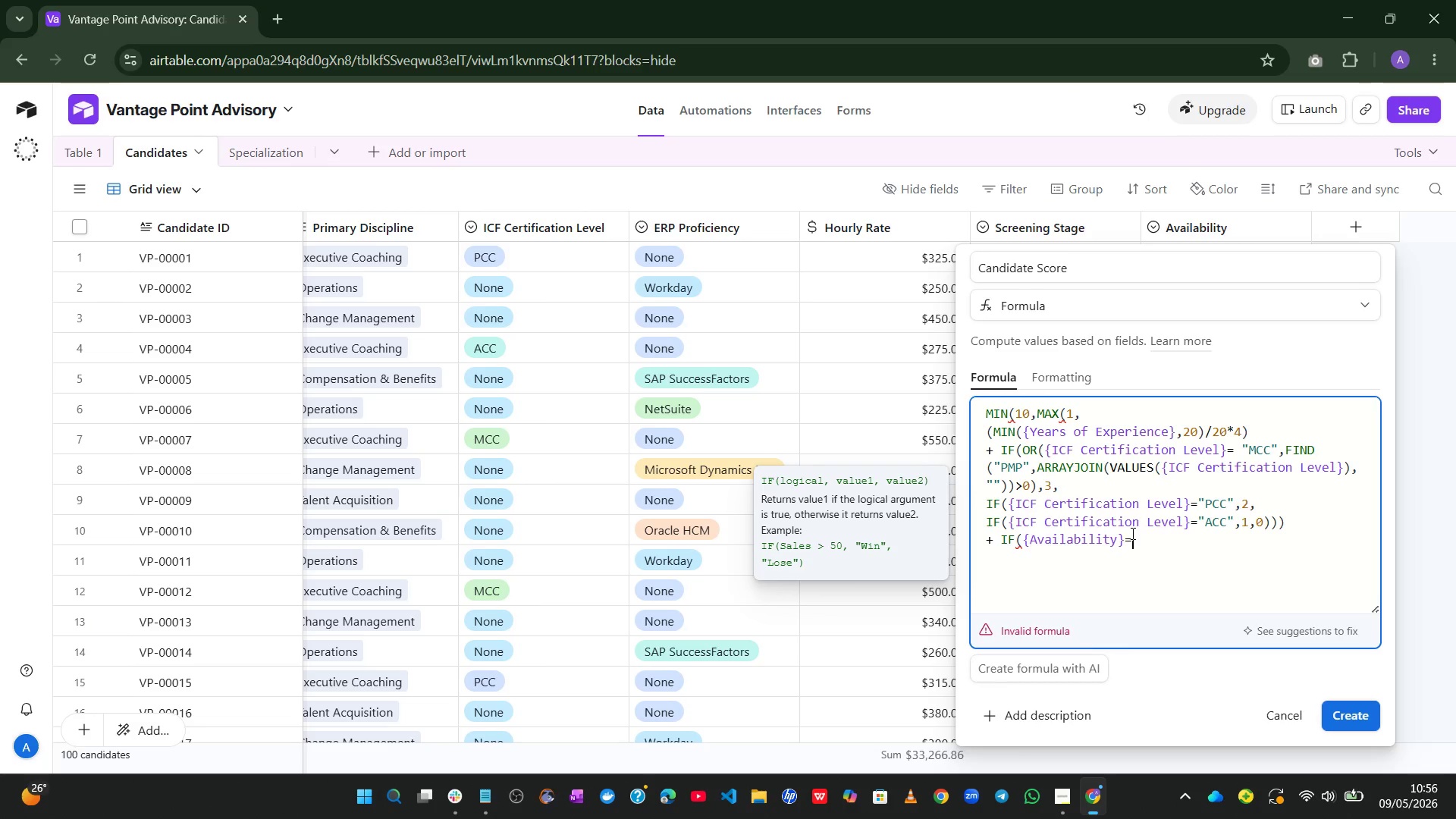 
type(@Immediate)
 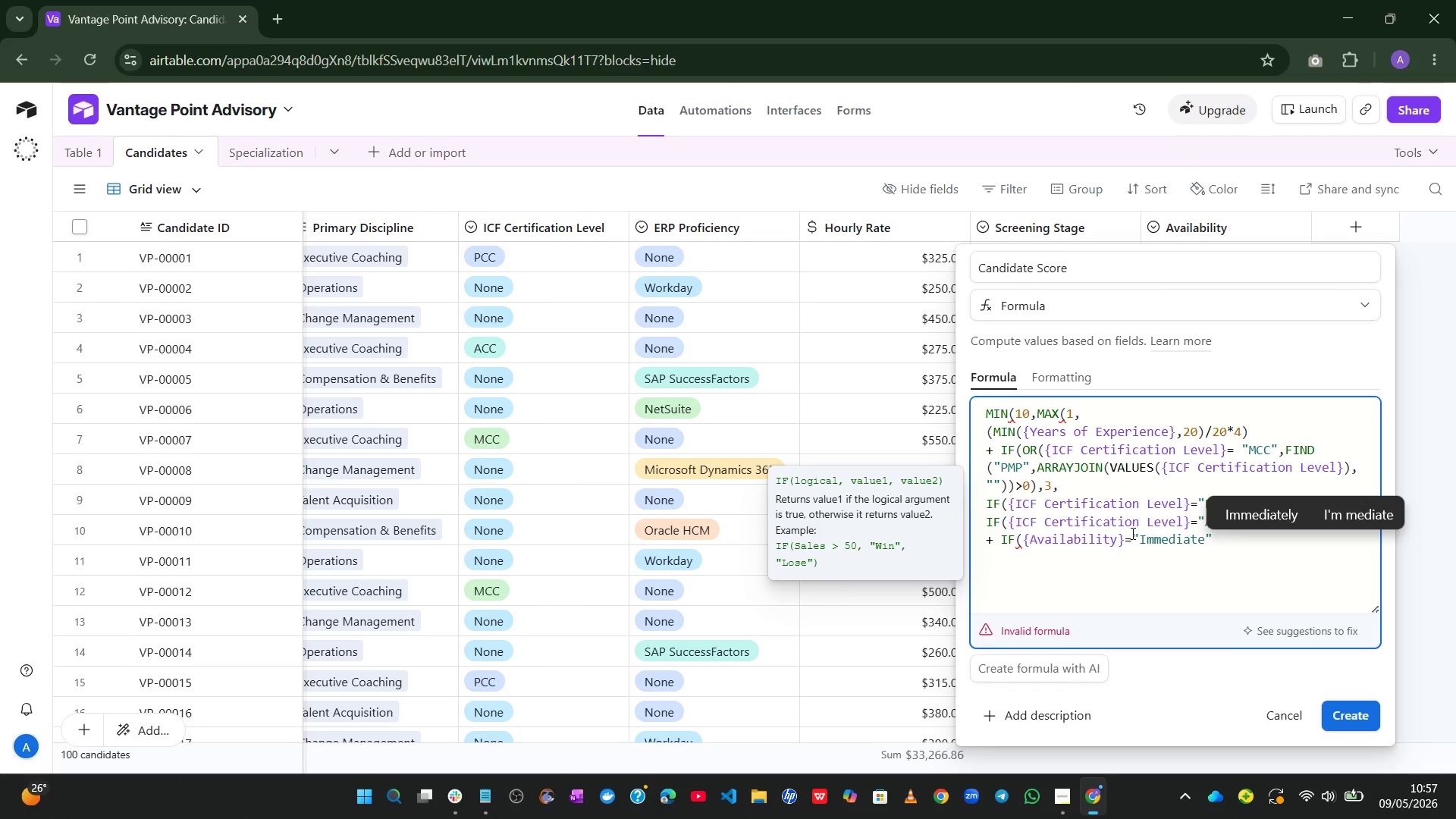 
key(ArrowRight)
 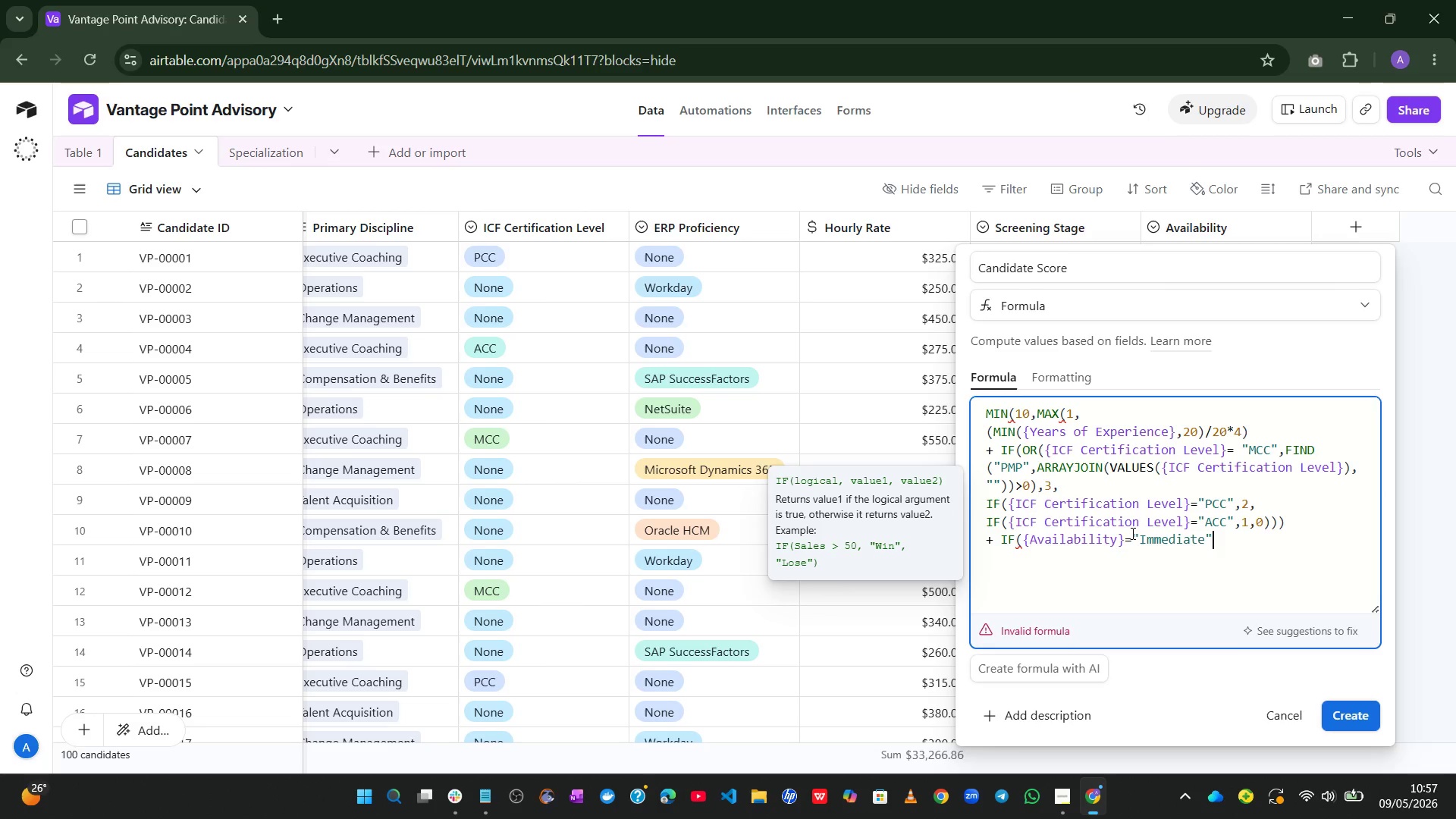 
key(Comma)
 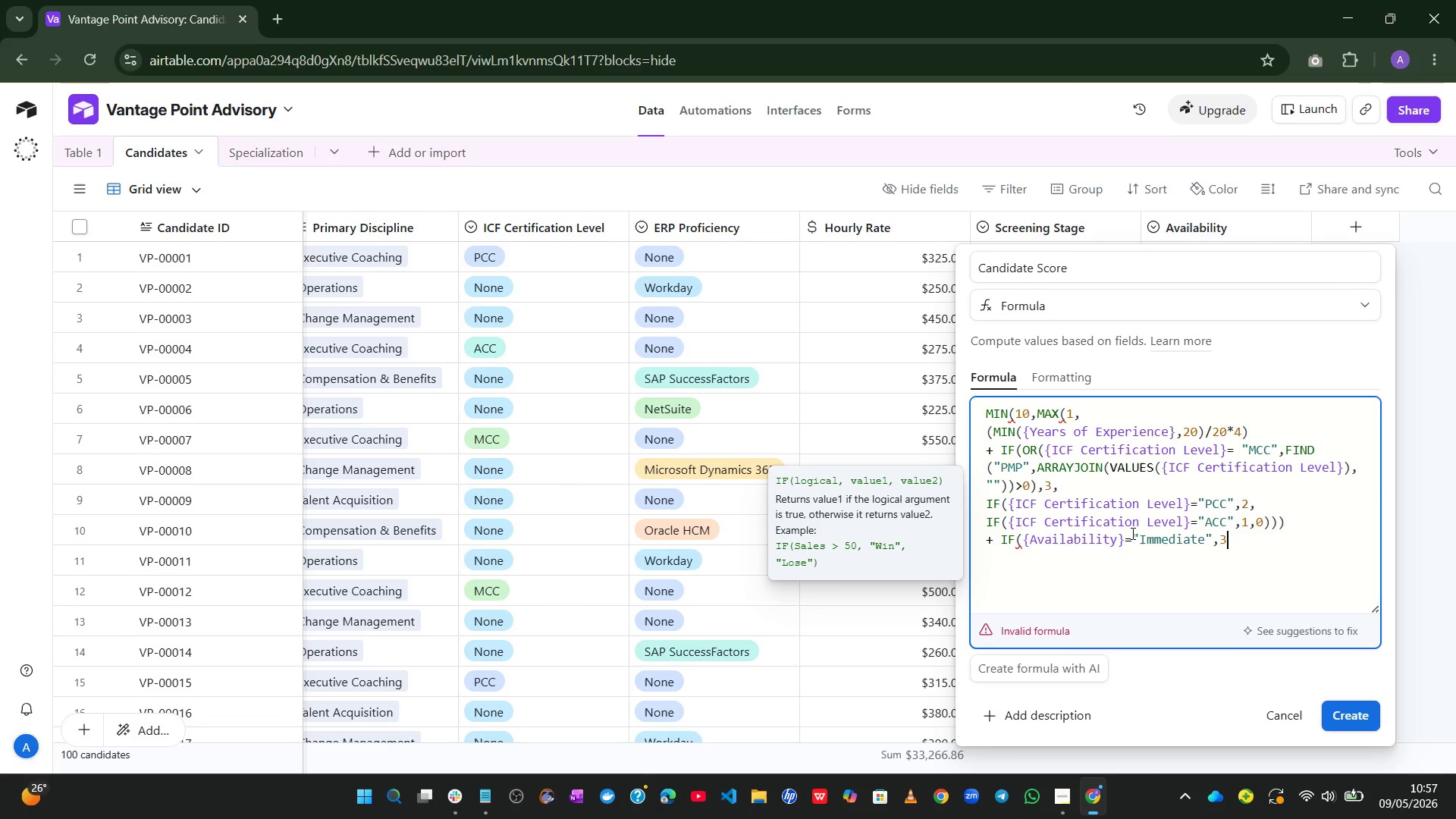 
key(3)
 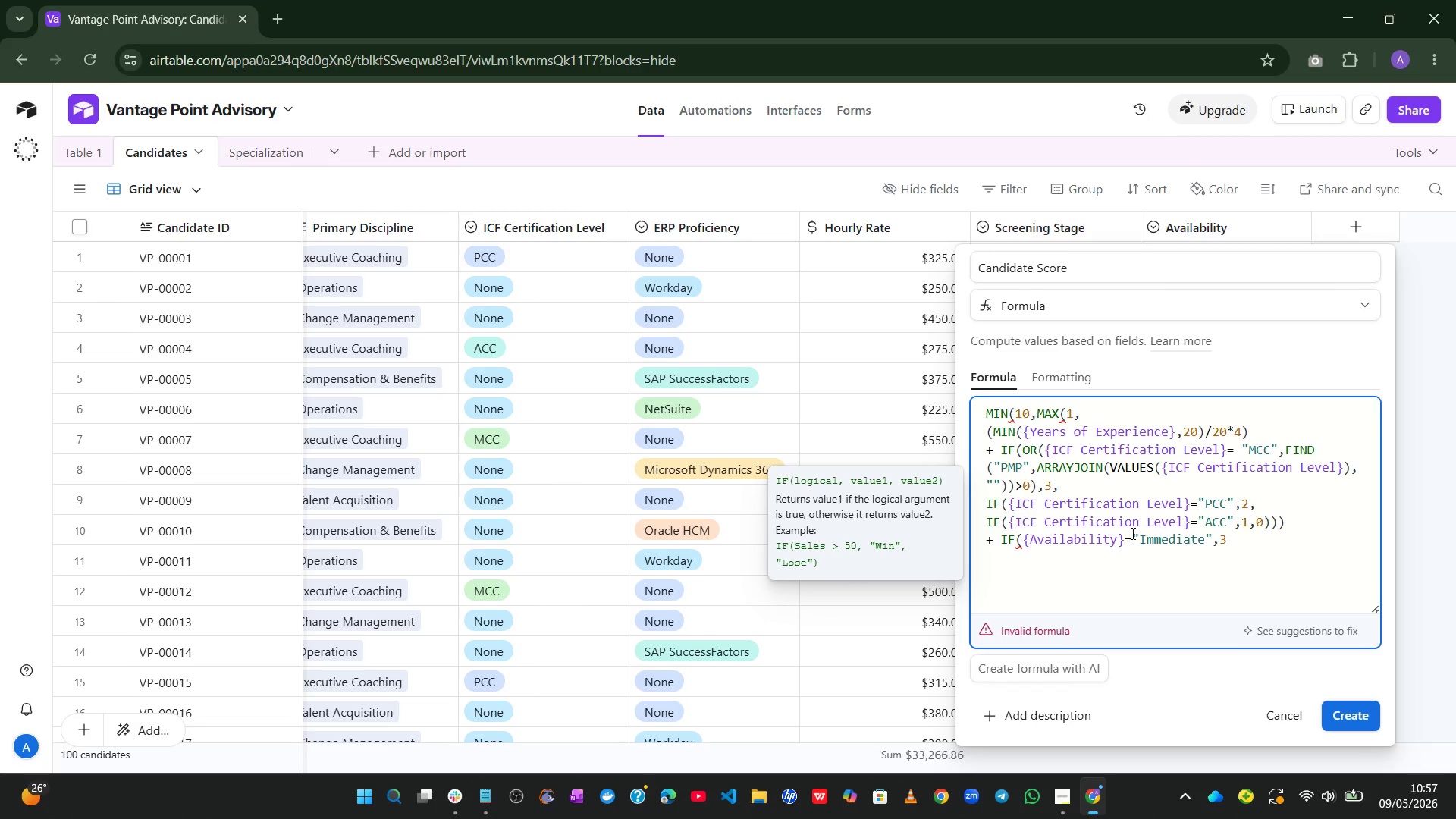 
key(Period)
 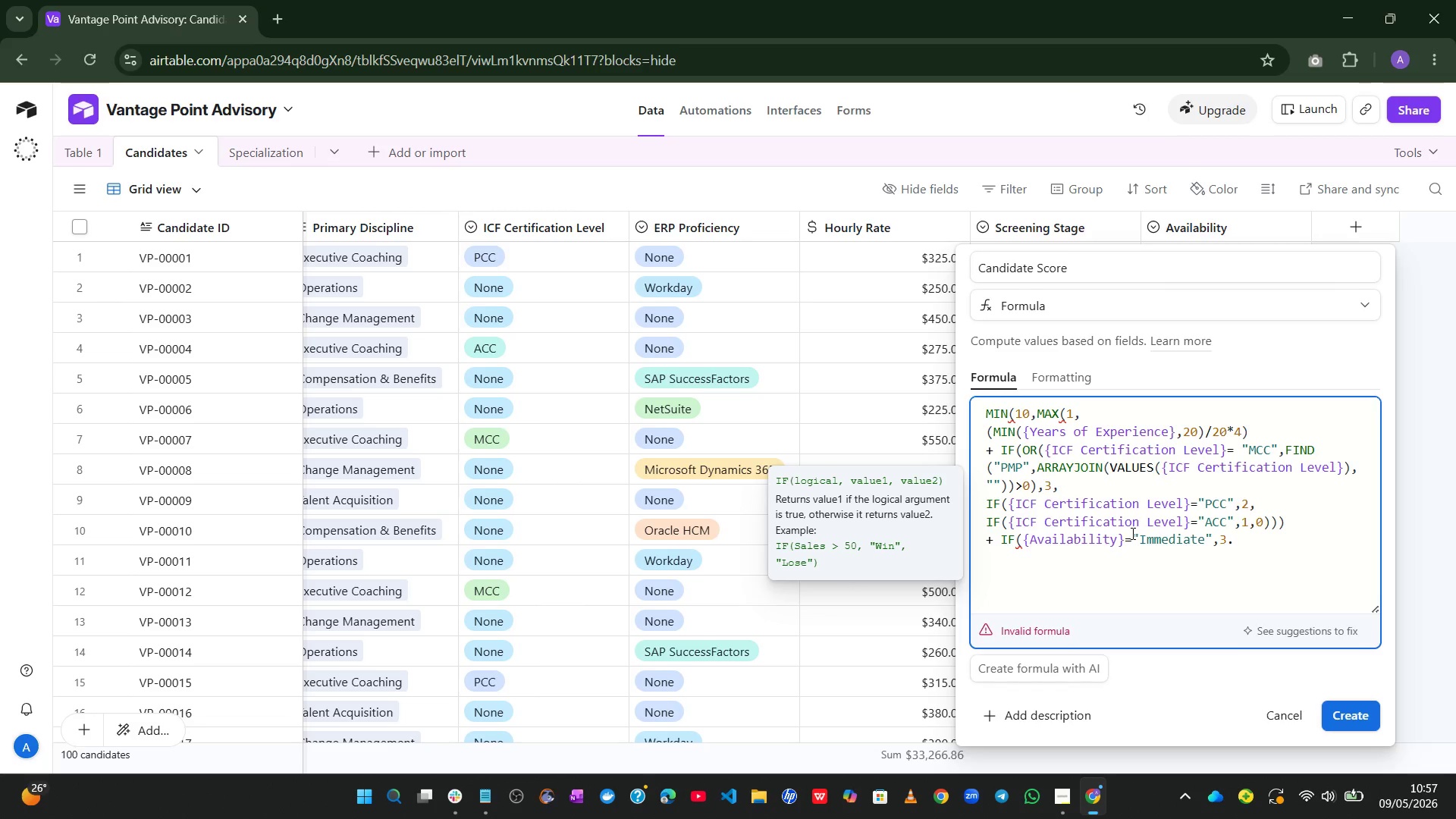 
key(Backspace)
 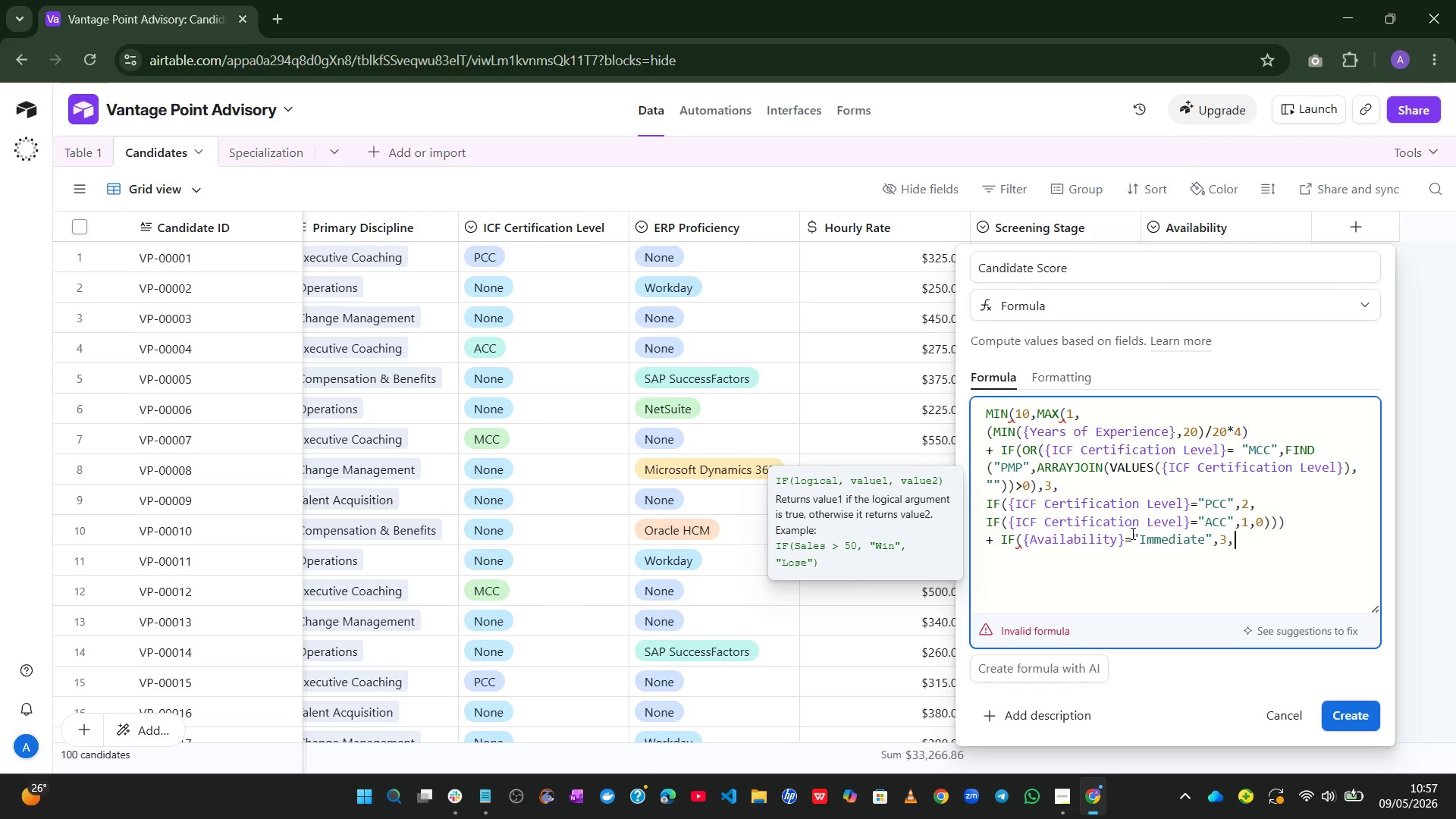 
key(Comma)
 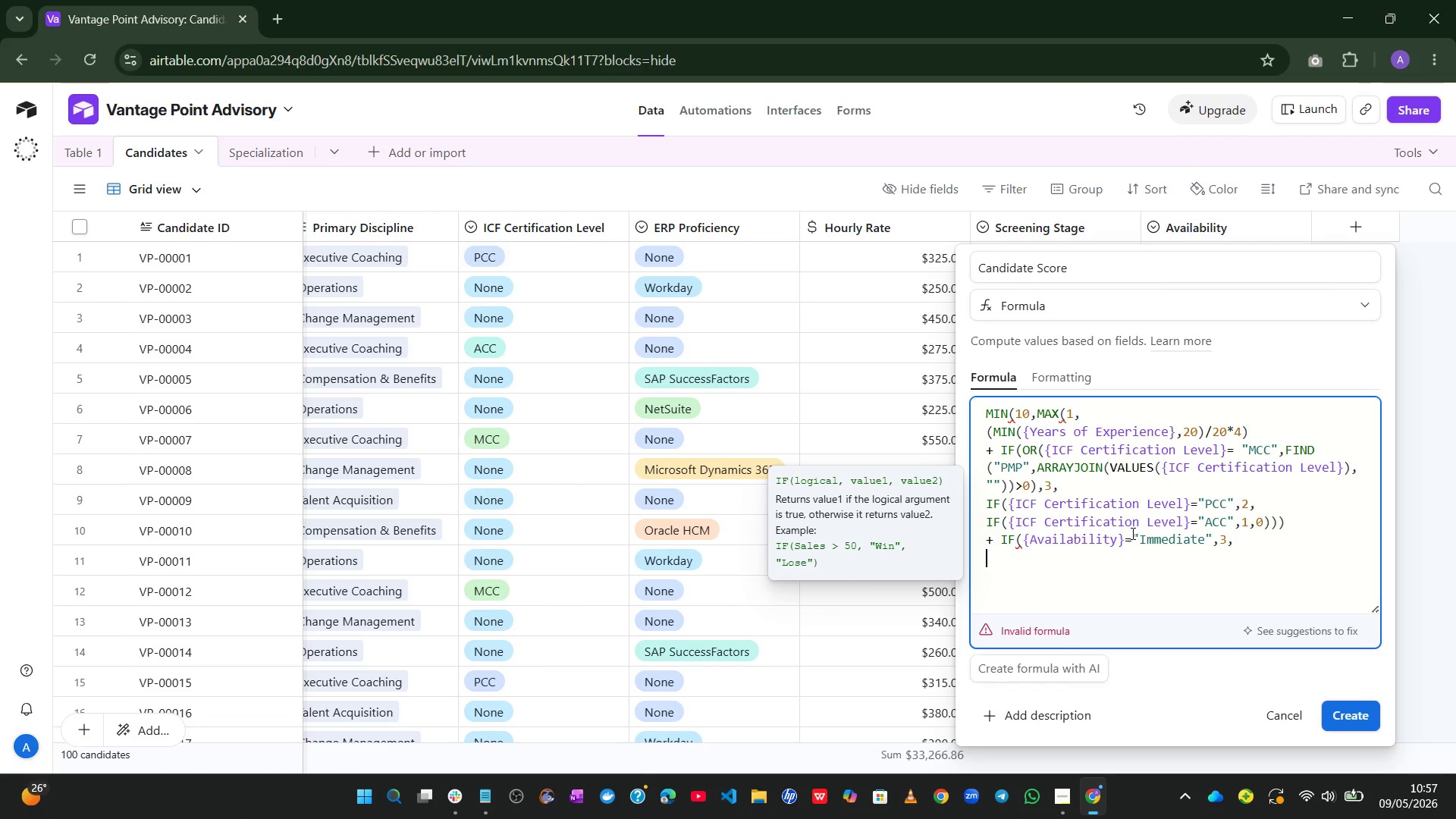 
key(Enter)
 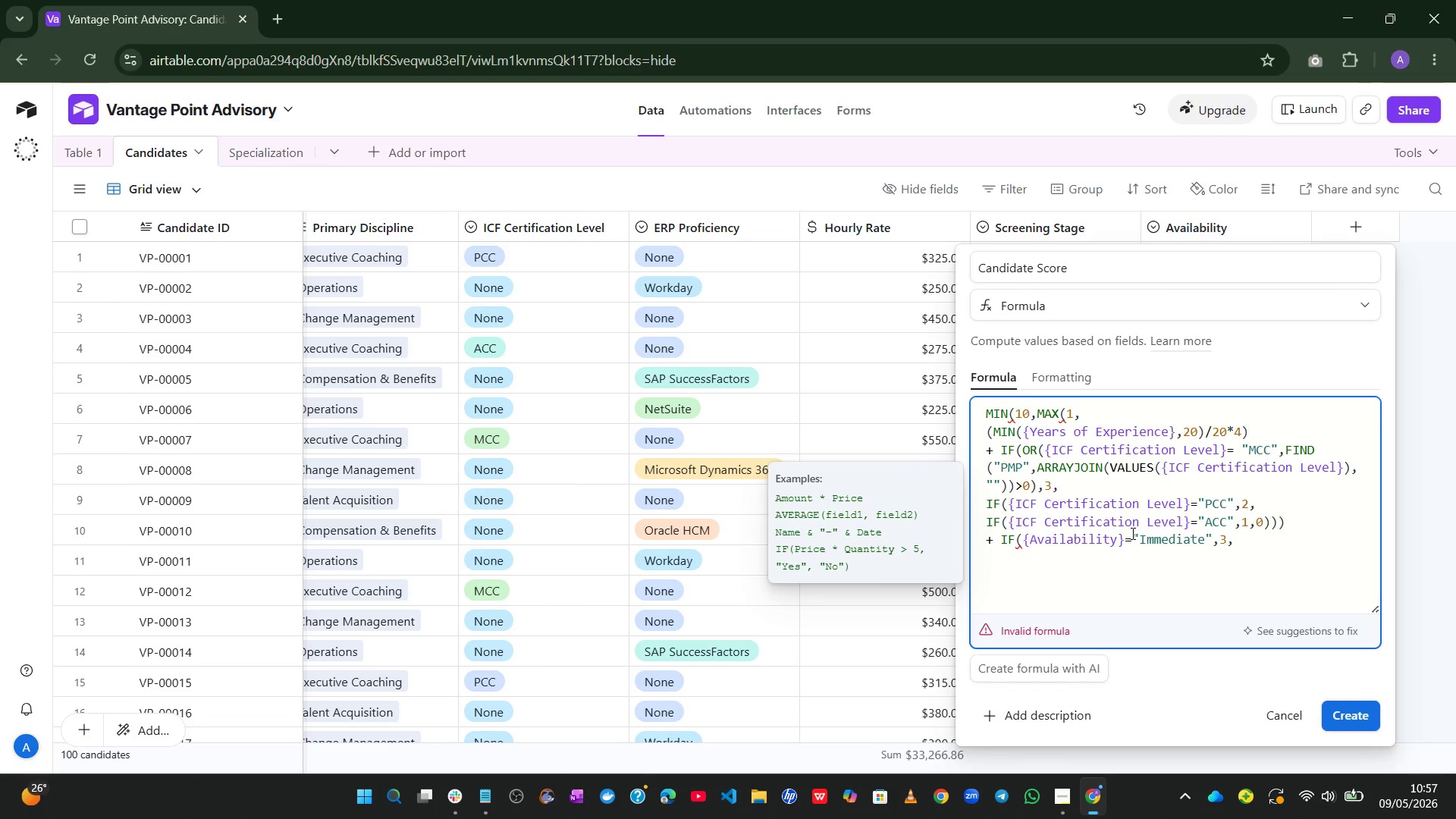 
type(IF)
key(Backspace)
key(Backspace)
type(IF)
 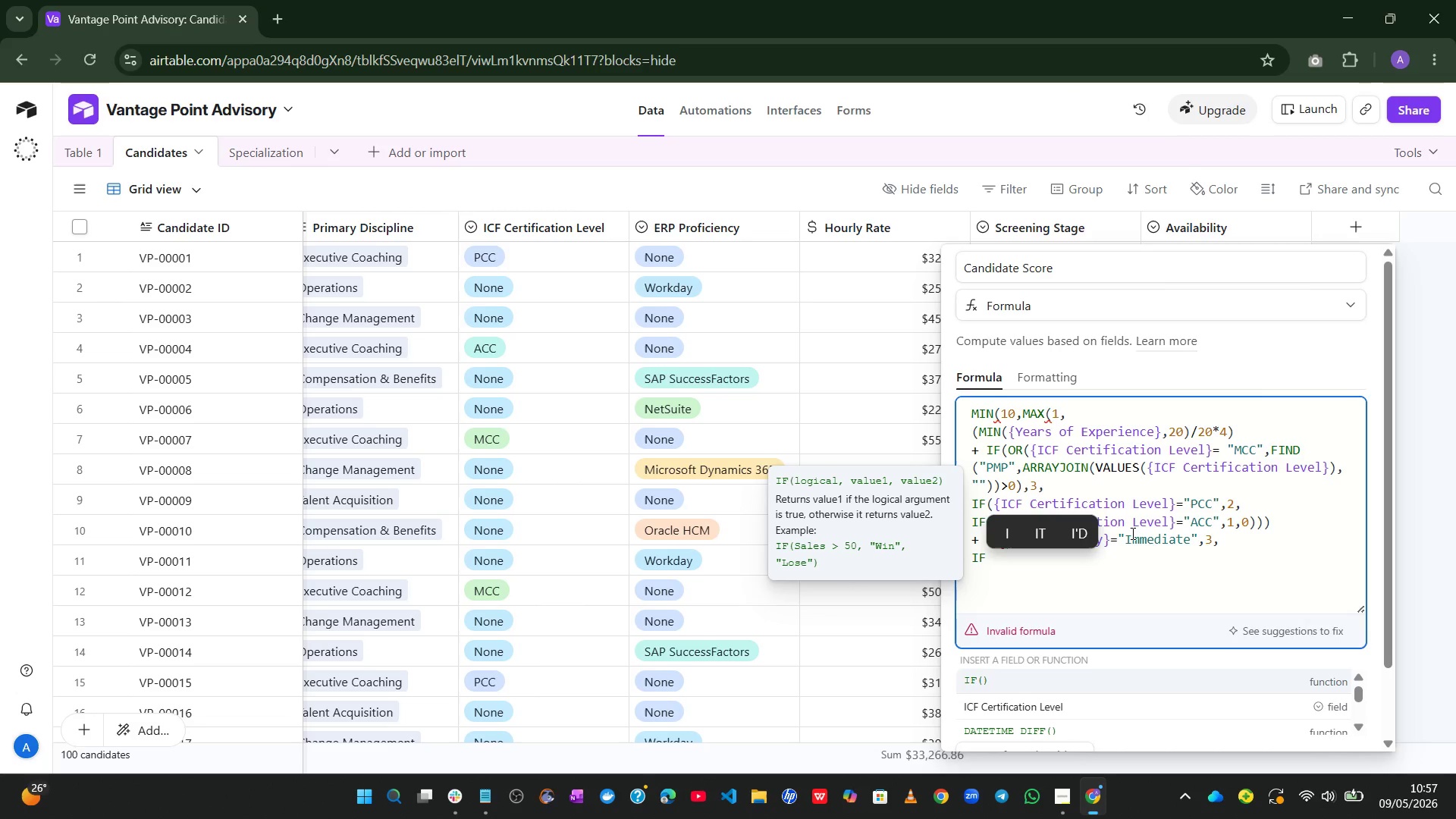 
wait(7.58)
 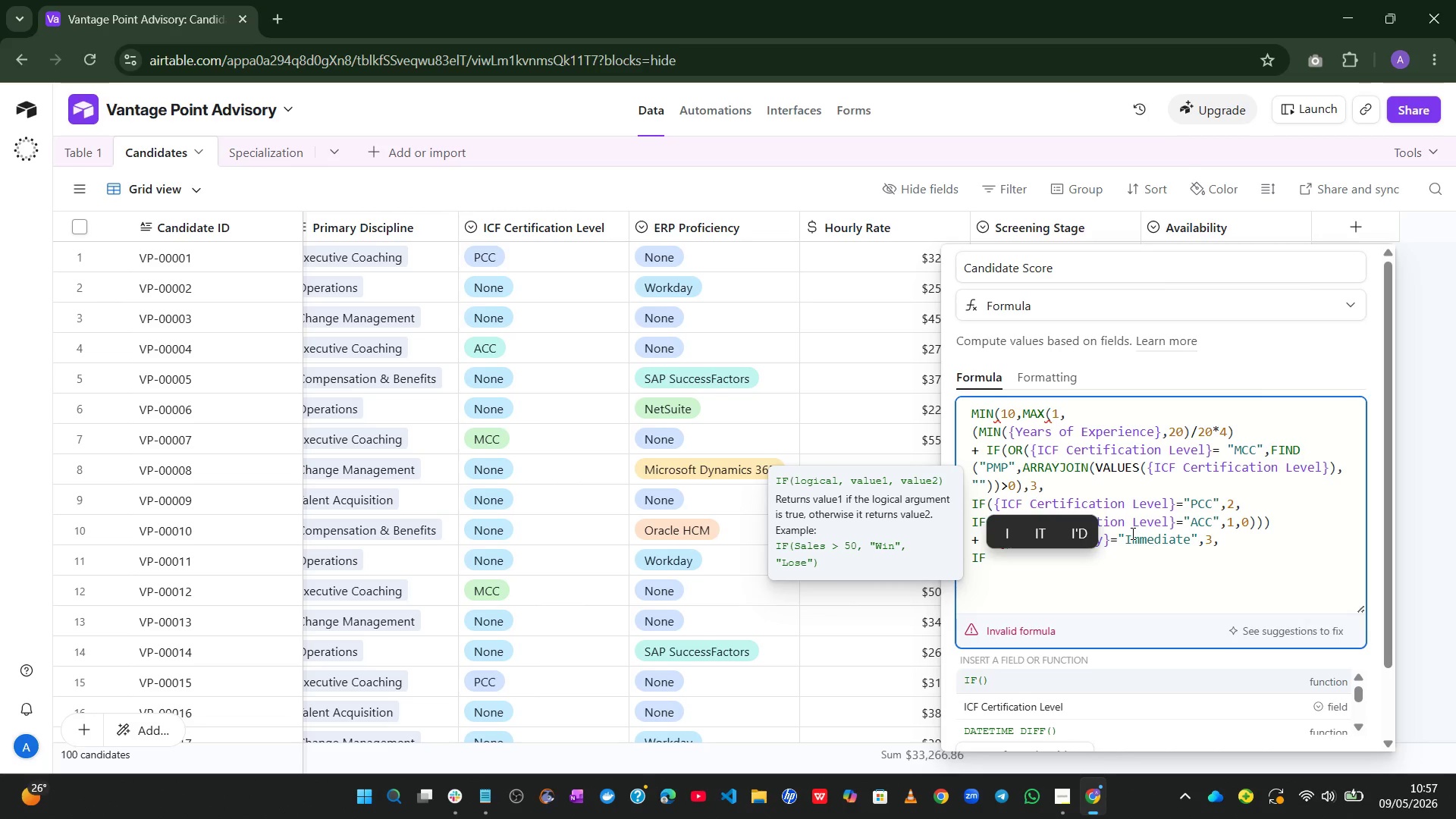 
type(({AVAI)
key(Tab)
 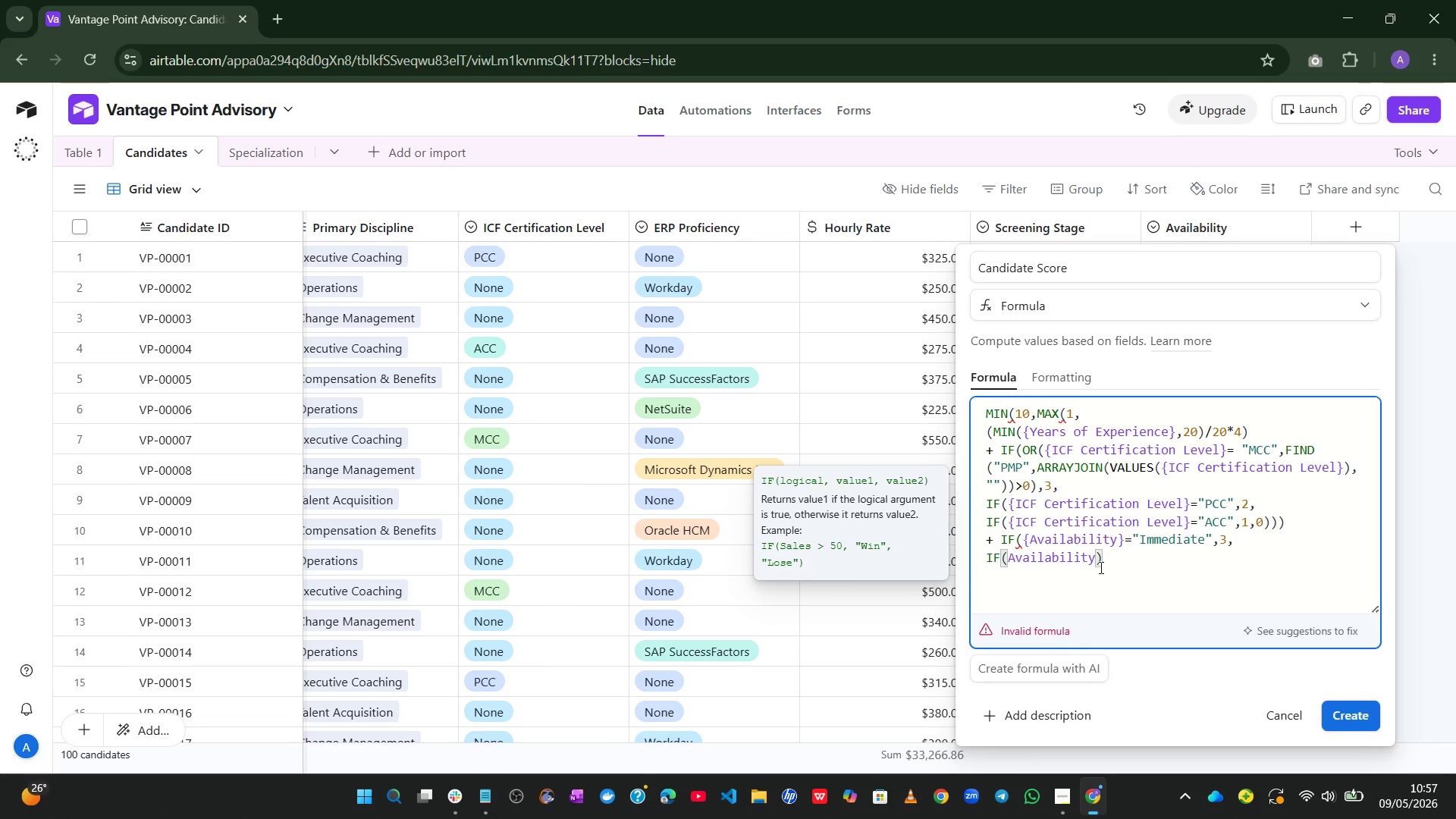 
double_click([1043, 561])
 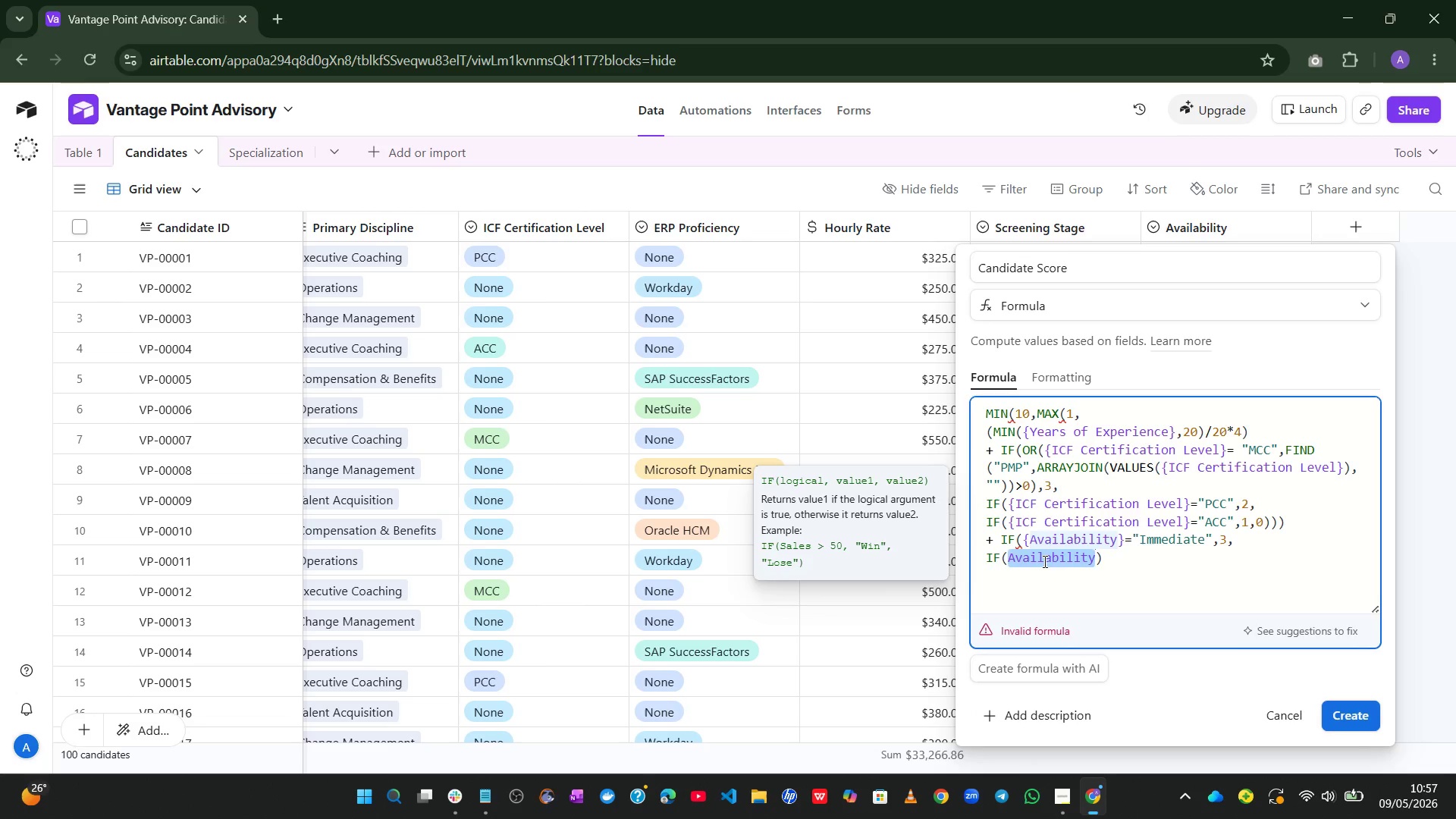 
key(Shift+BracketLeft)
 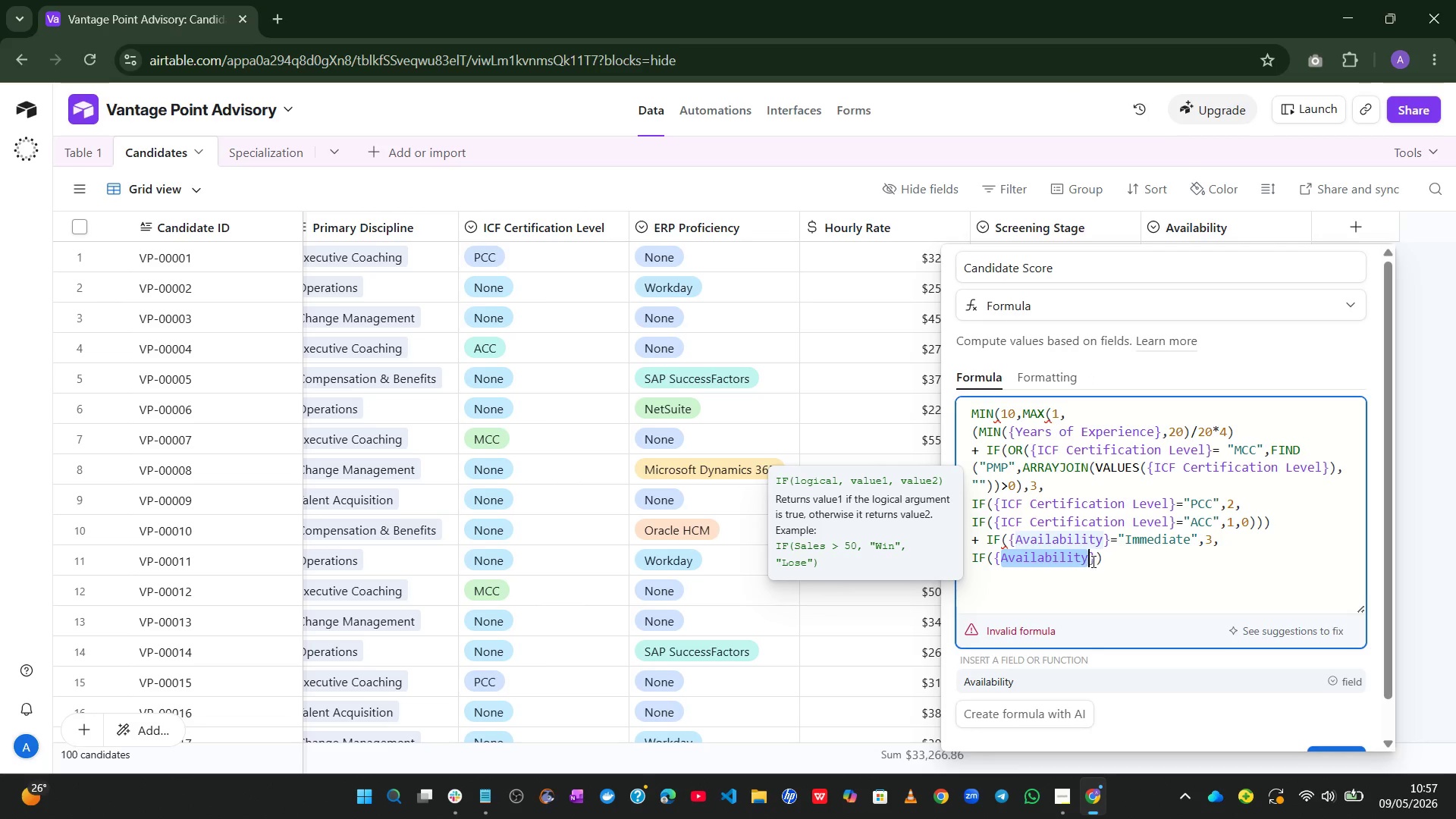 
left_click([1096, 559])
 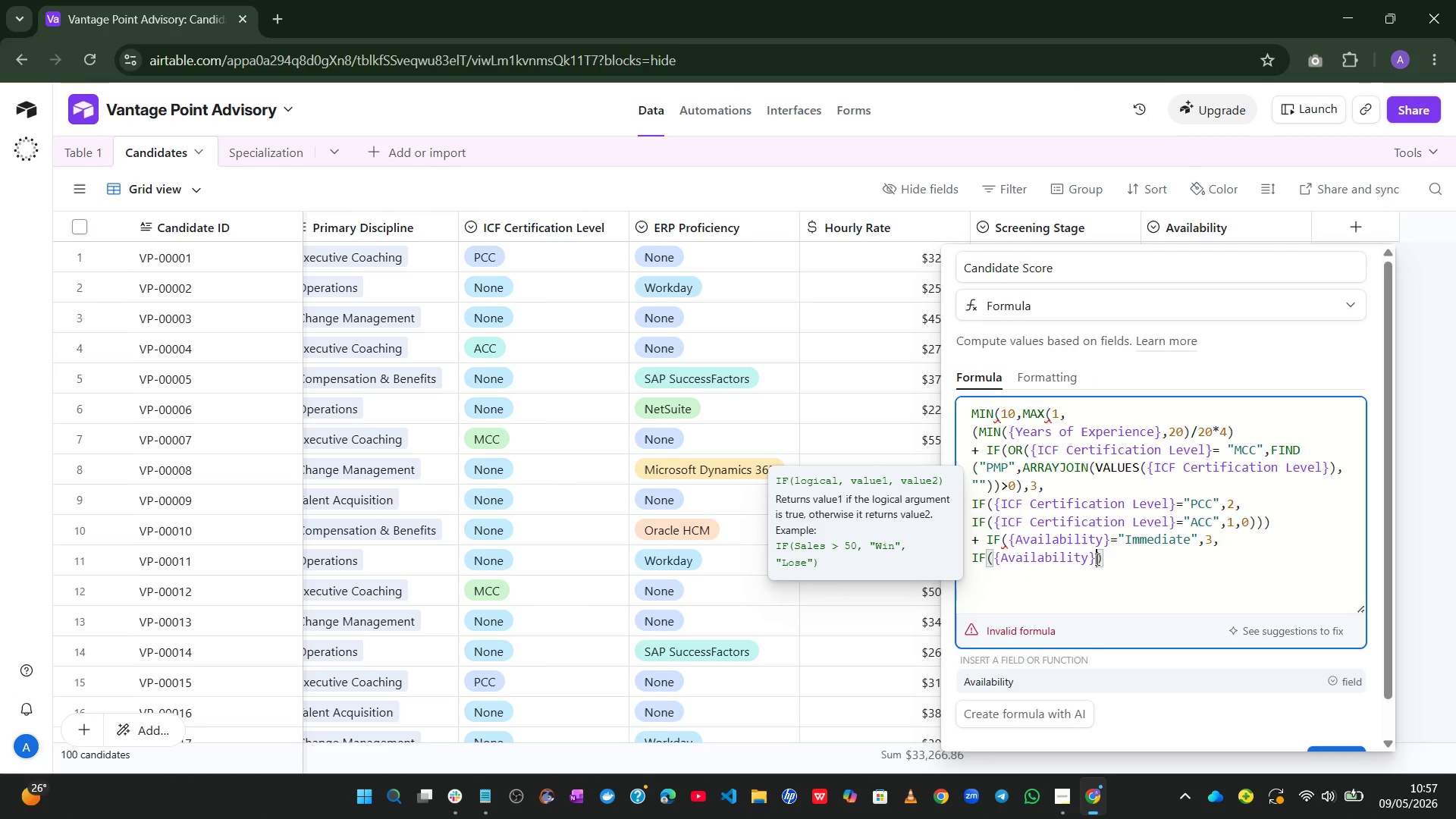 
key(Equal)
 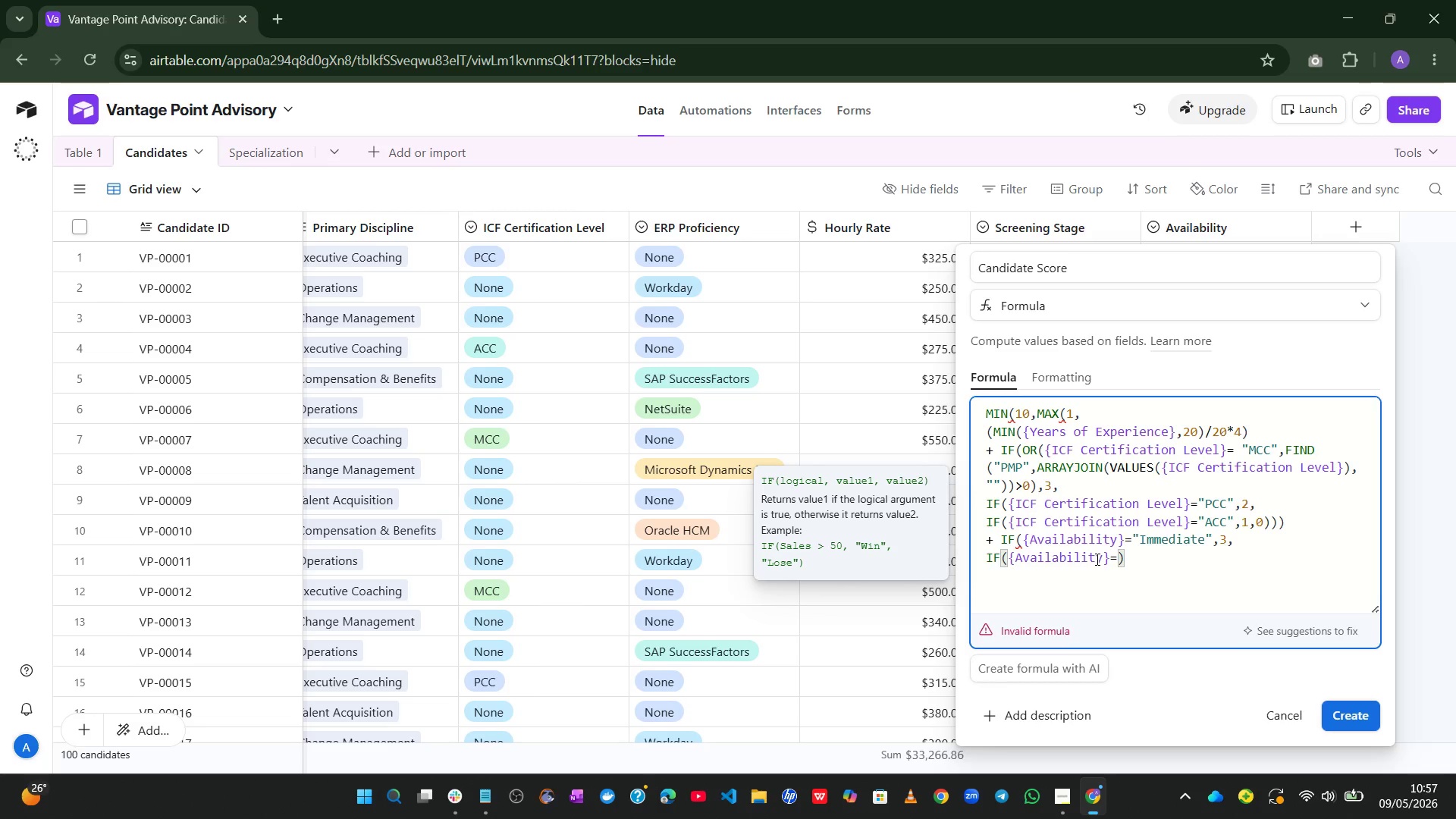 
key(Shift+2)
 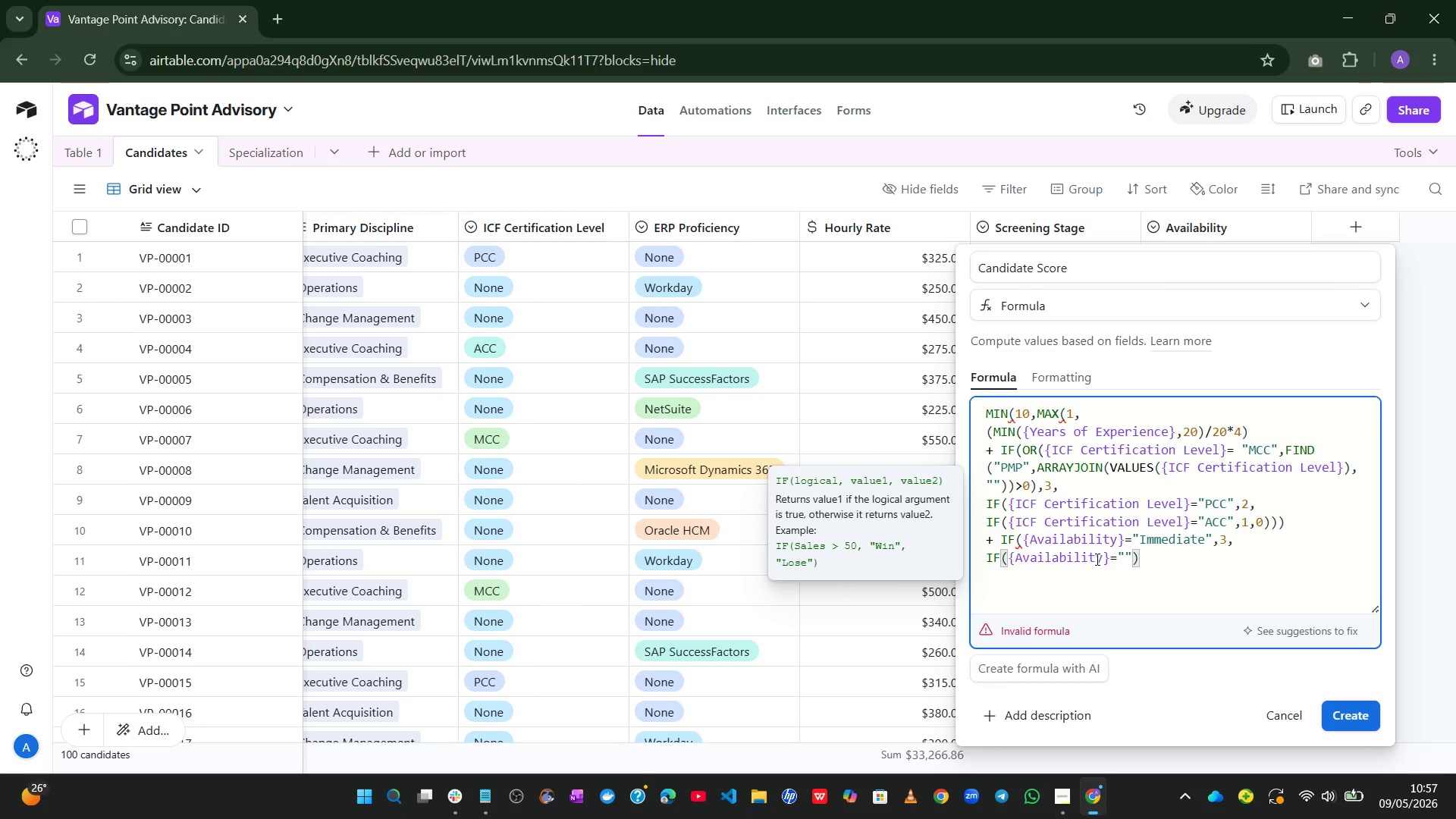 
type( 2)
key(Backspace)
key(Backspace)
type(2 Weeks)
 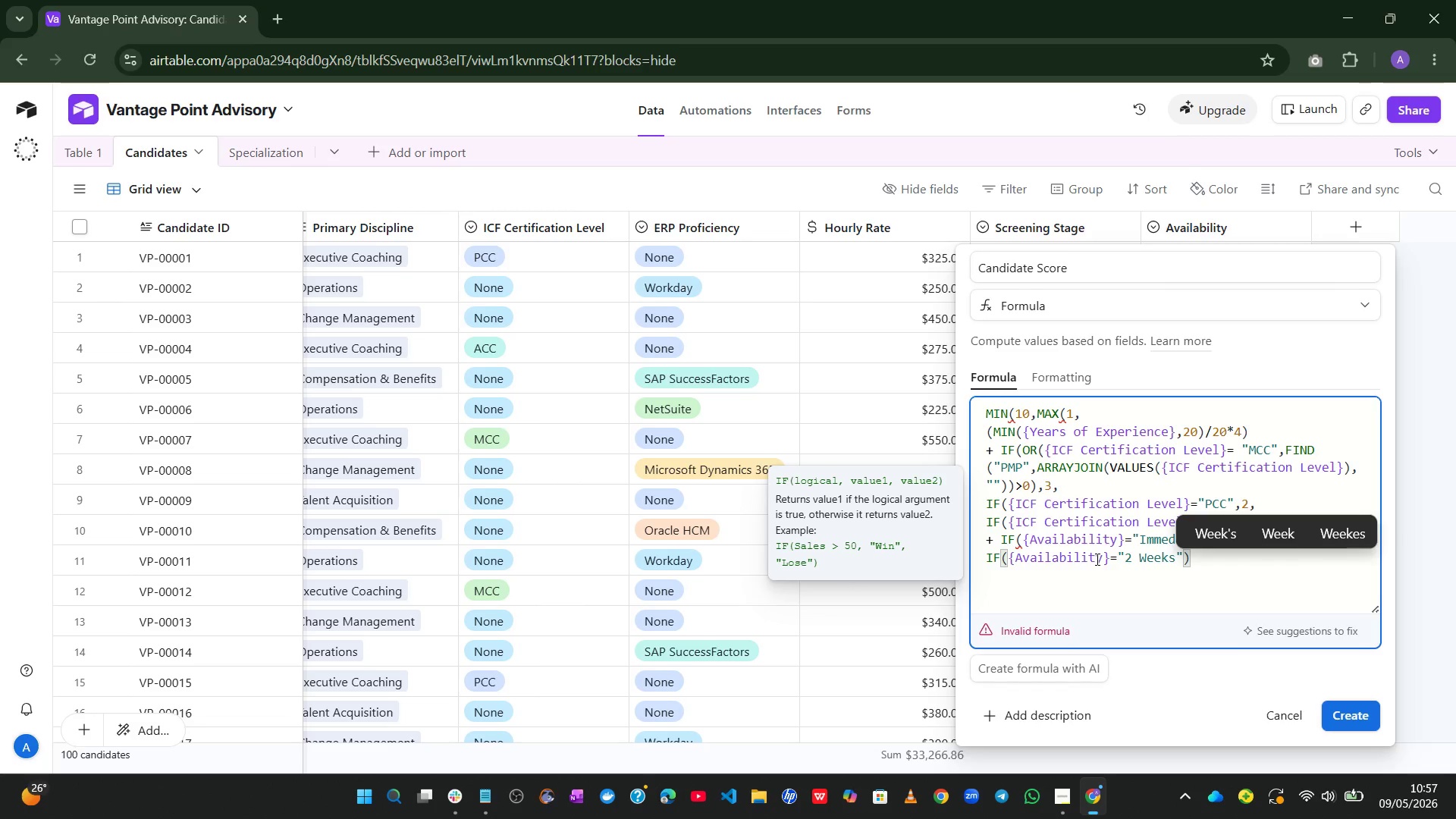 
key(ArrowRight)
 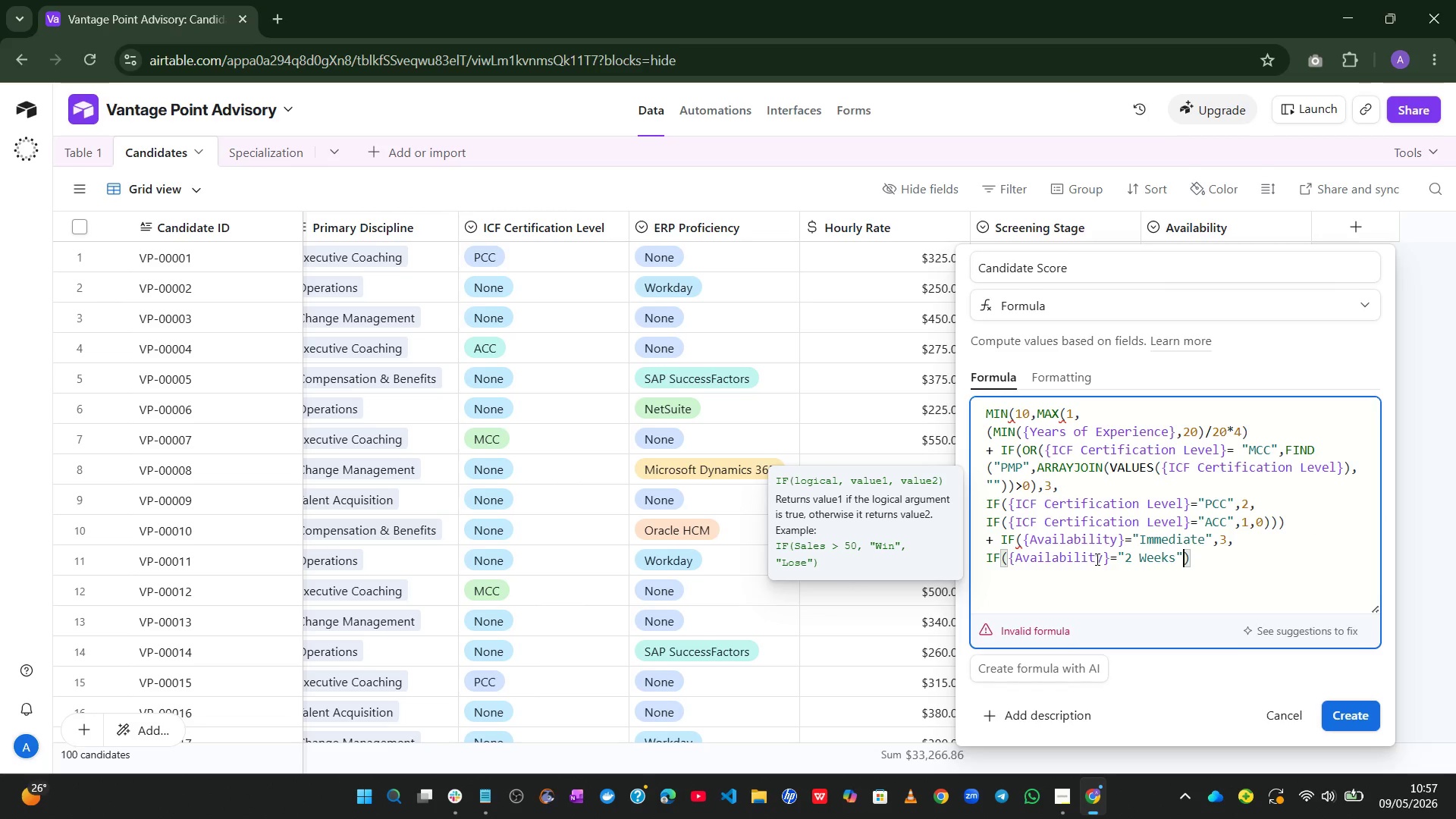 
key(Comma)
 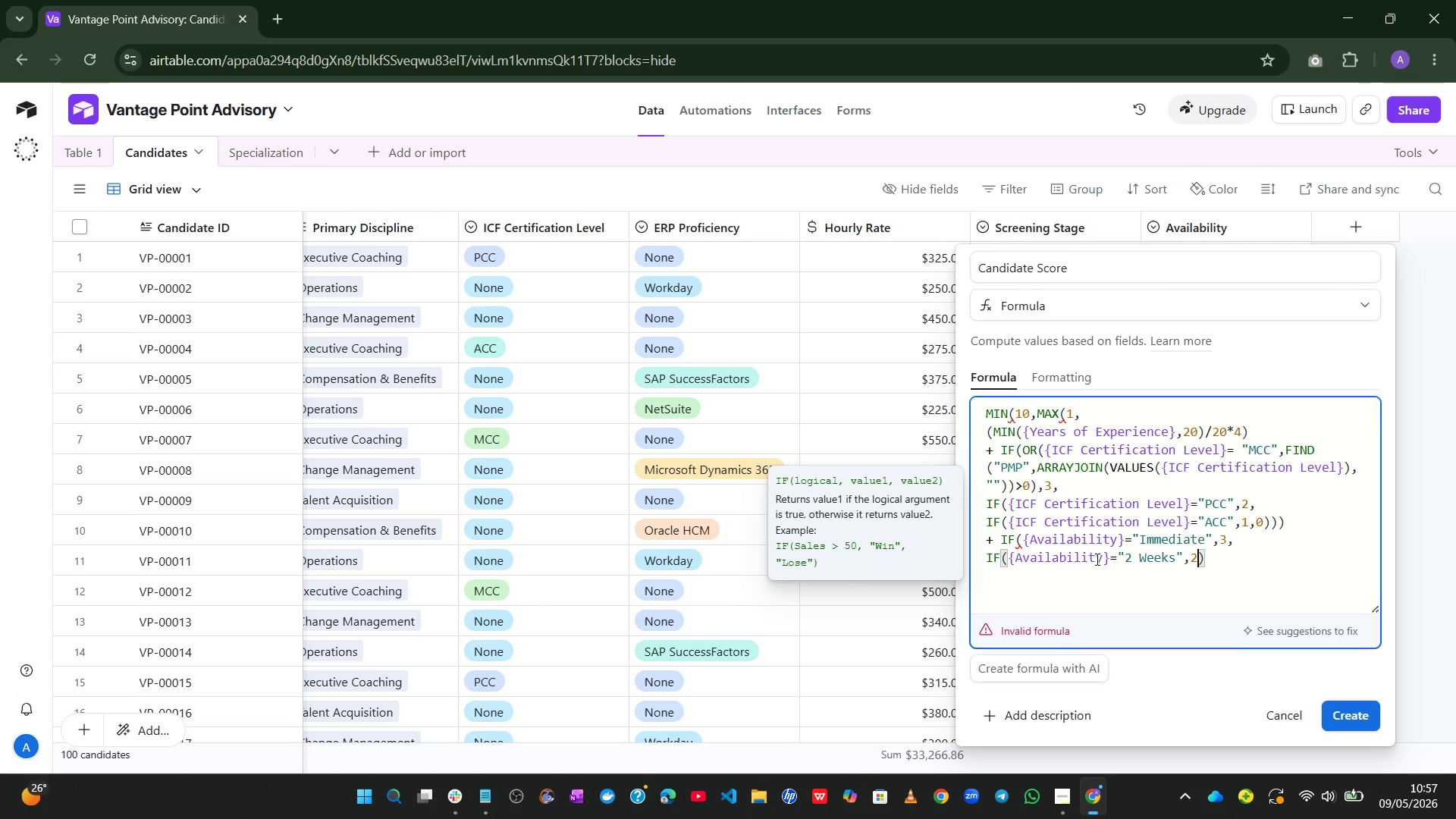 
key(2)
 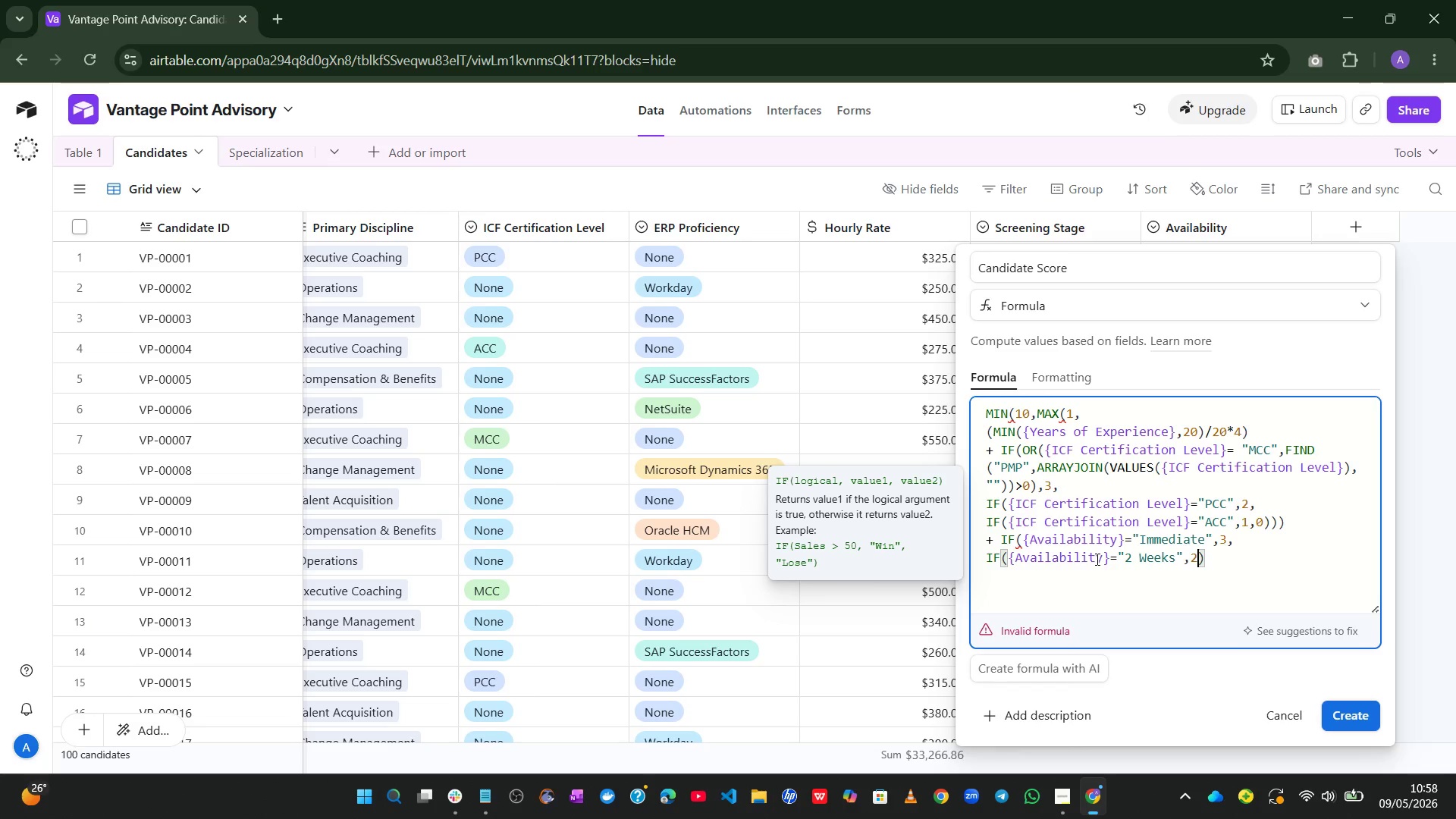 
key(Comma)
 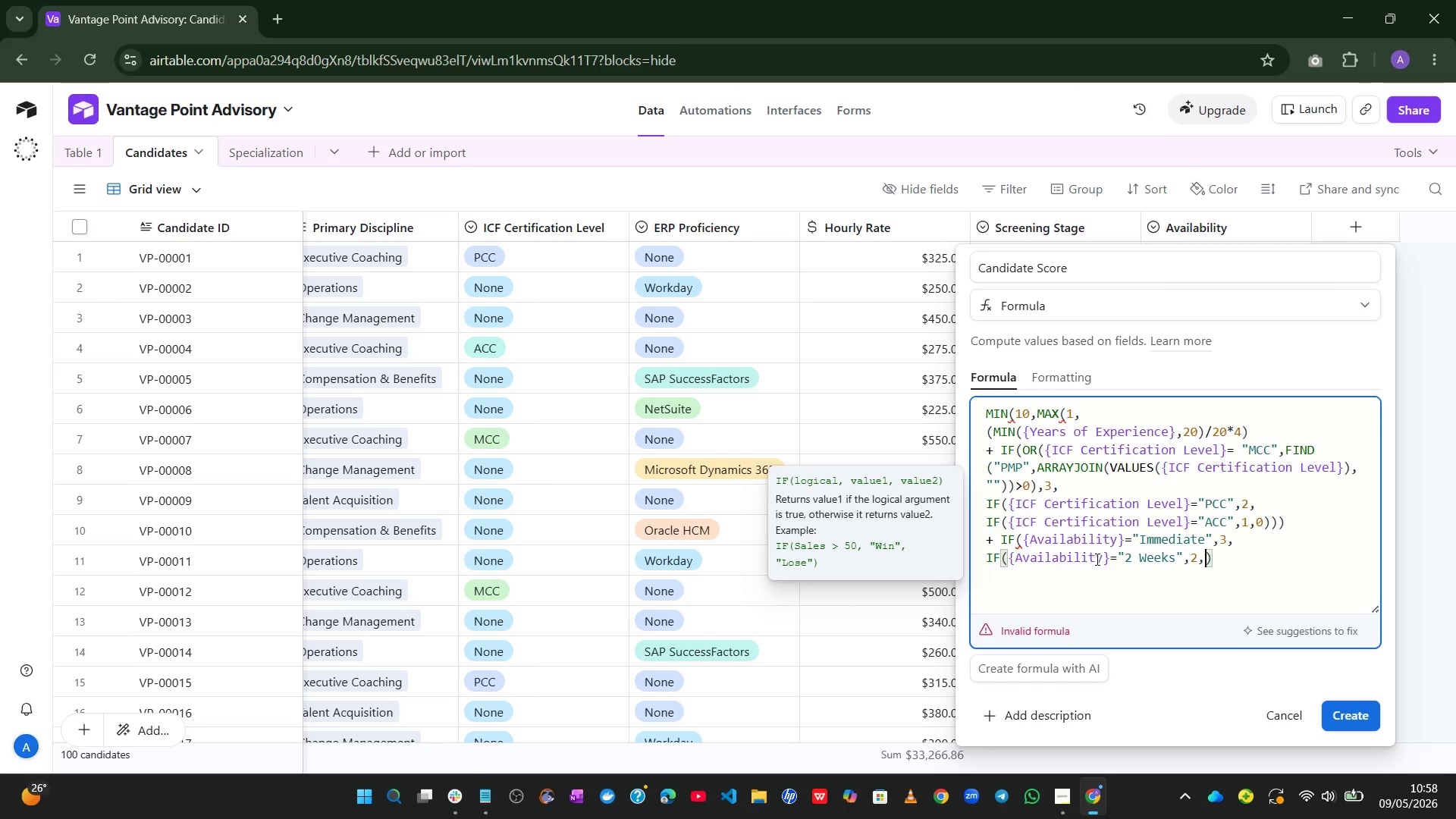 
key(Enter)
 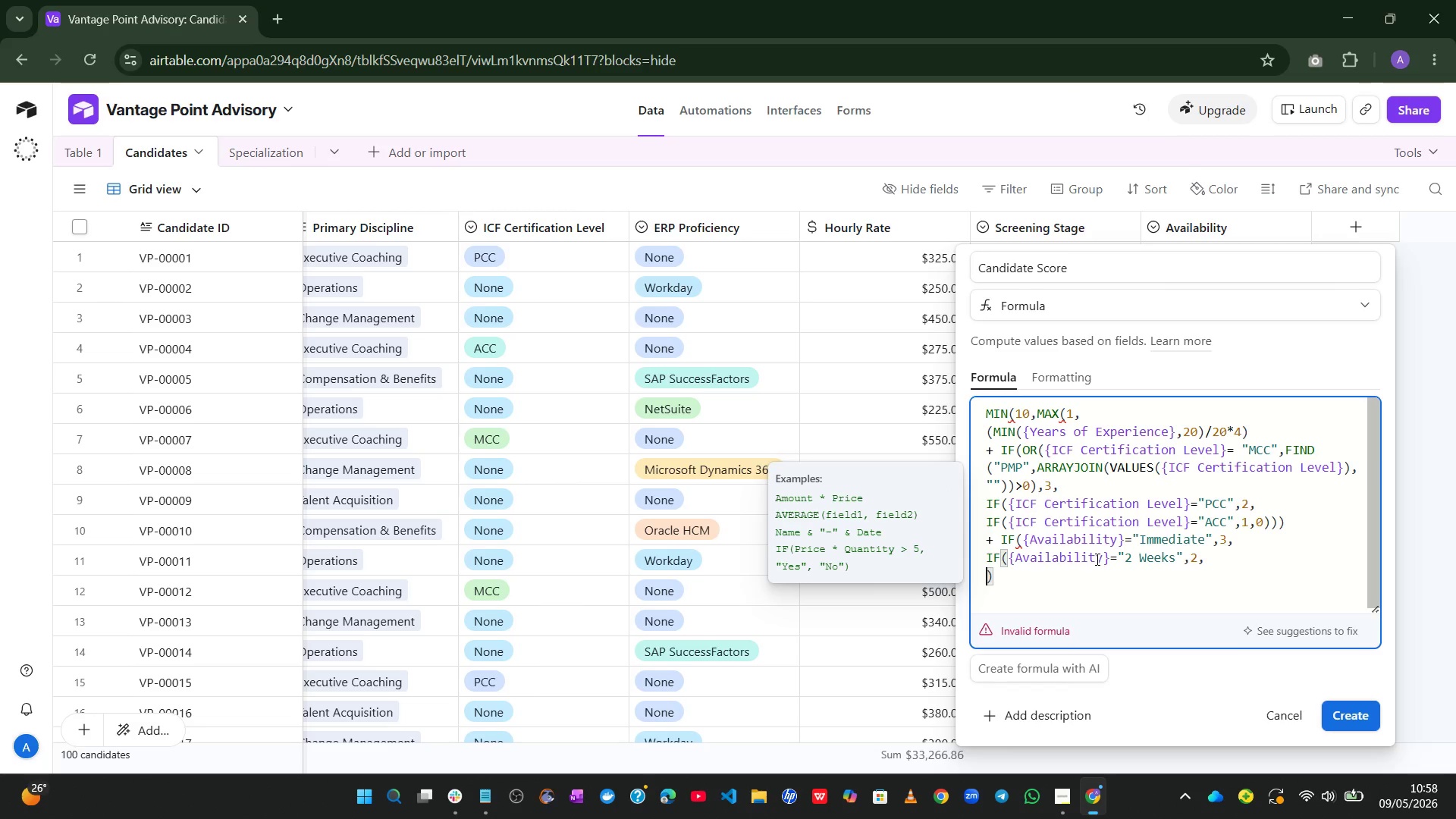 
type(IF)
 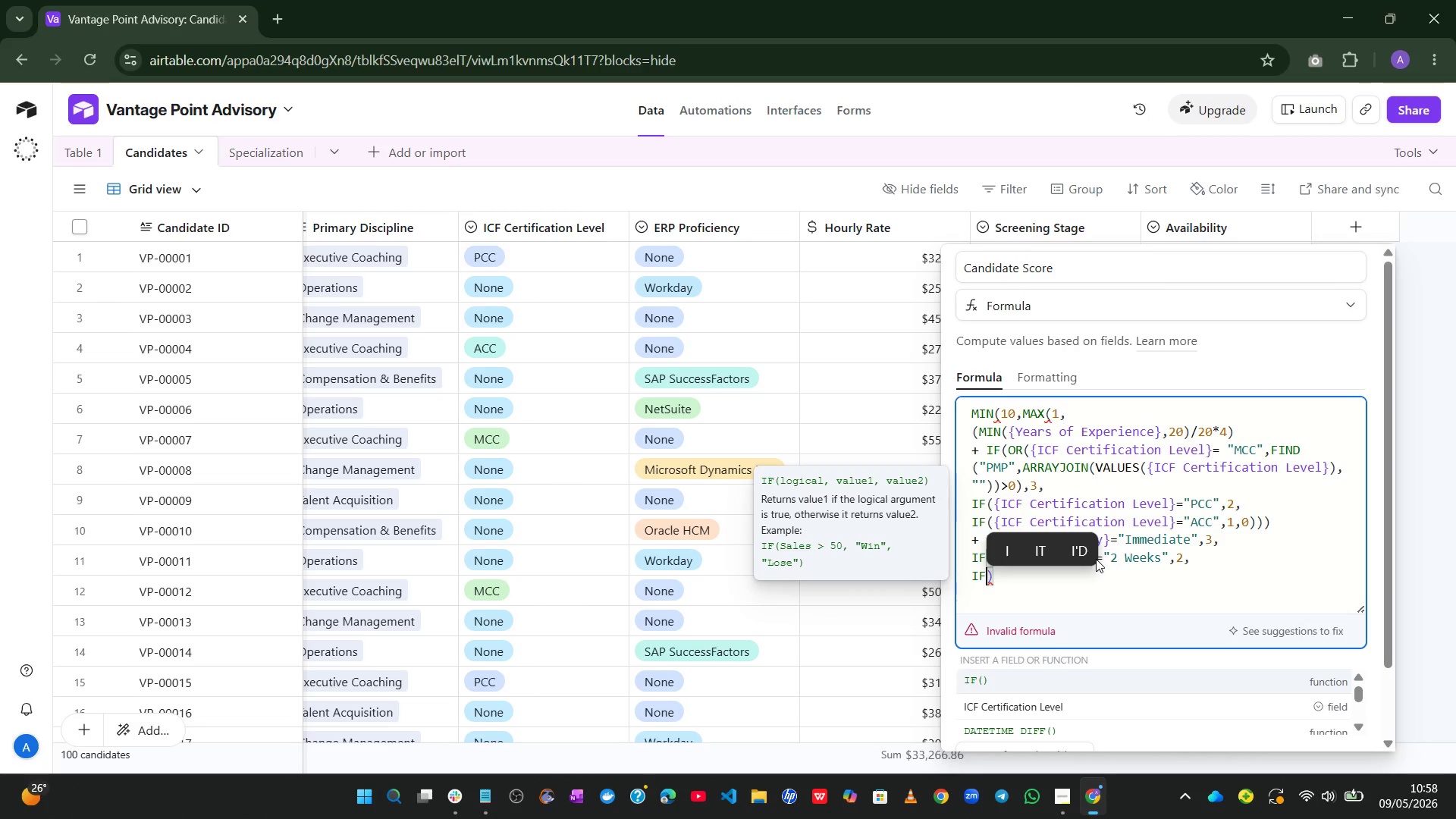 
type(({AVA)
key(Tab)
 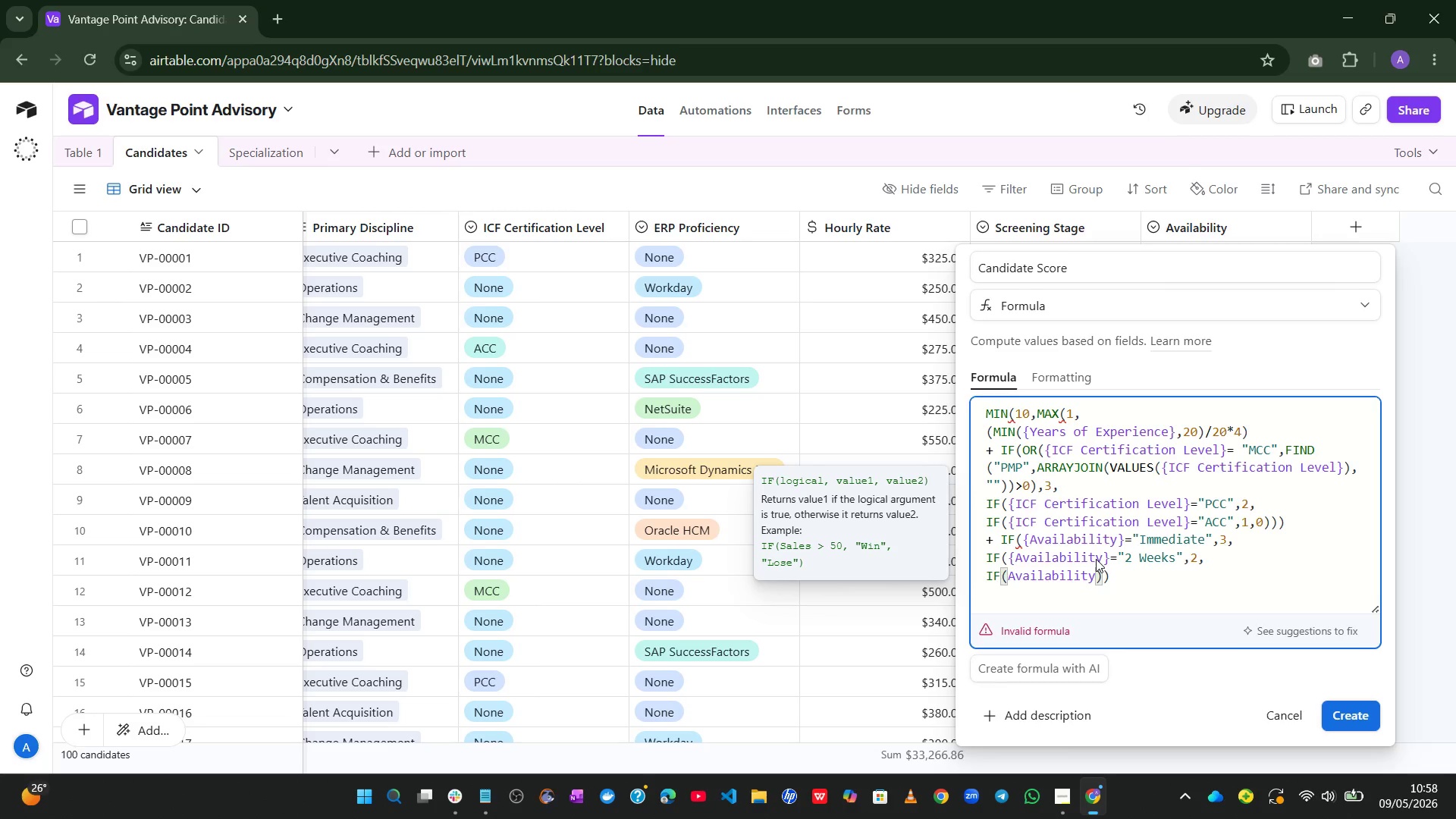 
double_click([1062, 571])
 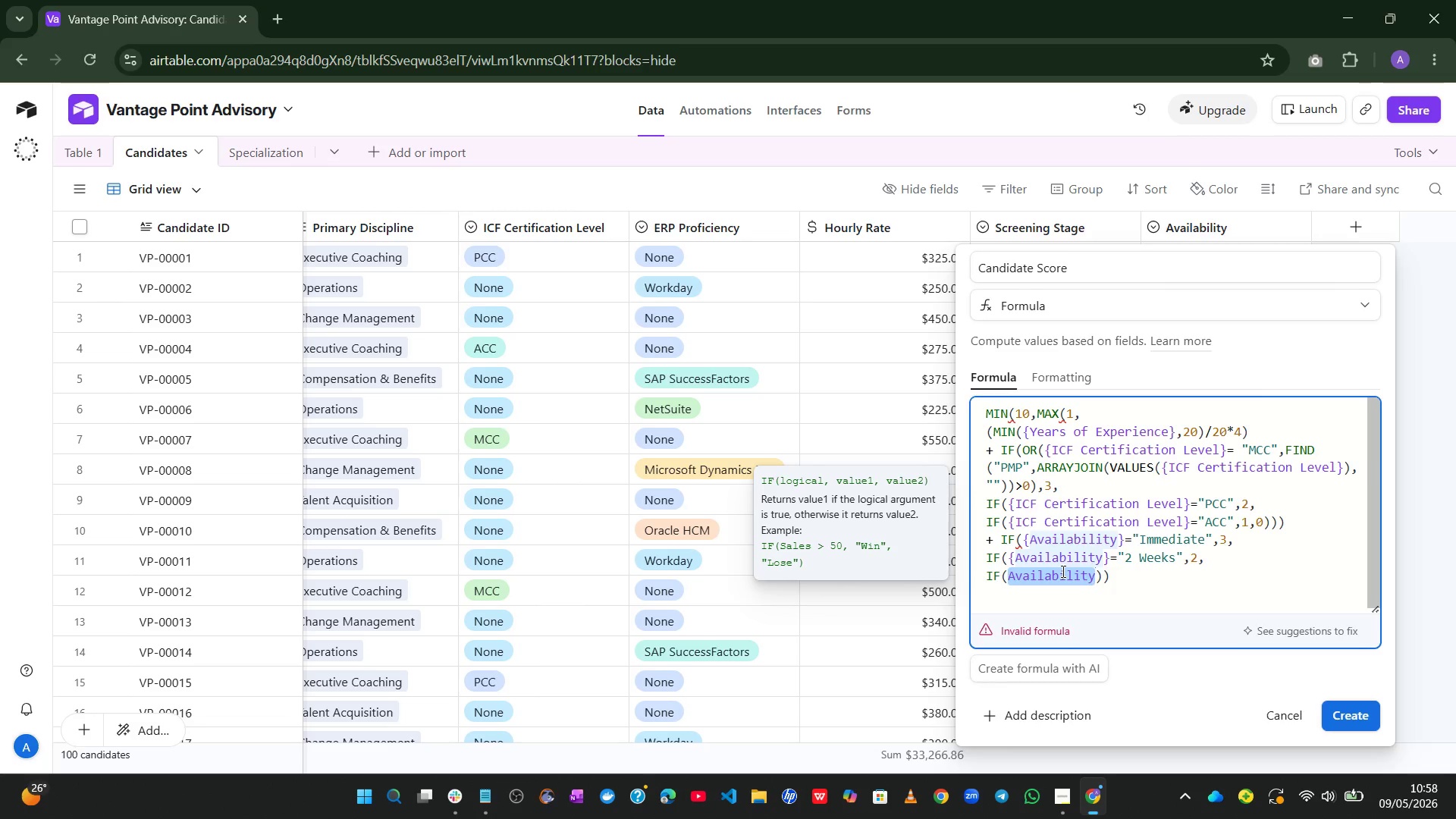 
key(Shift+BracketLeft)
 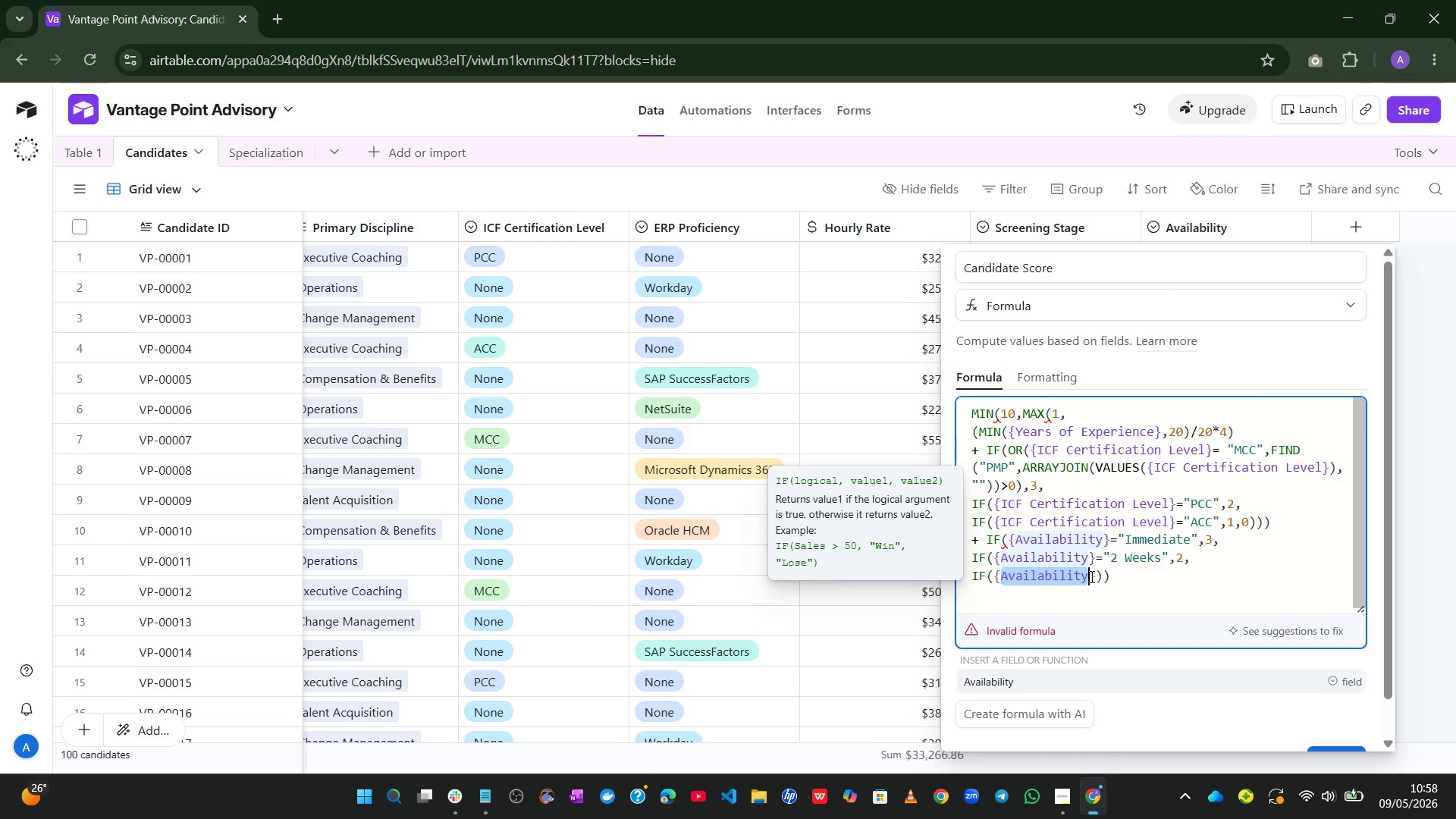 
left_click([1097, 576])
 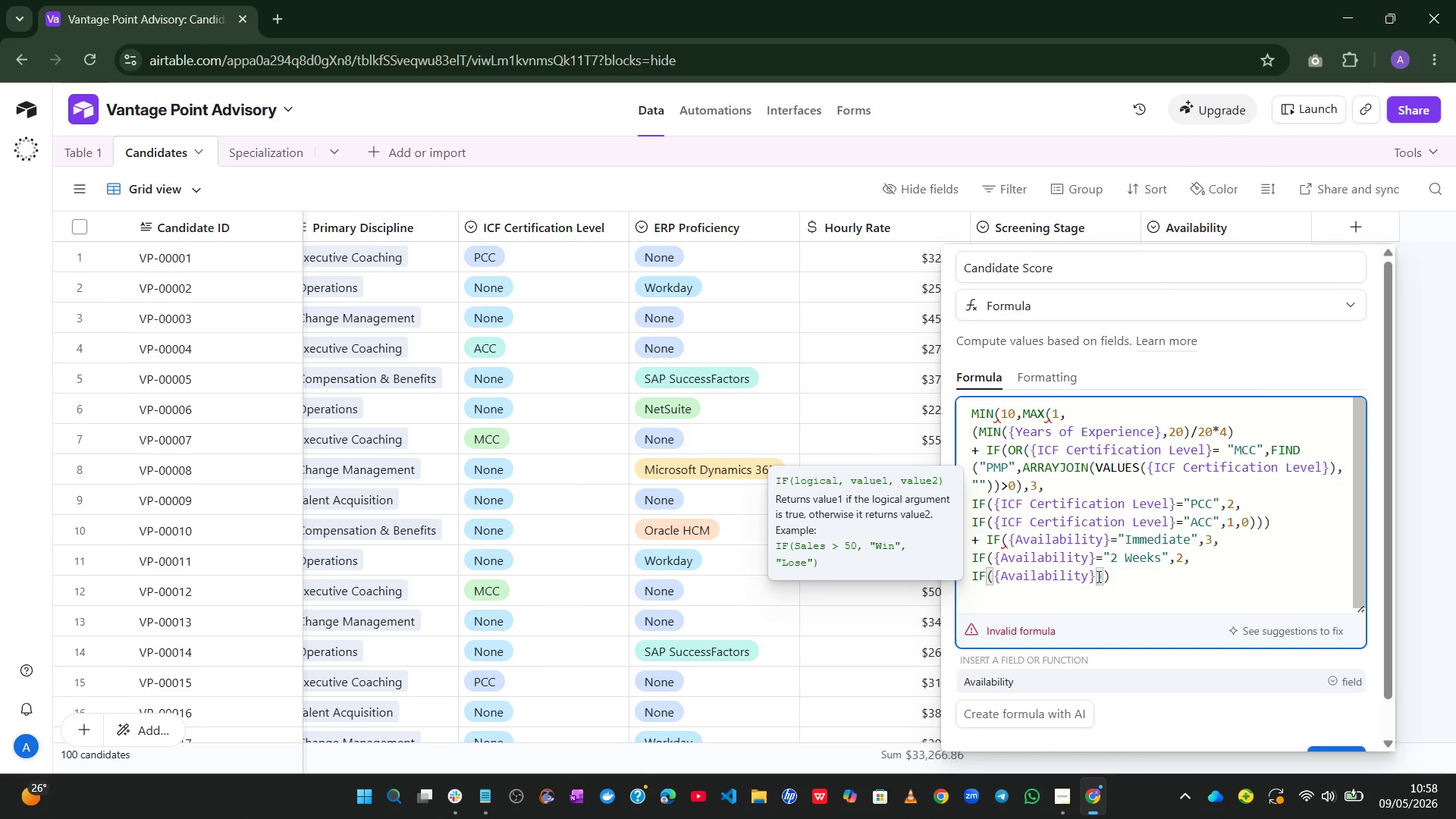 
type(=@1 Month)
 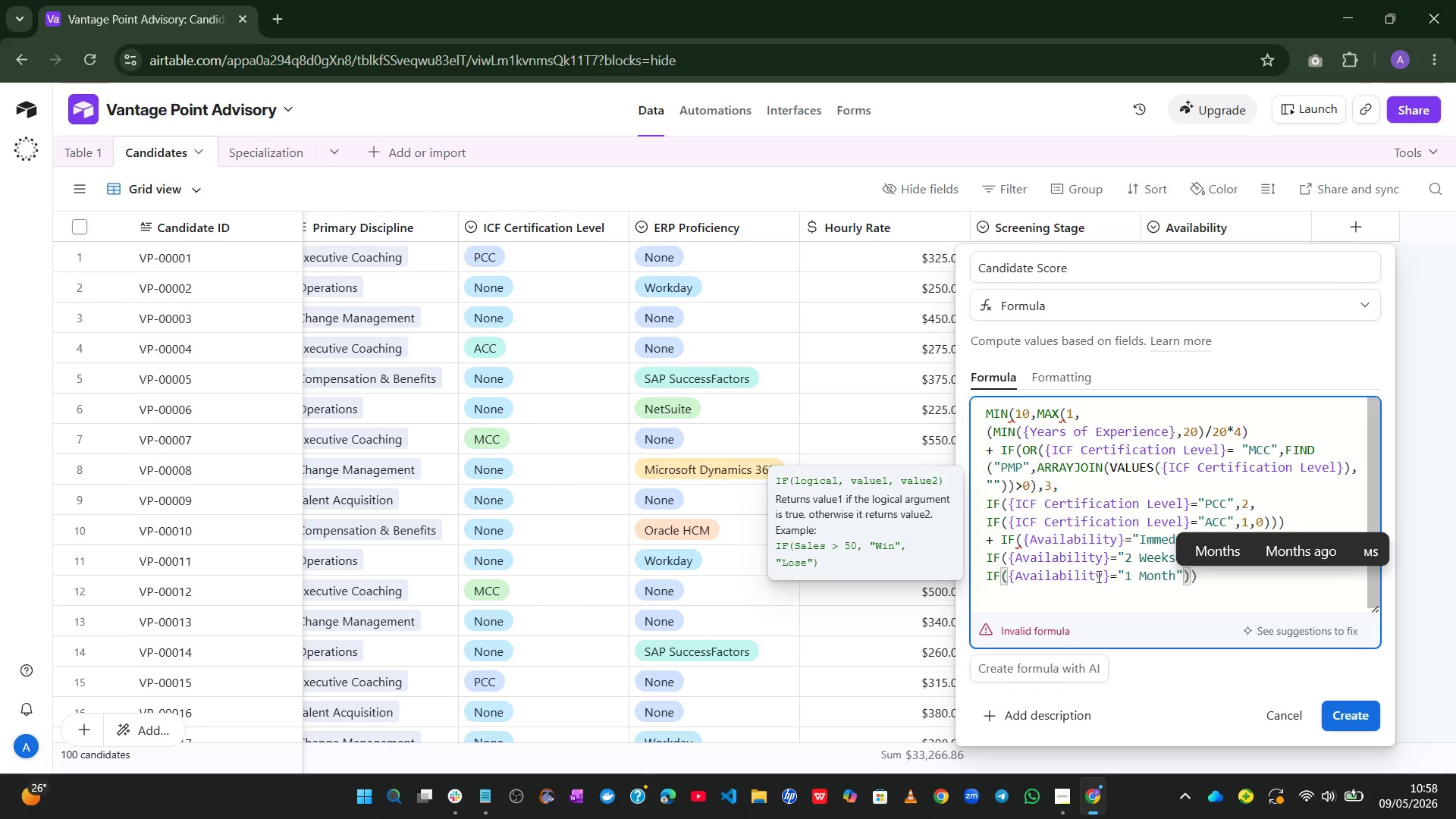 
key(ArrowRight)
 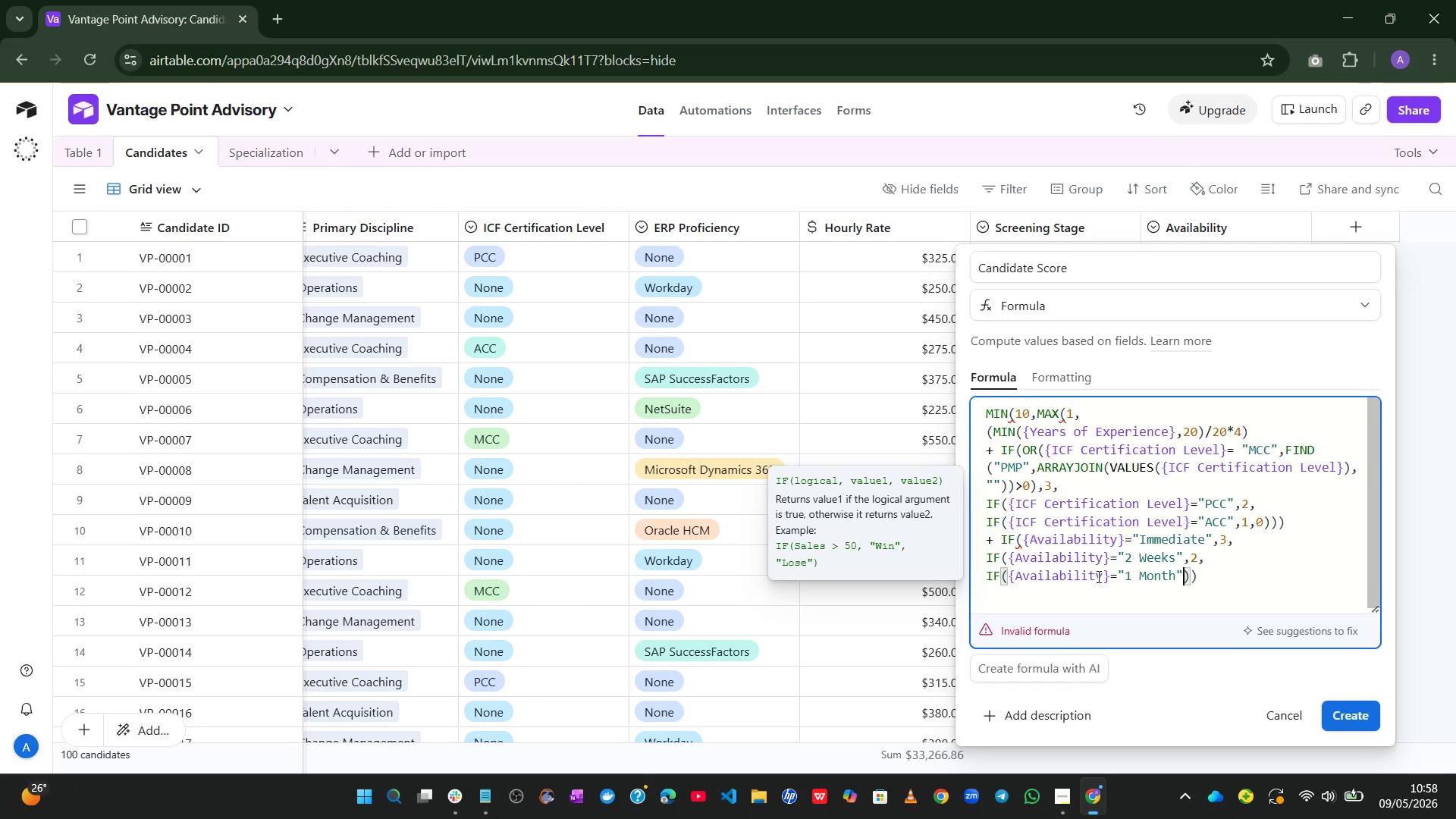 
key(Comma)
 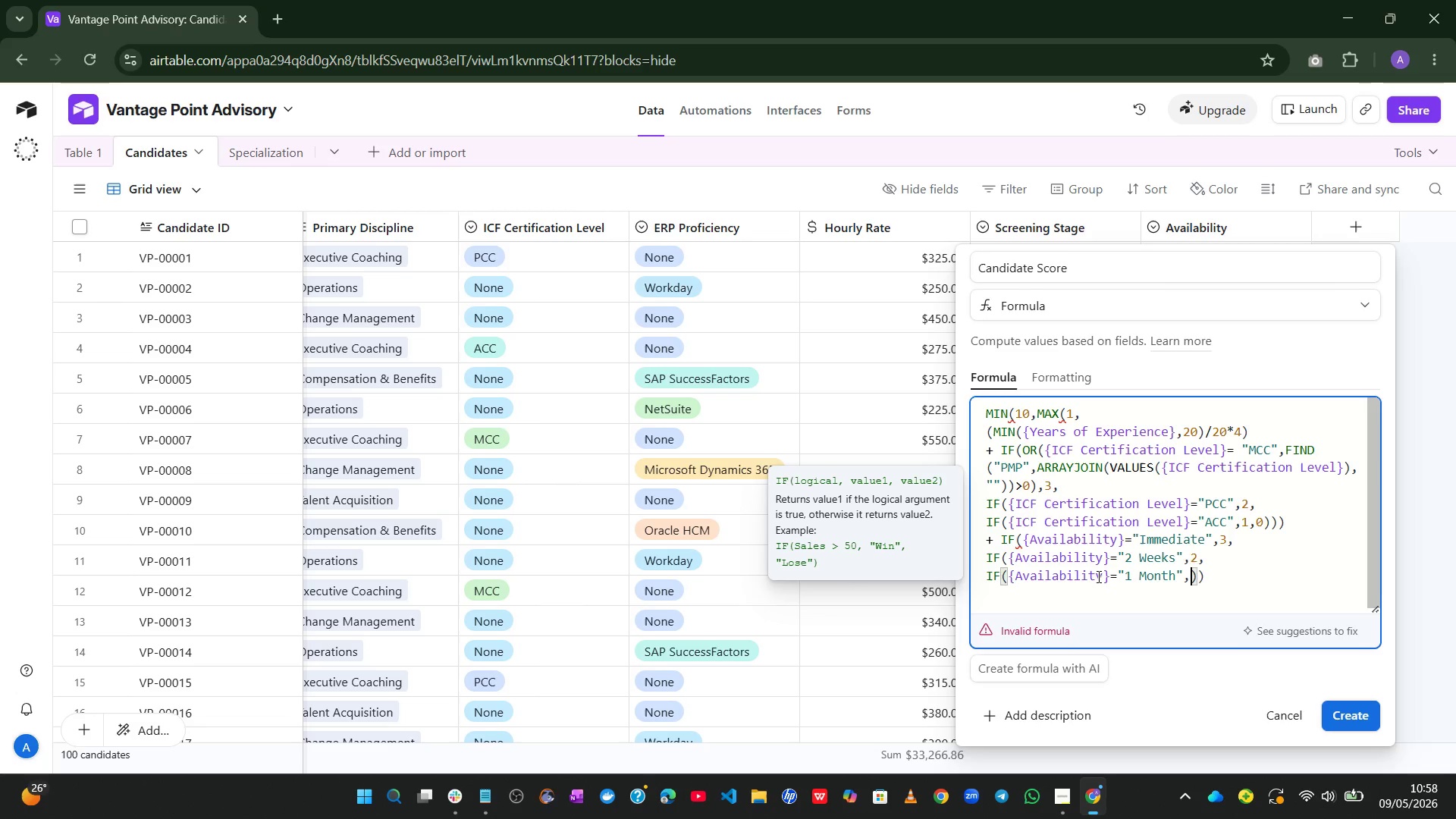 
key(1)
 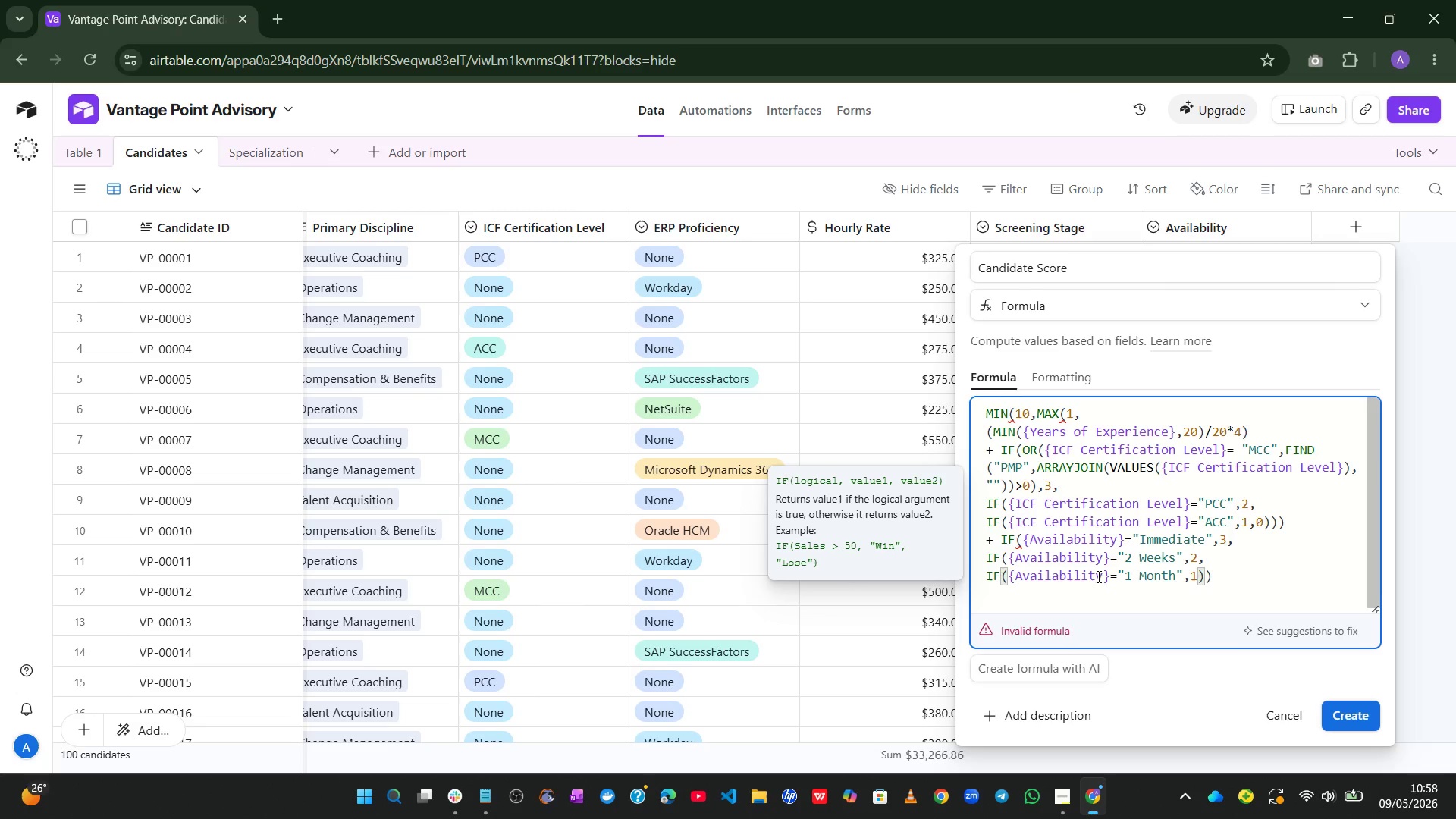 
key(Comma)
 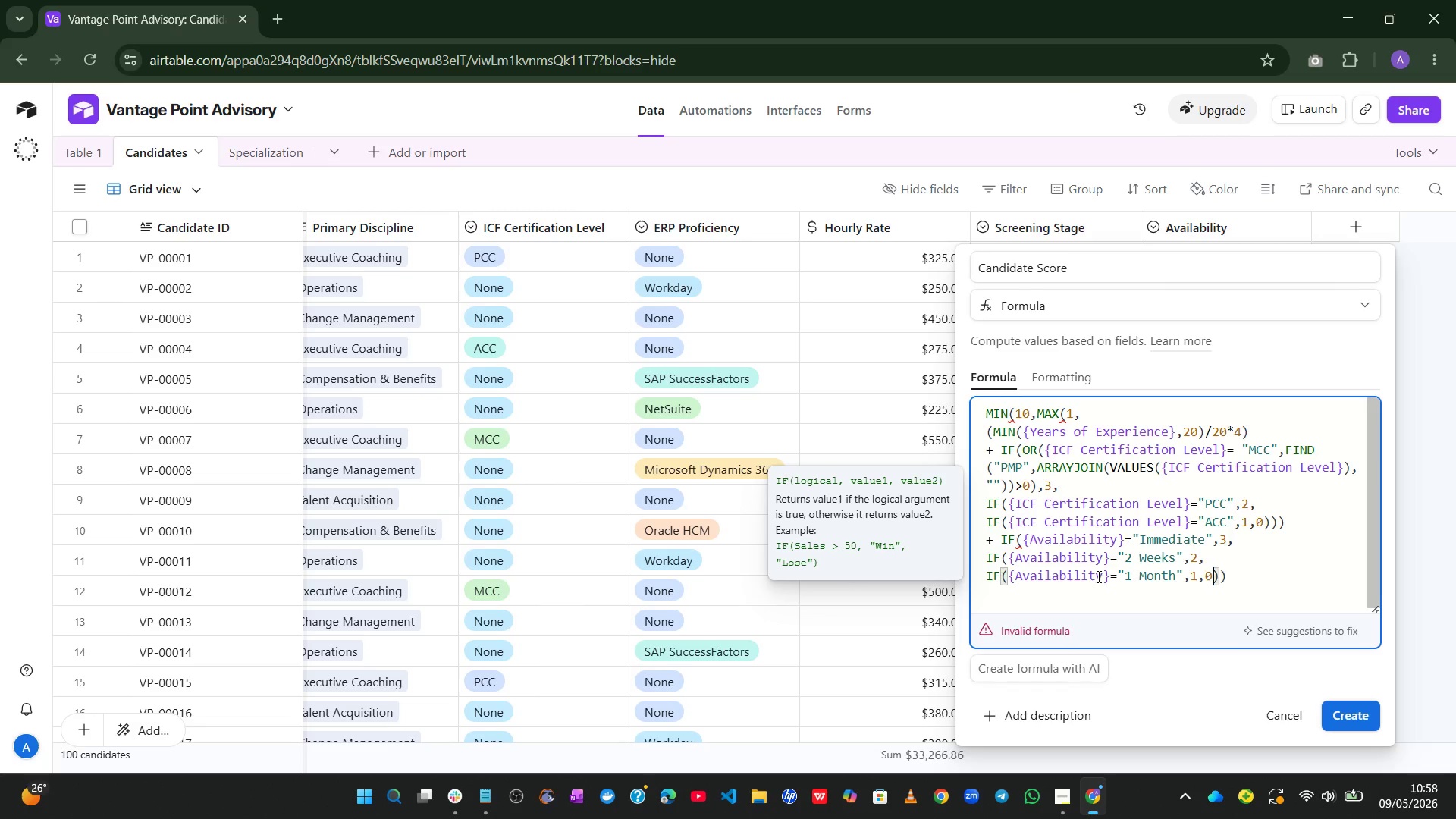 
key(0)
 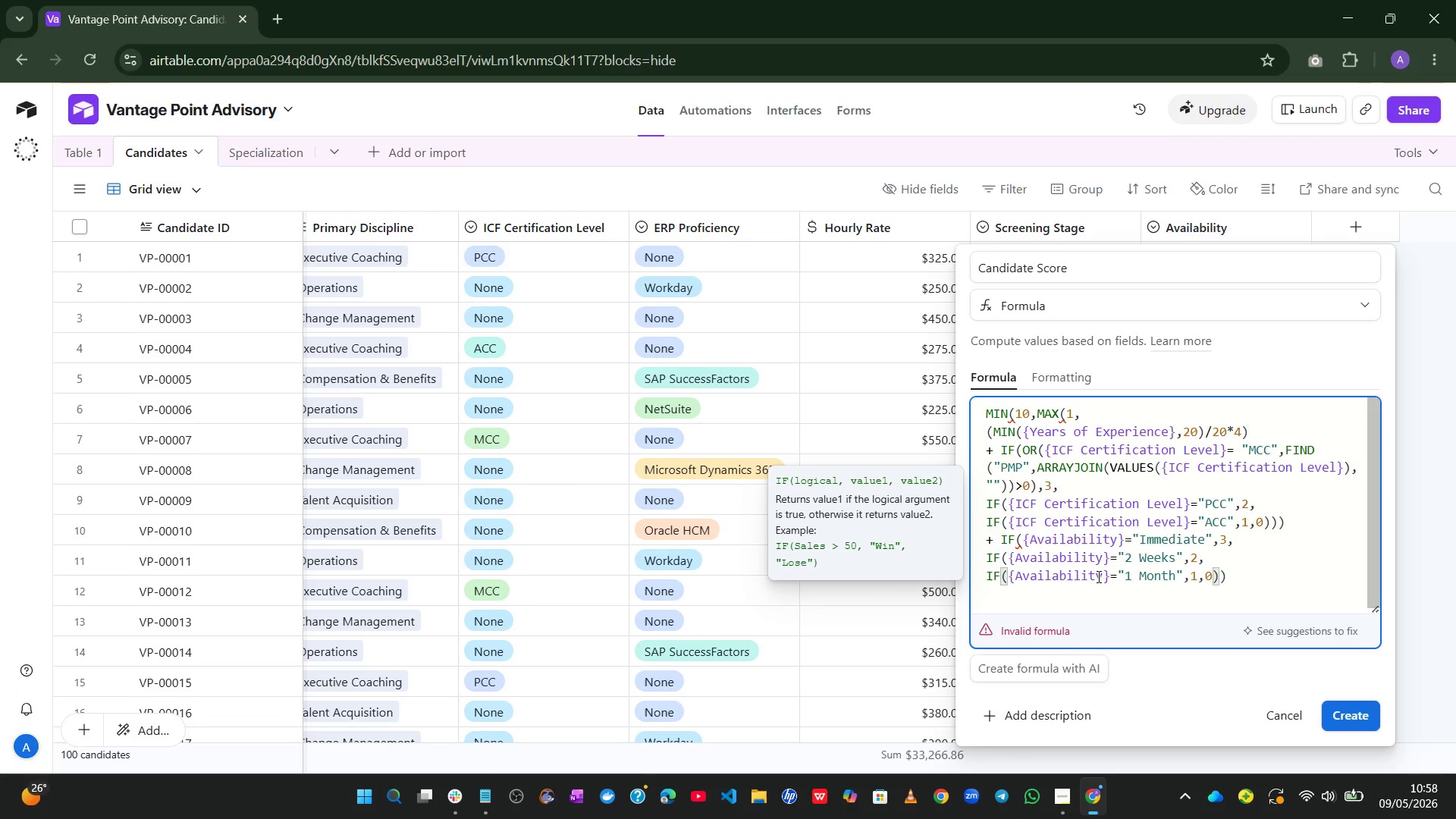 
type()))))
key(Backspace)
type()))
key(Backspace)
 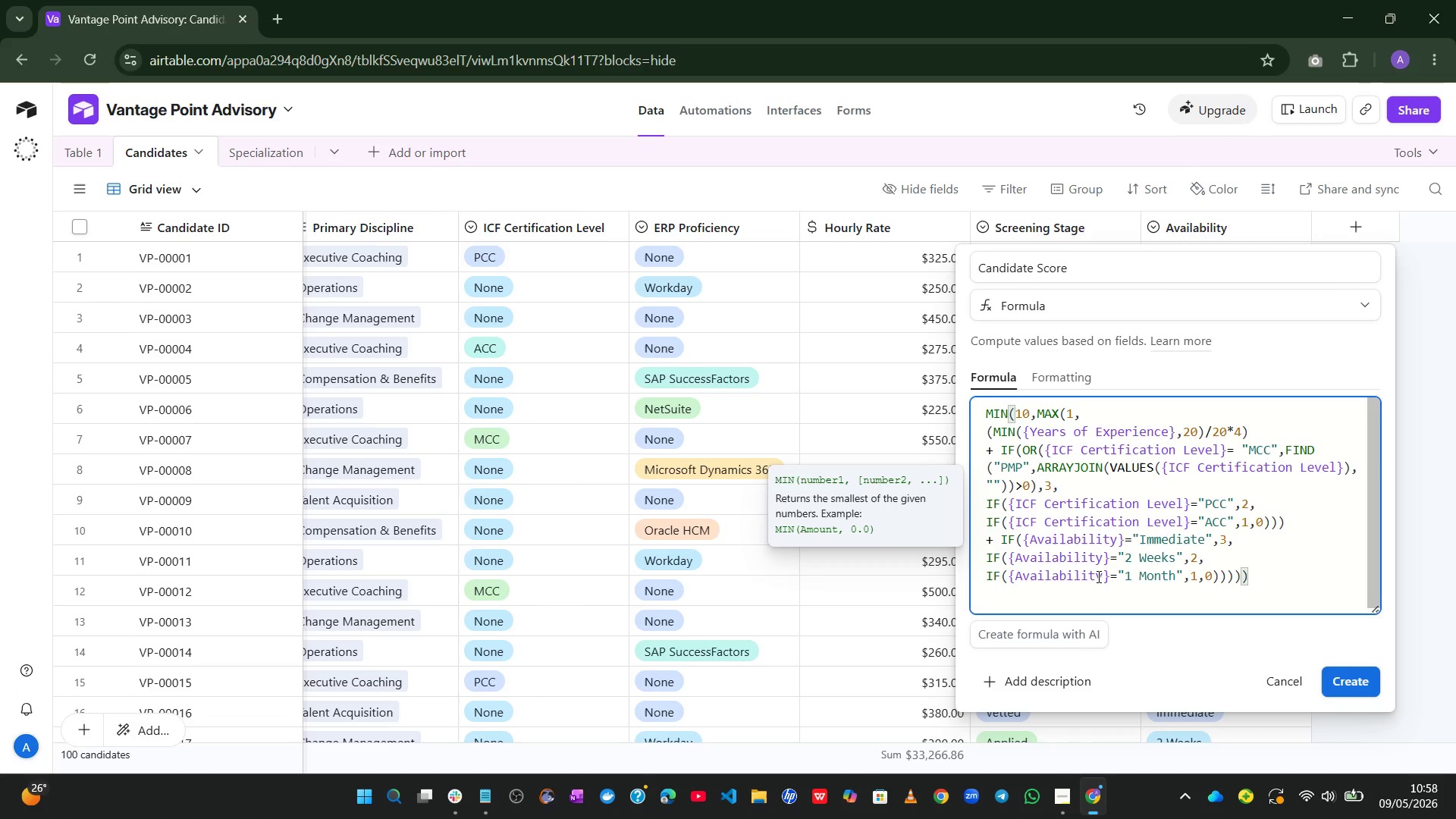 
left_click([1340, 678])
 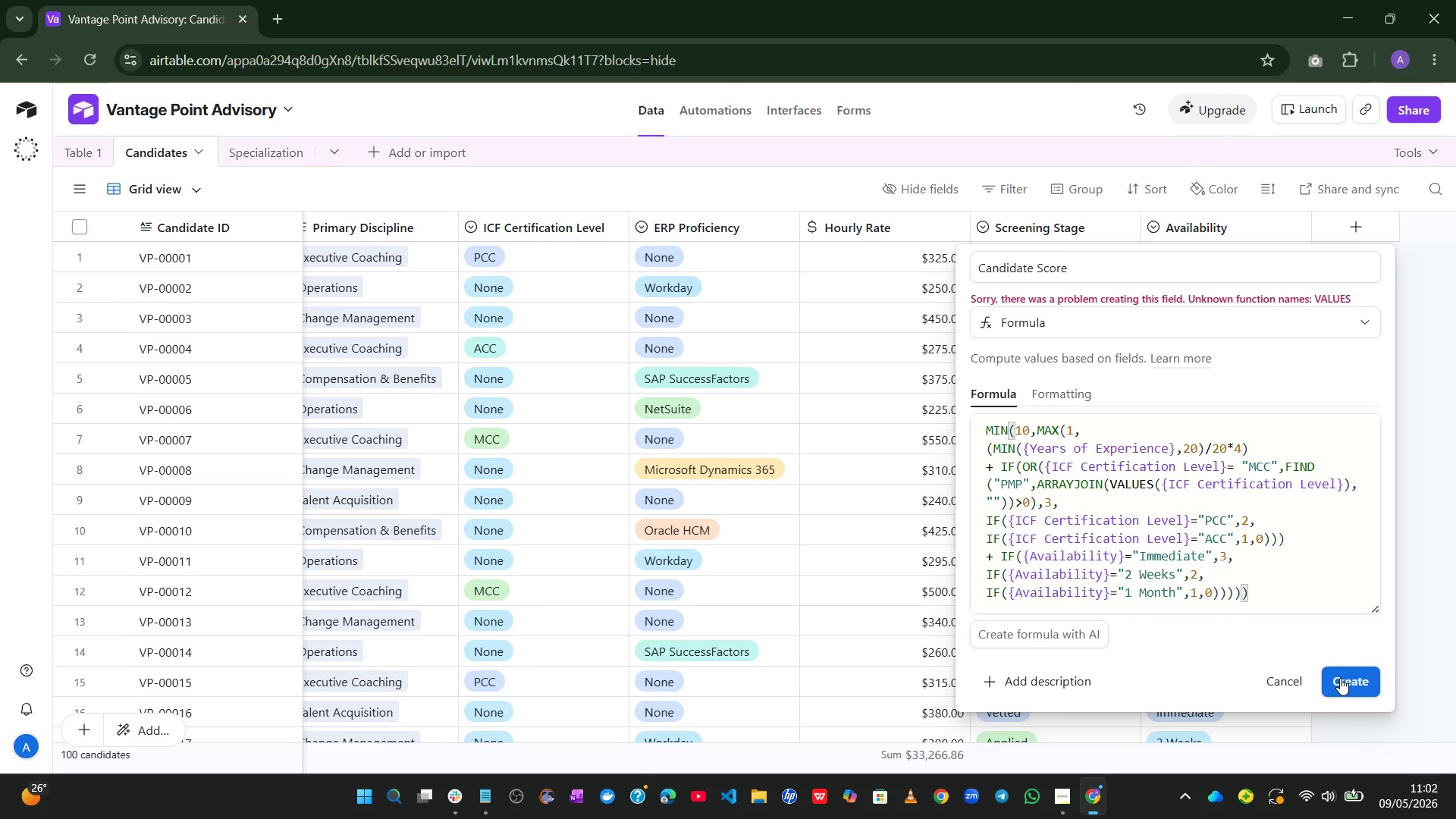 
wait(220.52)
 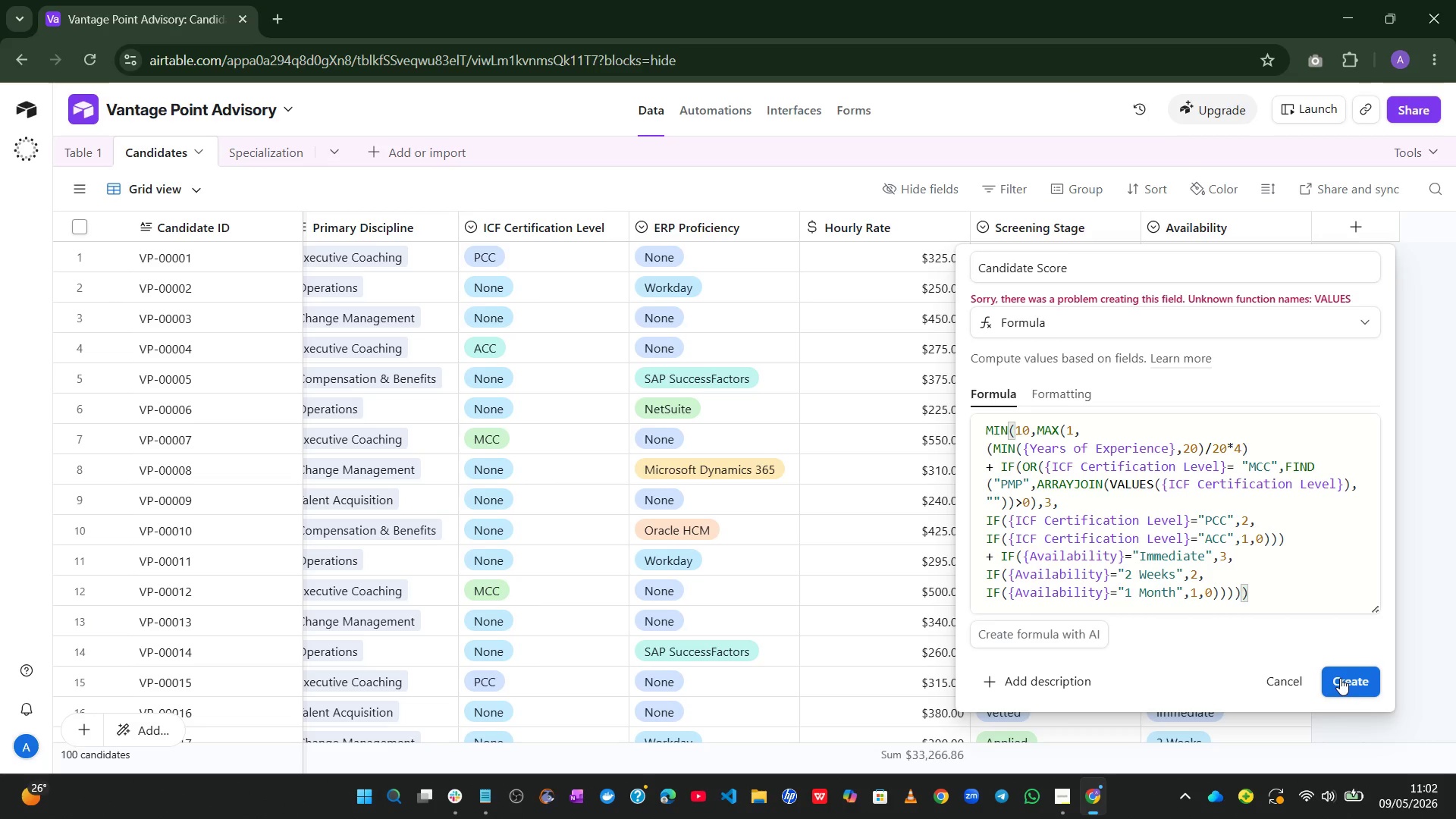 
left_click_drag(start_coordinate=[1009, 433], to_coordinate=[987, 431])
 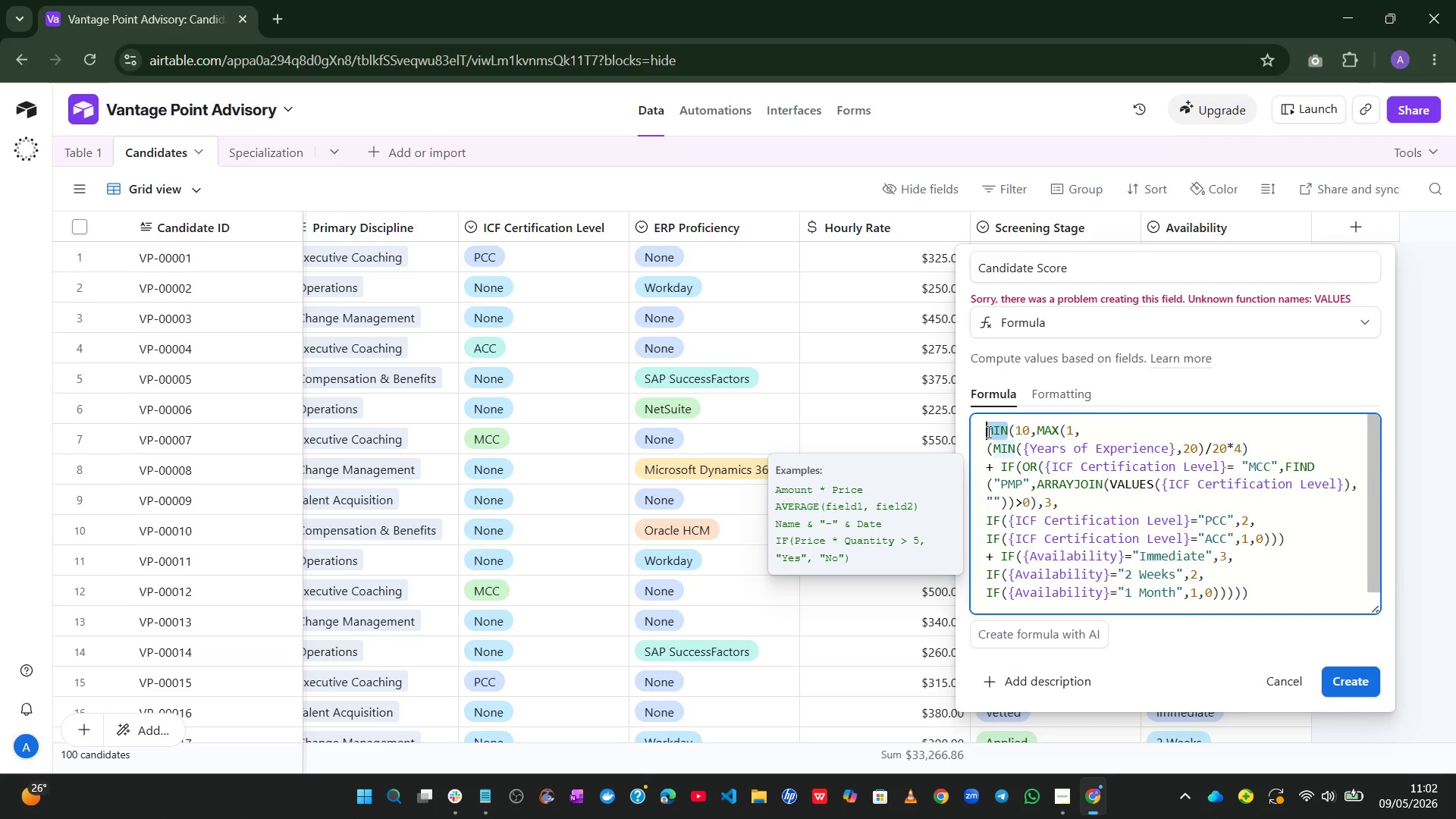 
type(MAX)
 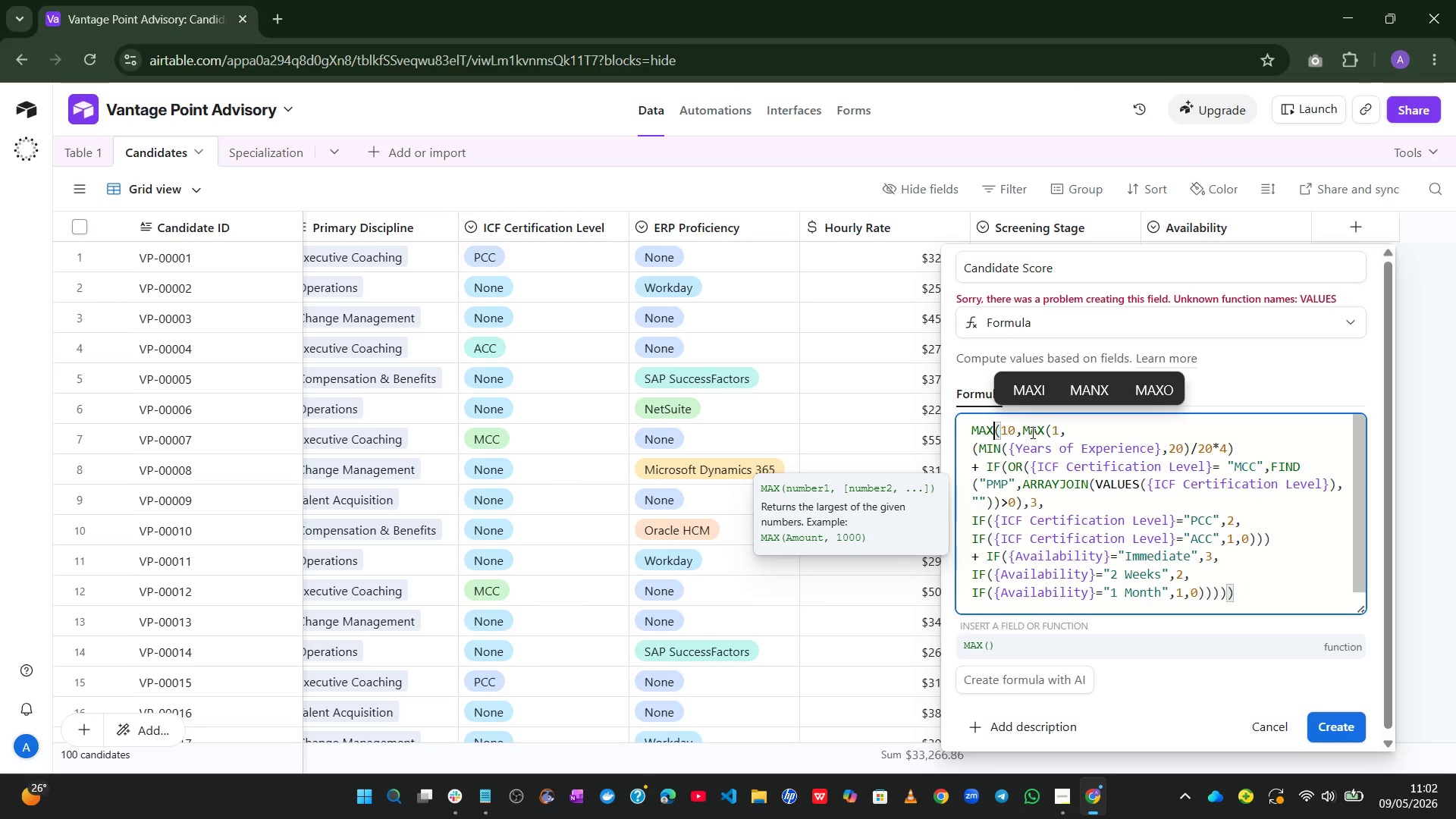 
left_click([1077, 435])
 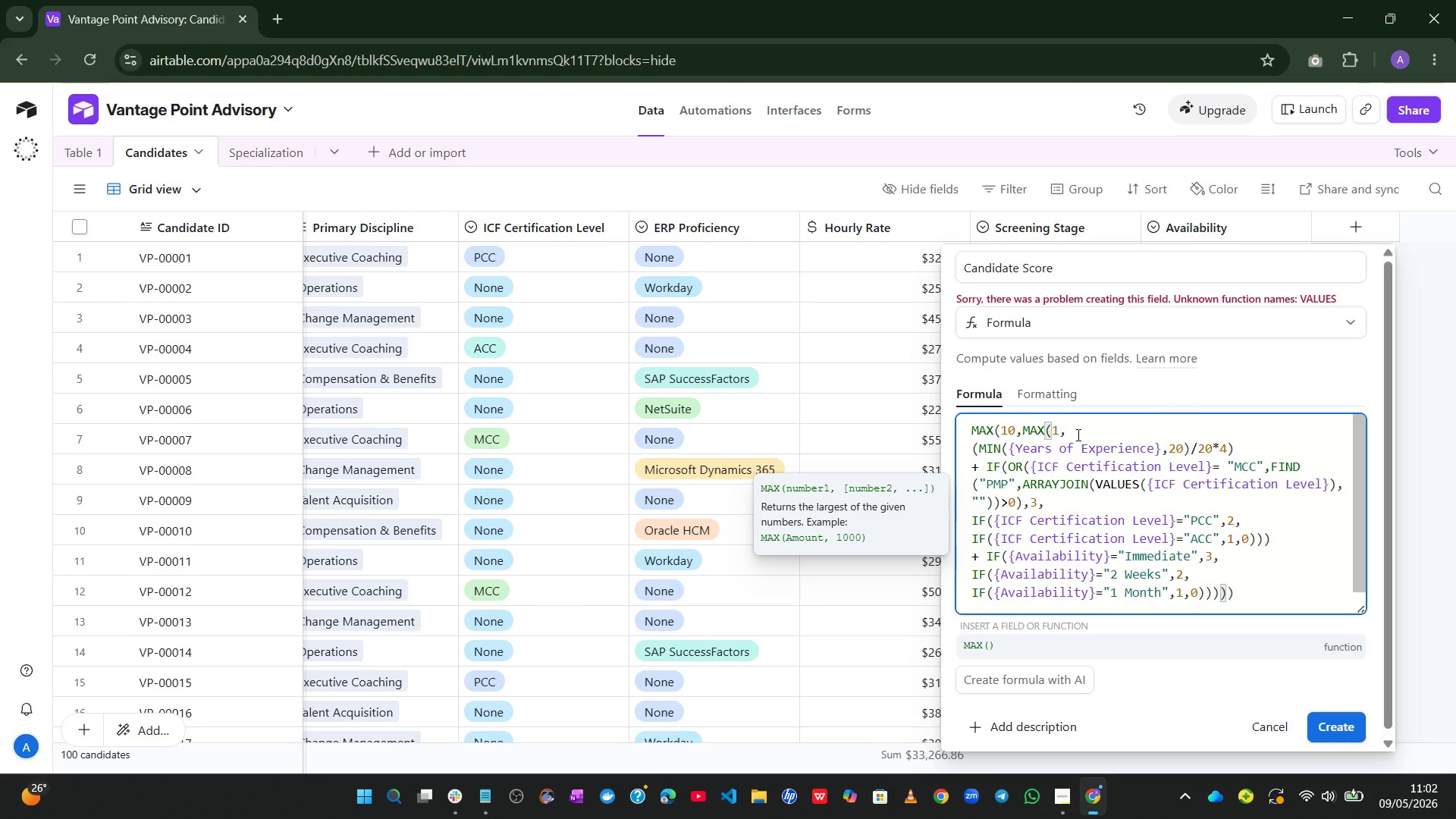 
wait(6.59)
 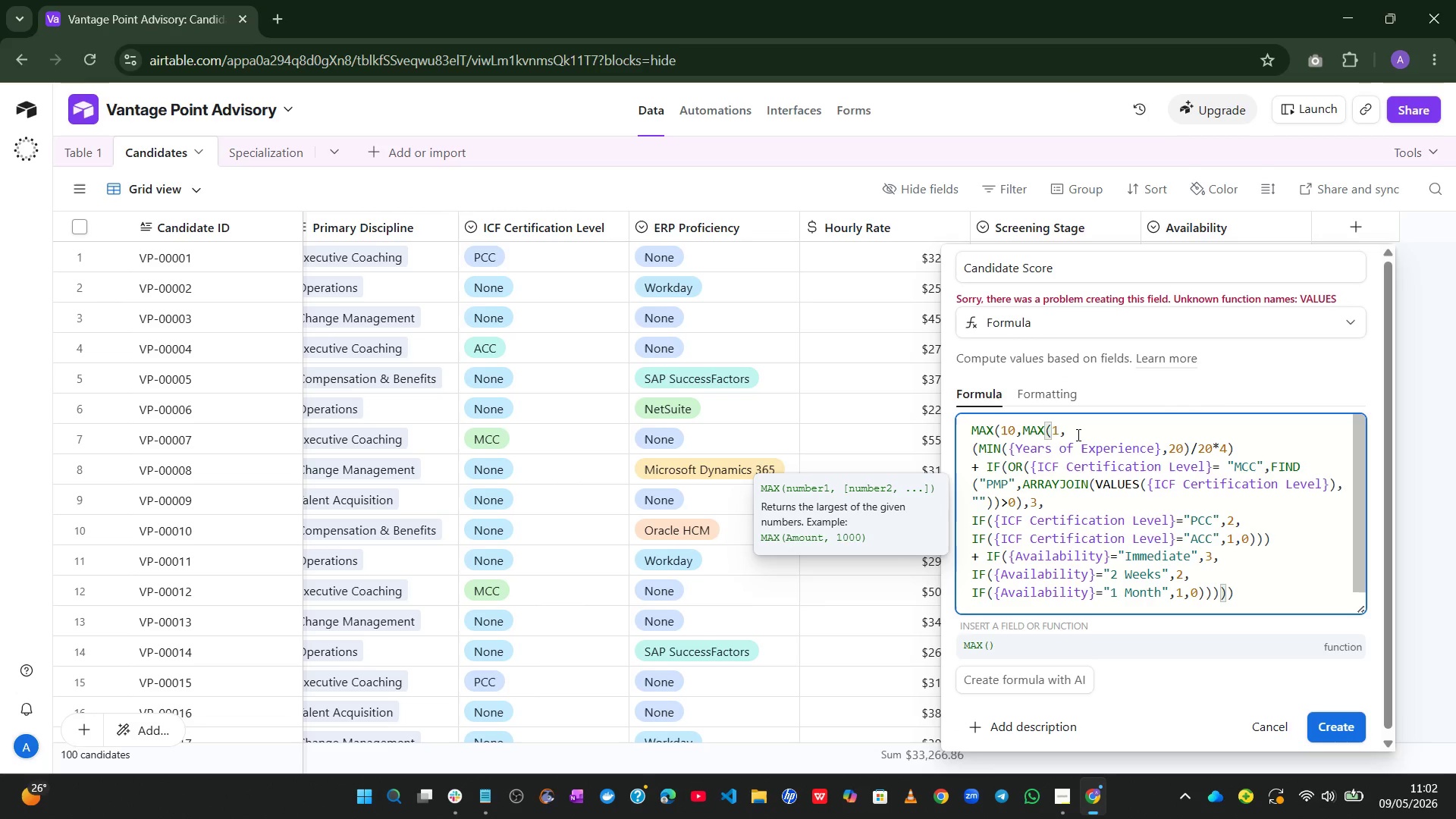 
key(Control+Z)
 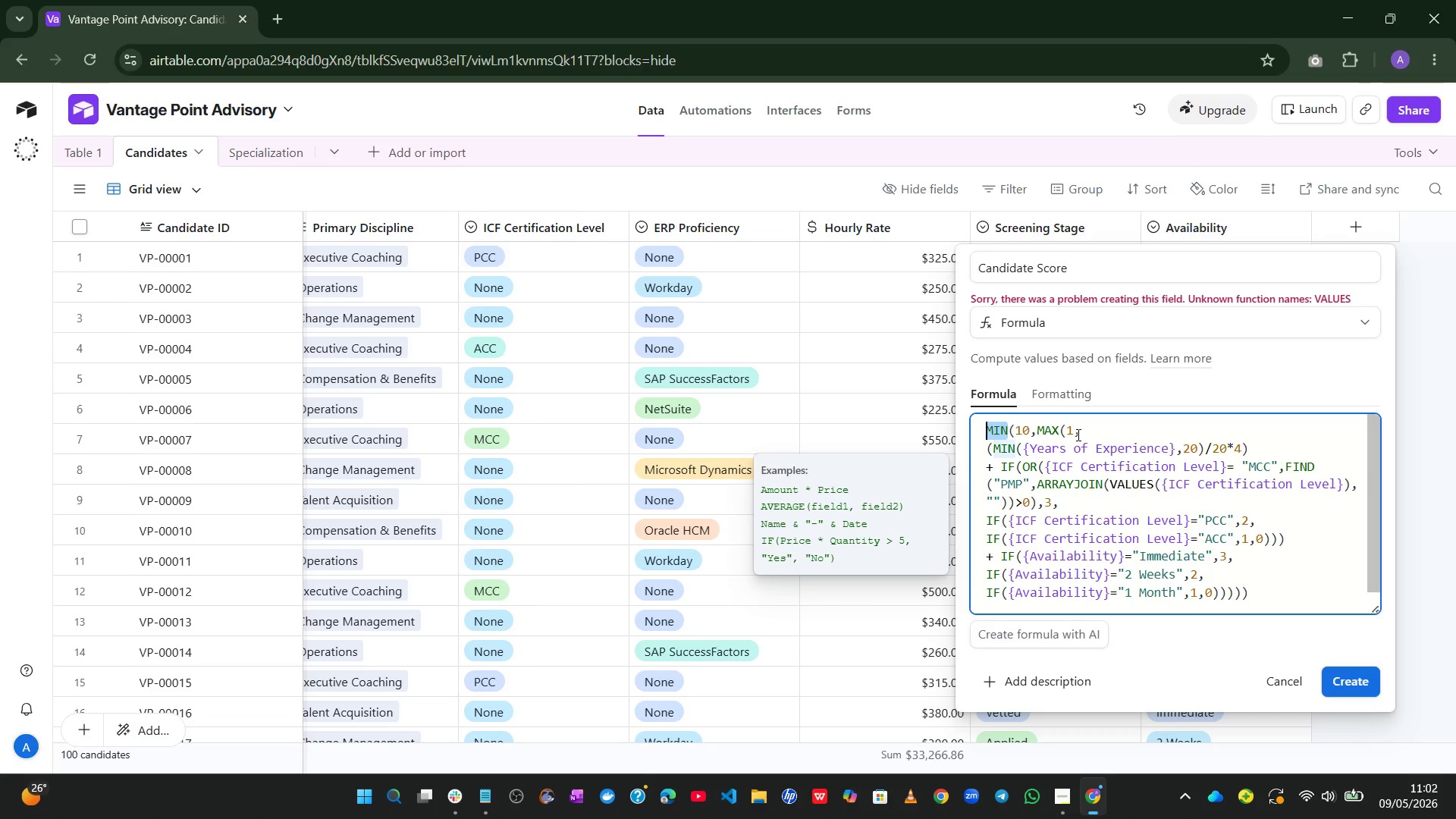 
left_click([1077, 435])
 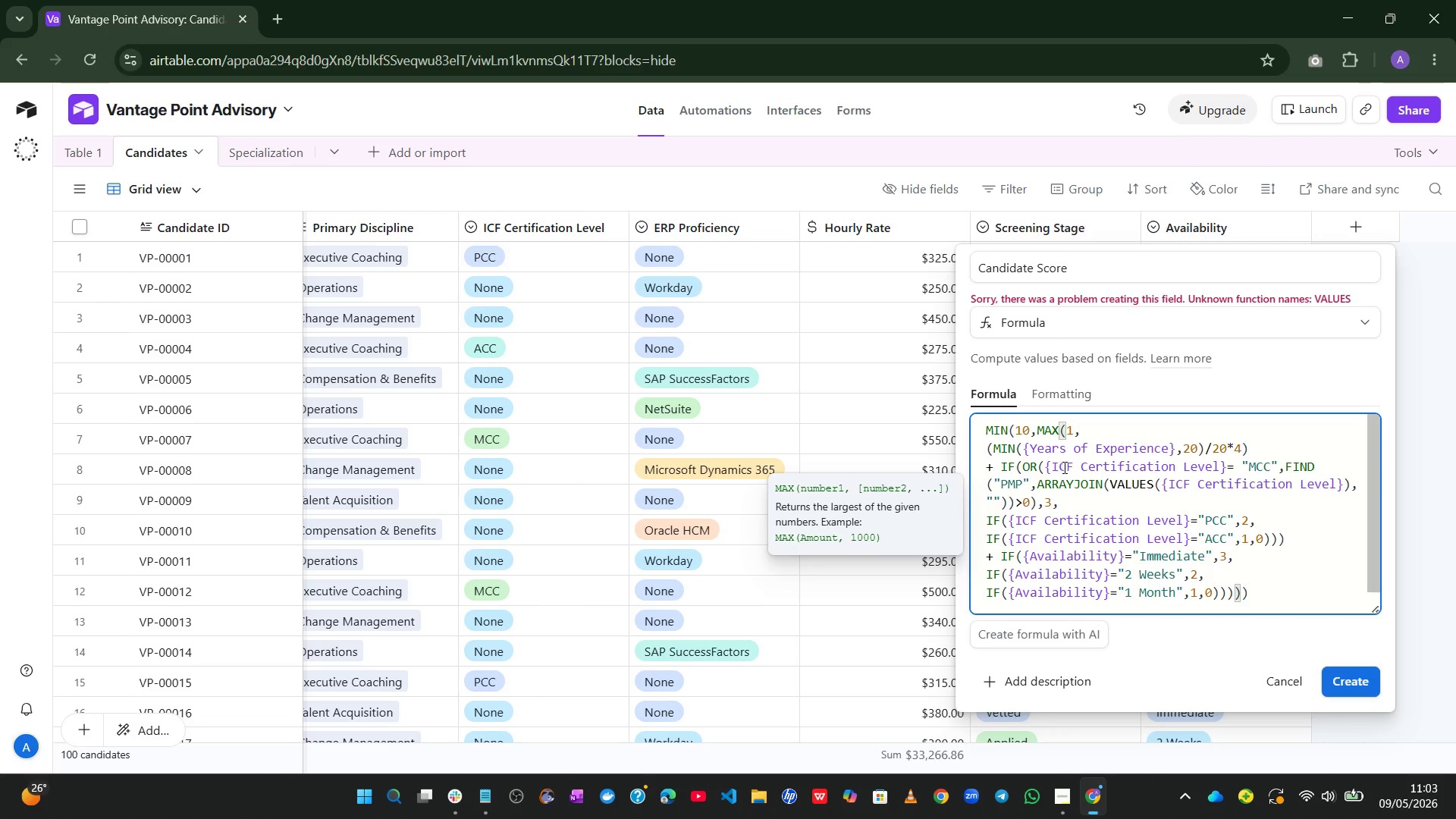 
wait(63.73)
 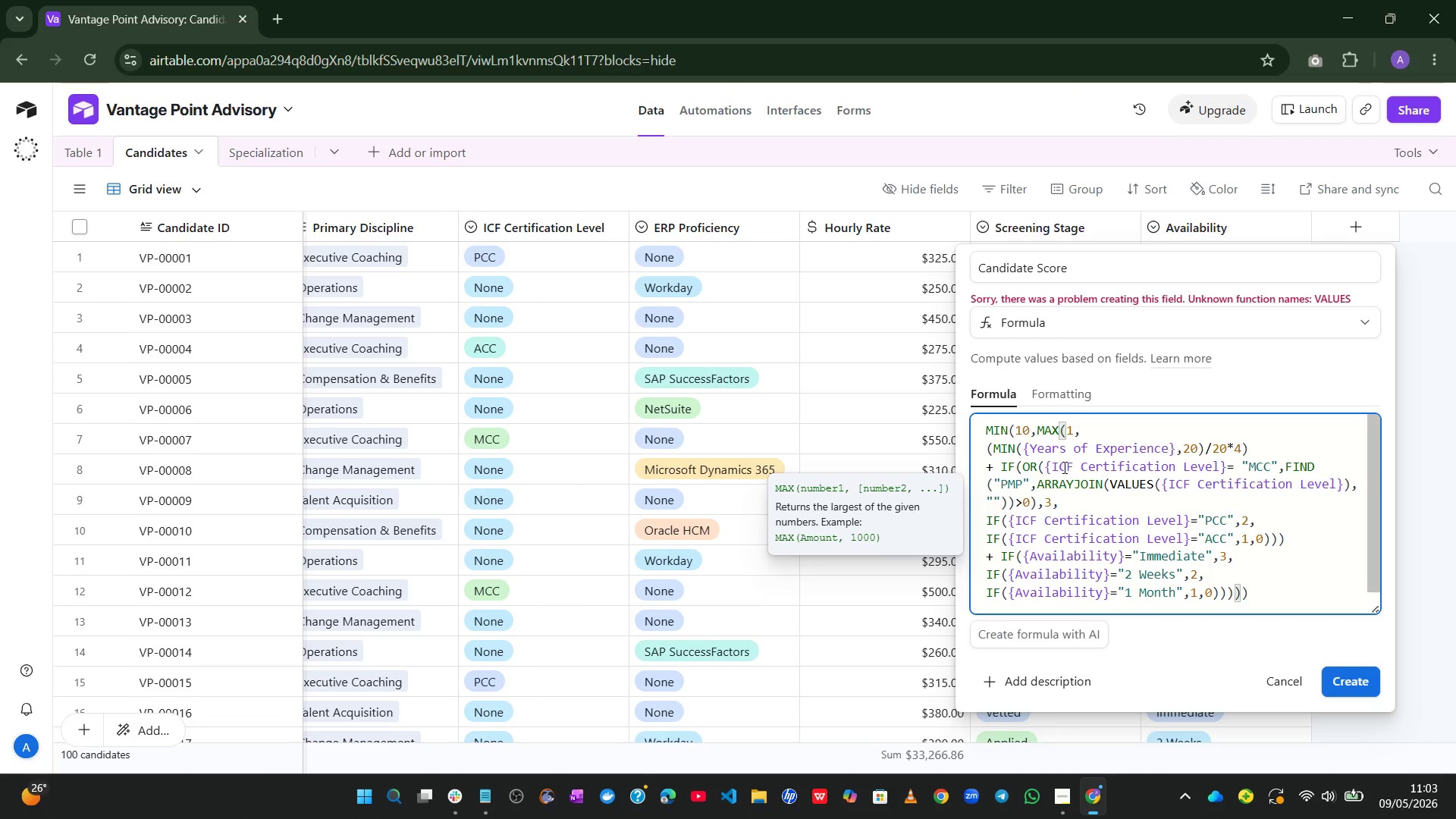 
left_click([1247, 469])
 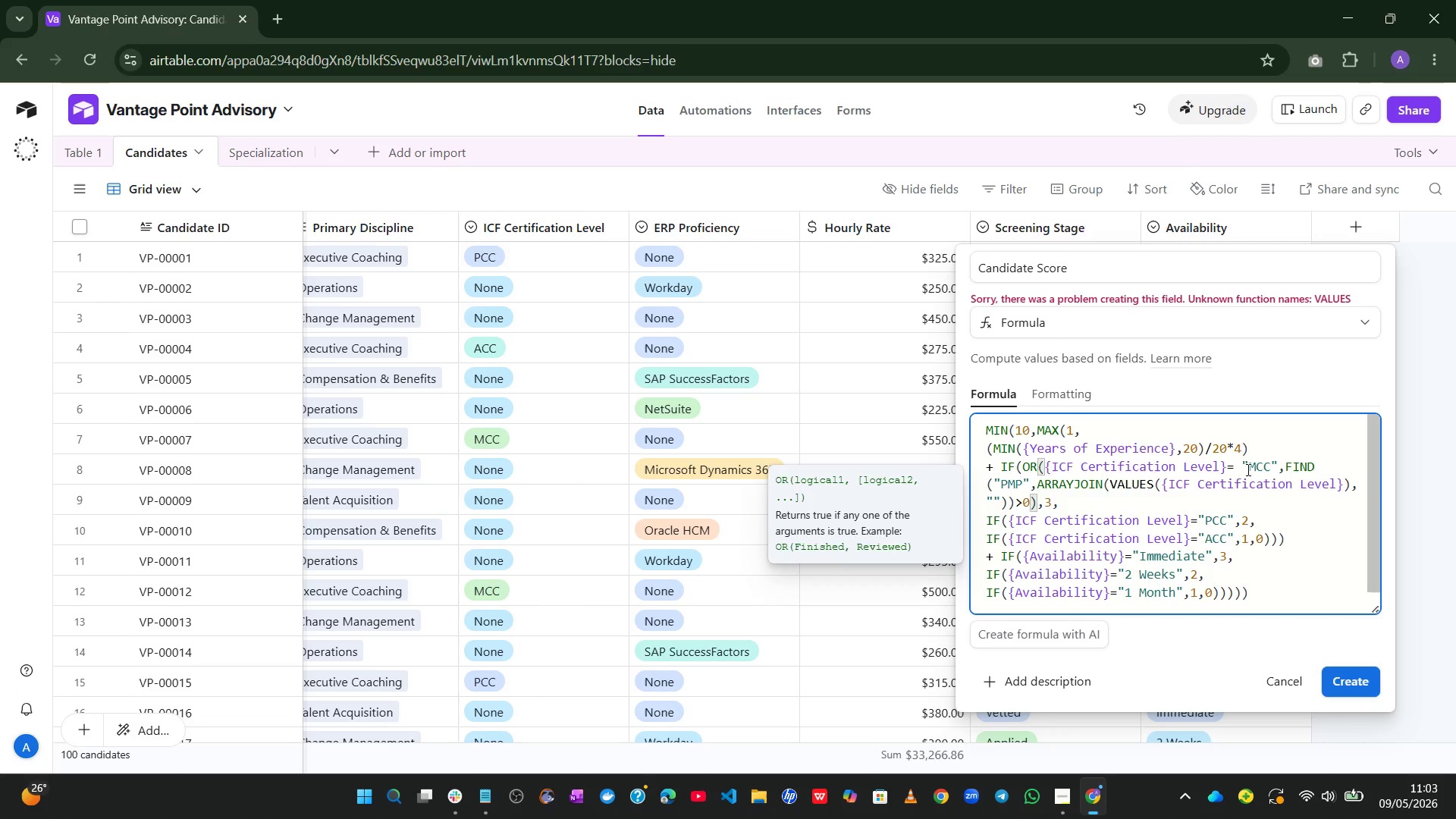 
key(ArrowLeft)
 